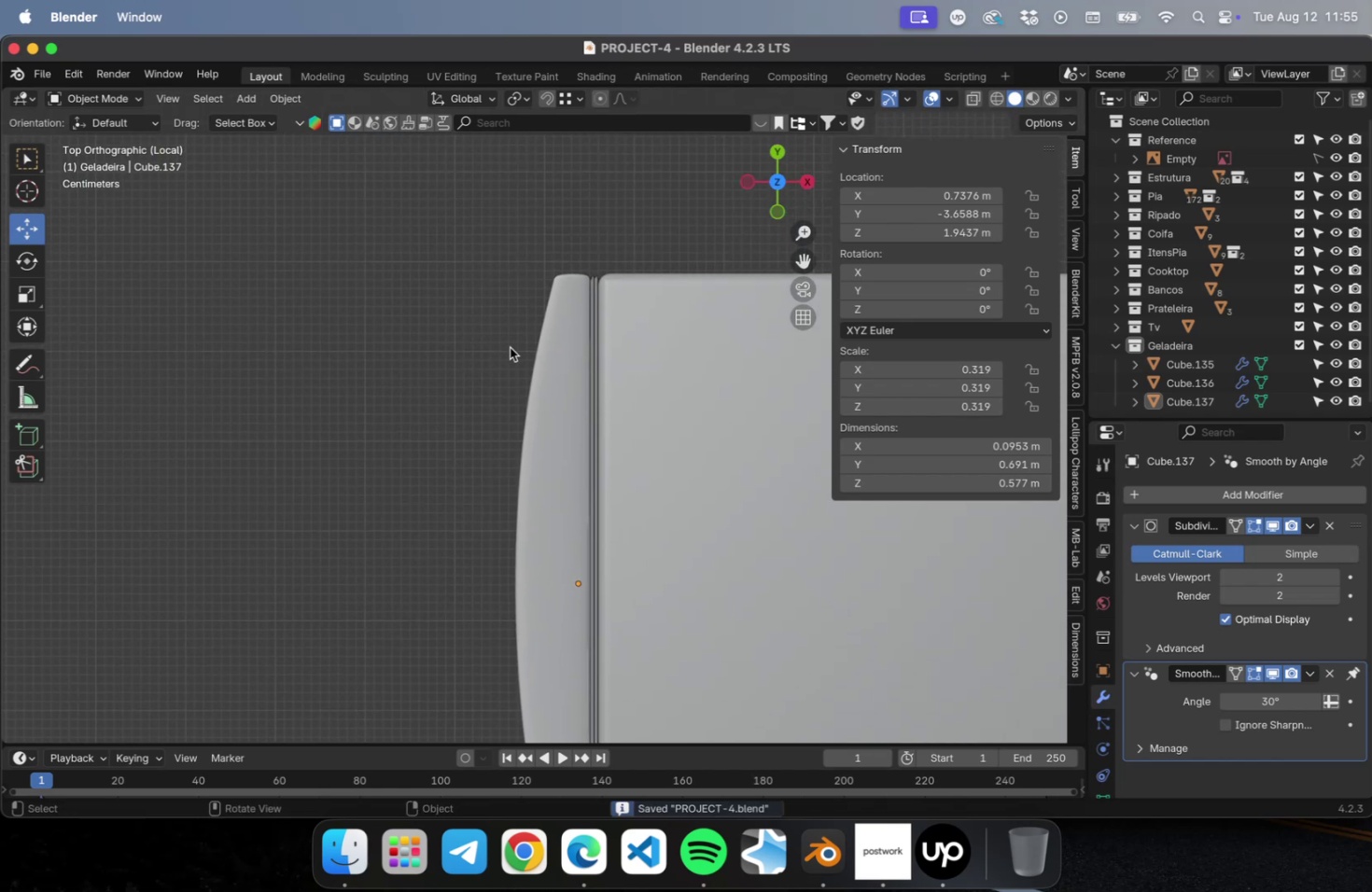 
scroll: coordinate [515, 335], scroll_direction: up, amount: 2.0
 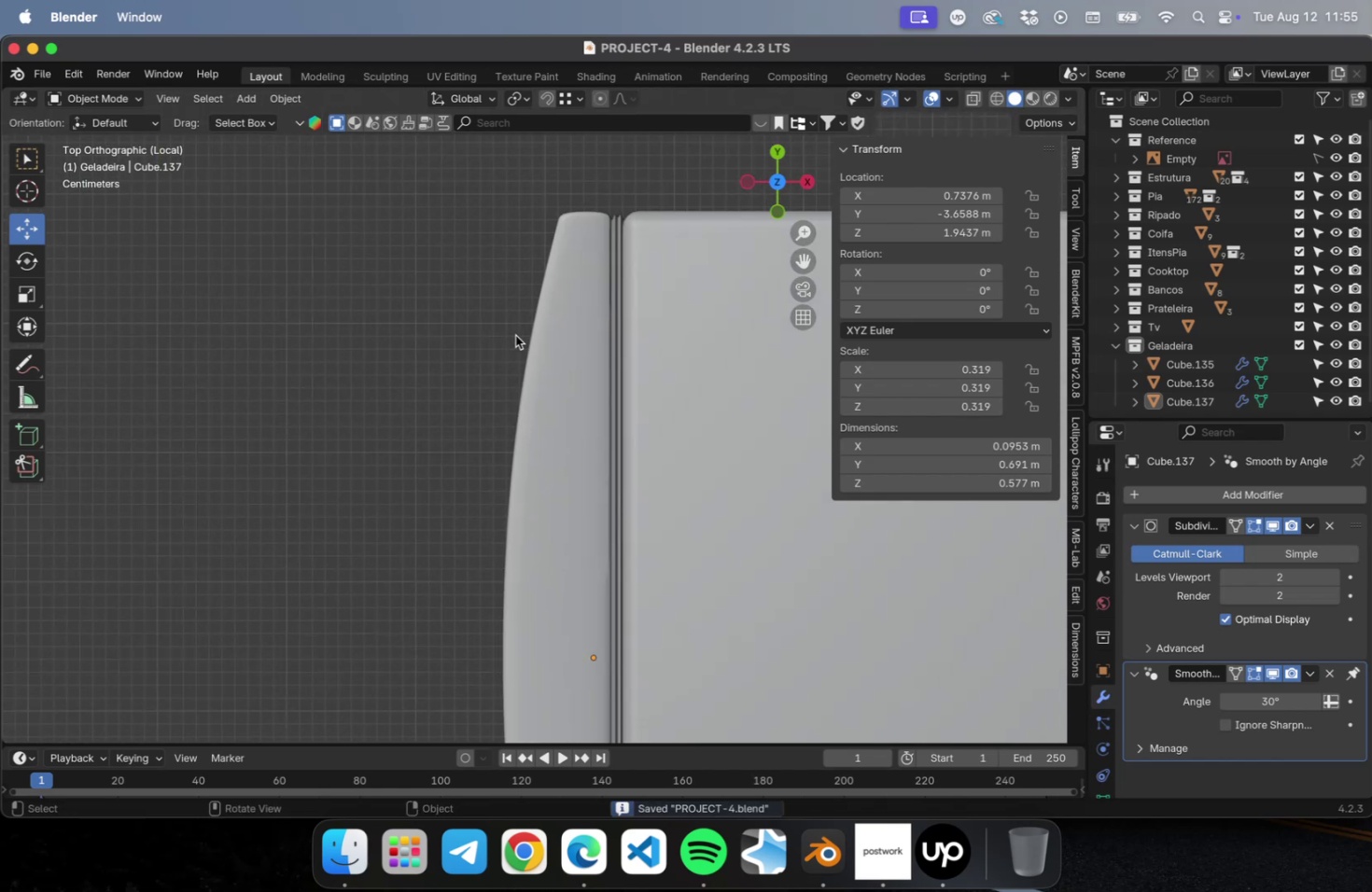 
hold_key(key=ShiftLeft, duration=0.45)
 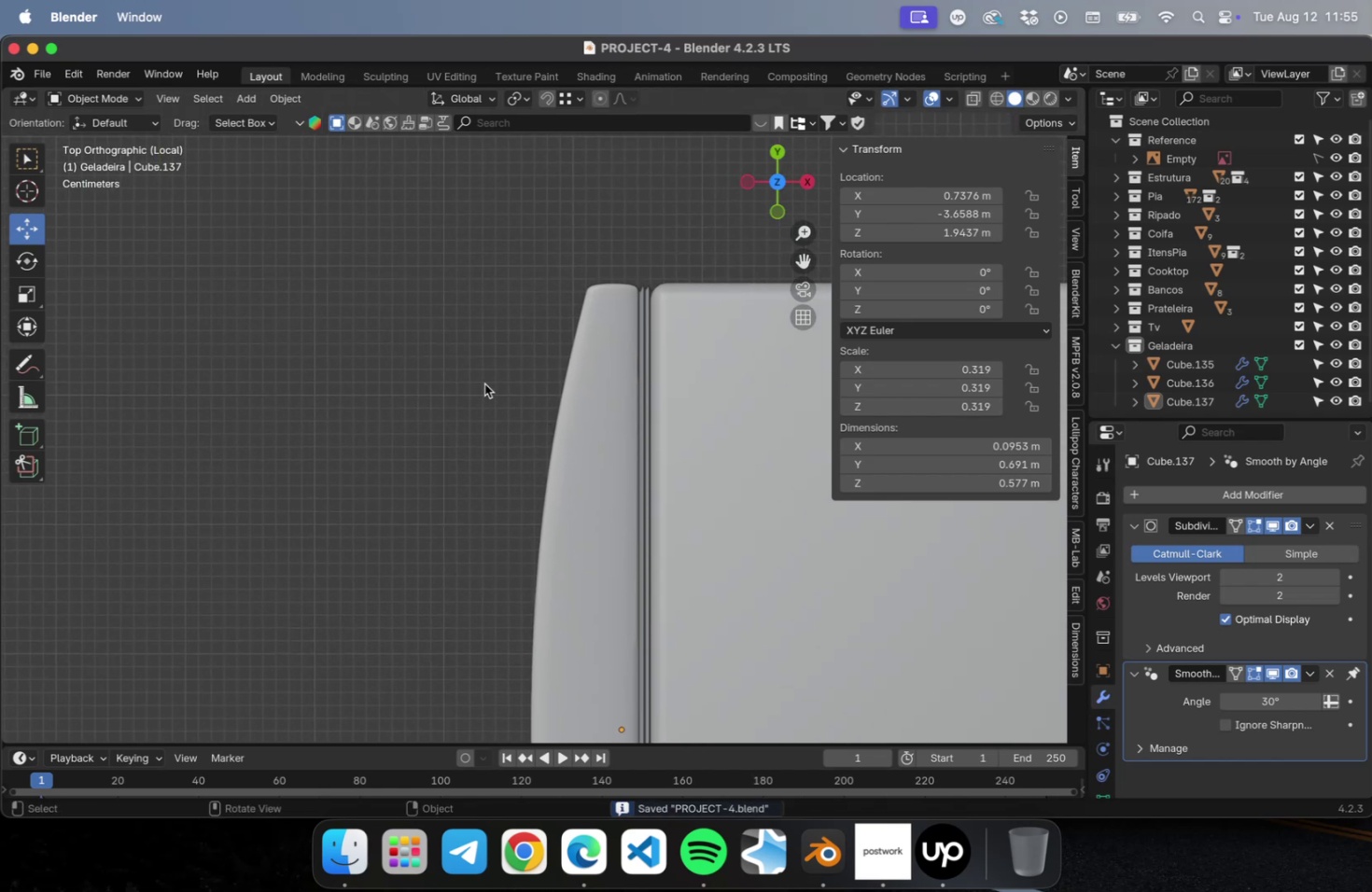 
key(Shift+ShiftLeft)
 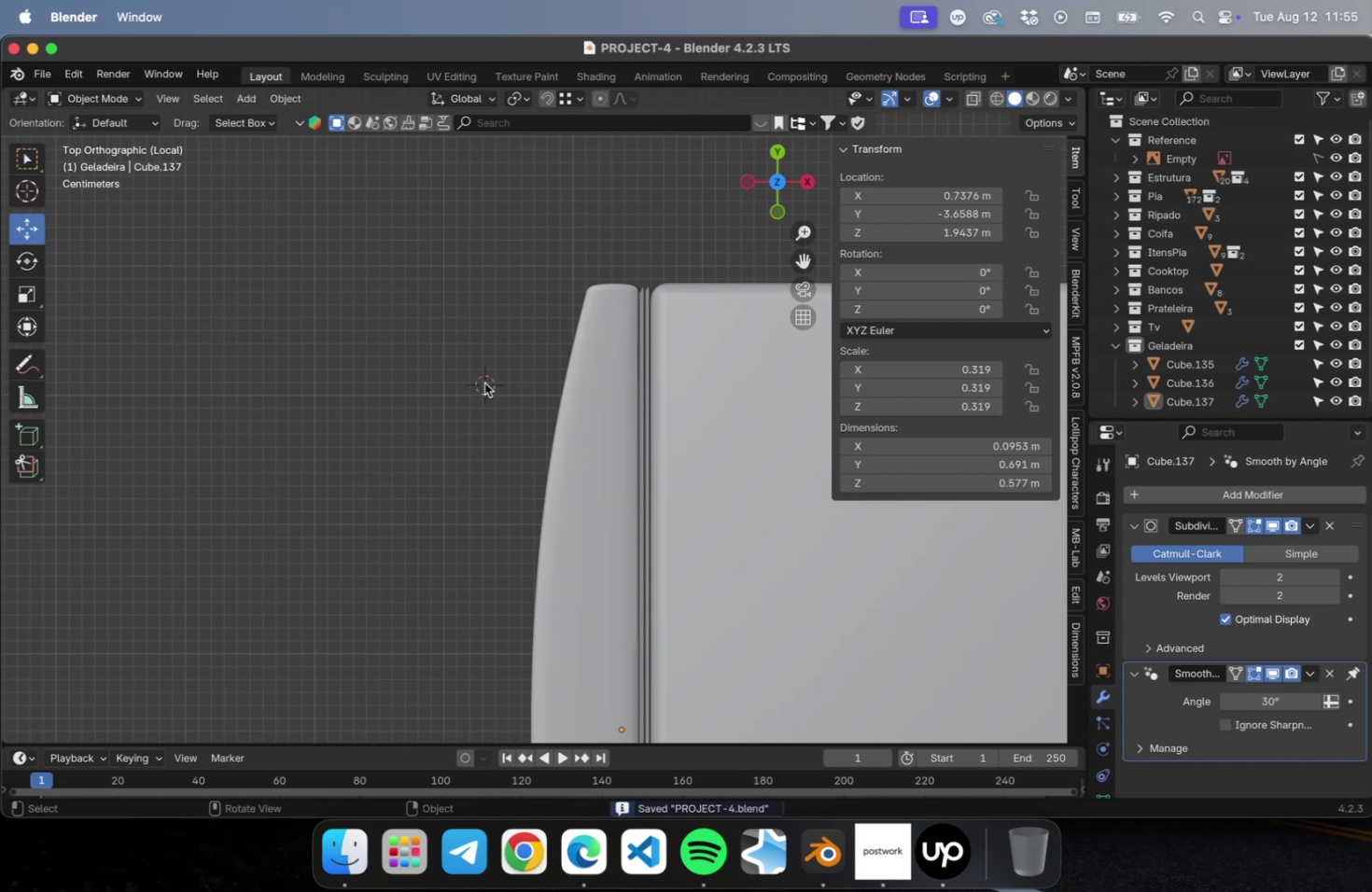 
key(Shift+A)
 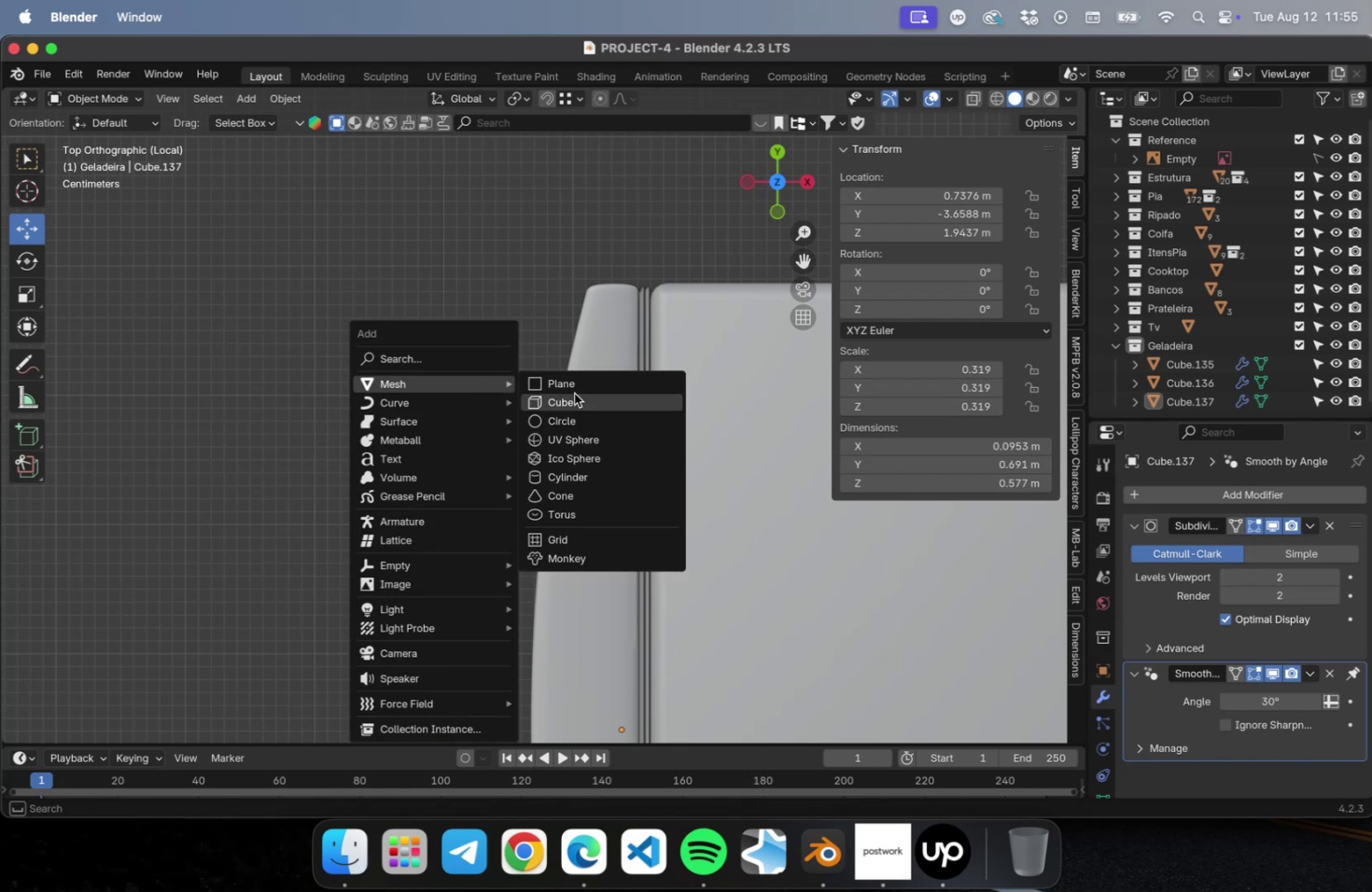 
left_click([574, 394])
 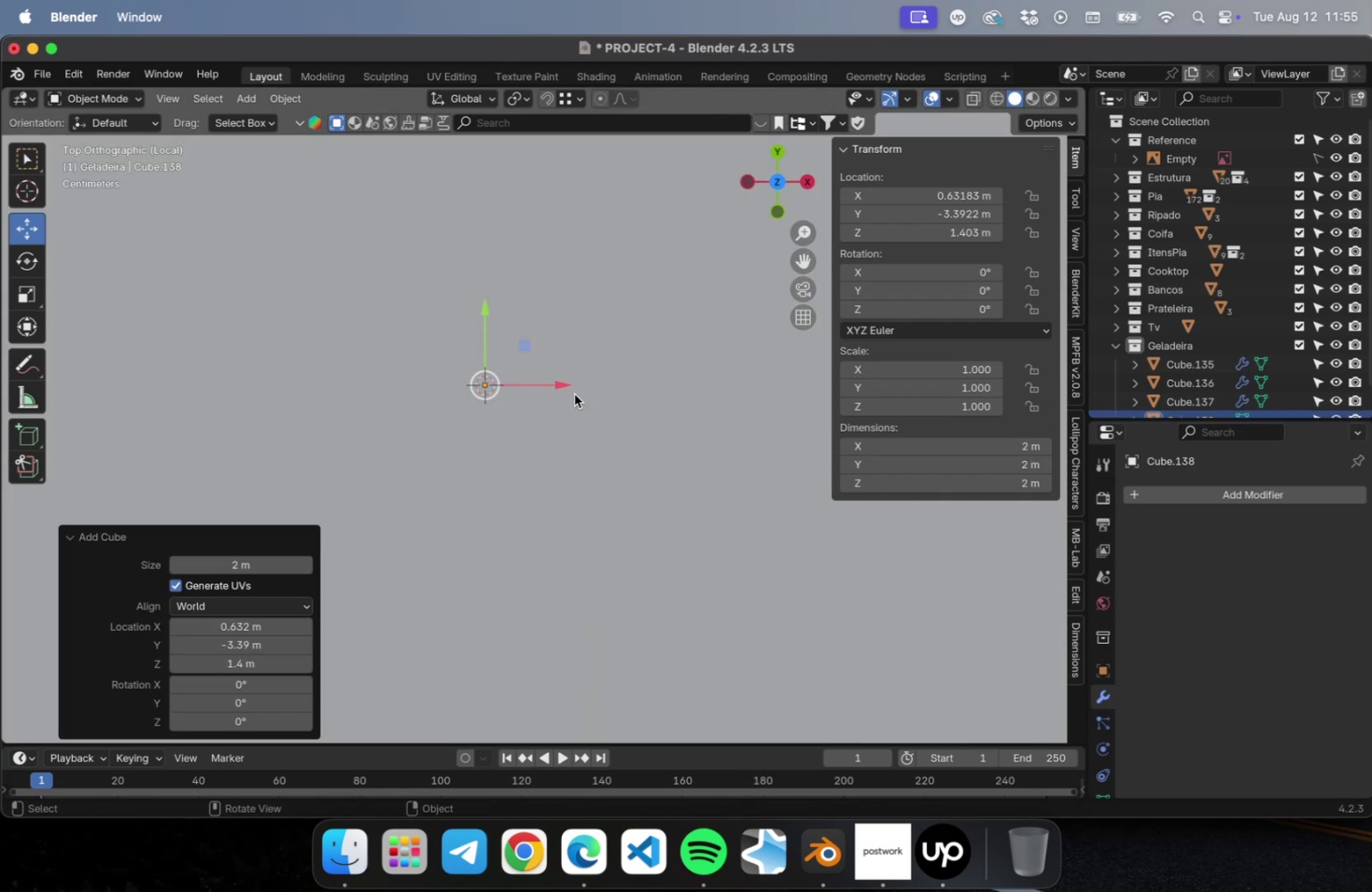 
key(S)
 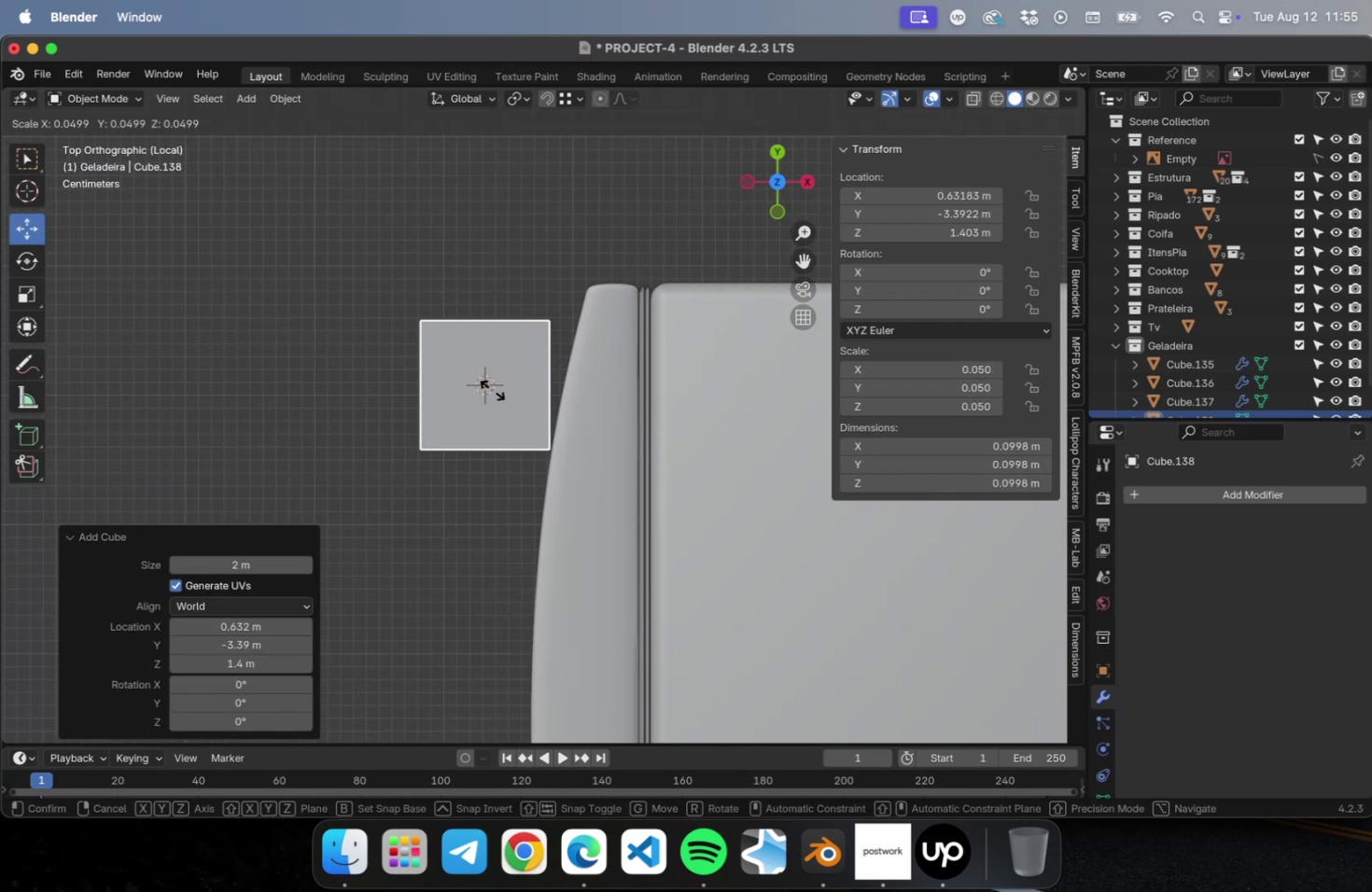 
left_click([489, 389])
 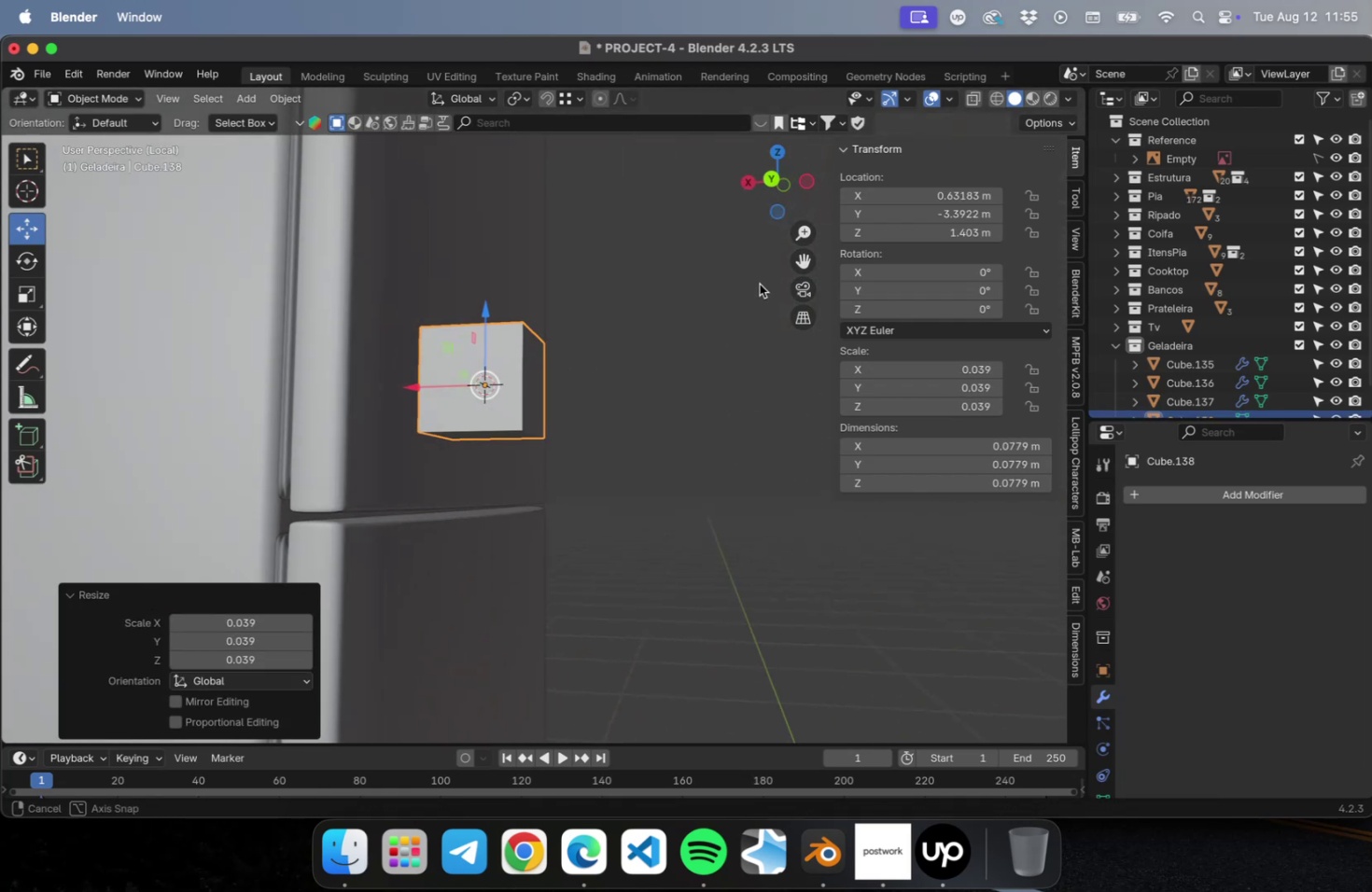 
scroll: coordinate [613, 383], scroll_direction: down, amount: 7.0
 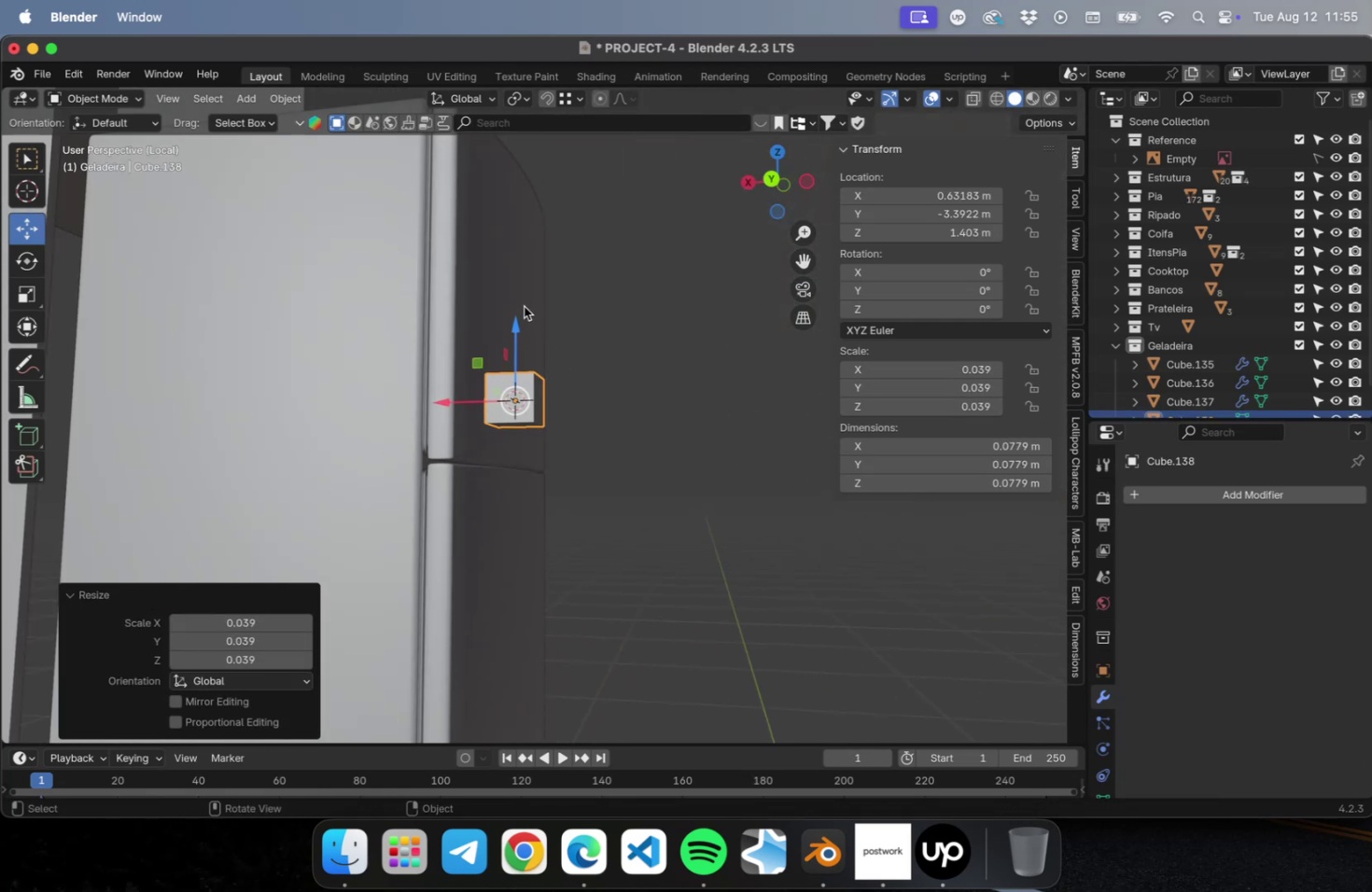 
left_click_drag(start_coordinate=[513, 327], to_coordinate=[512, 439])
 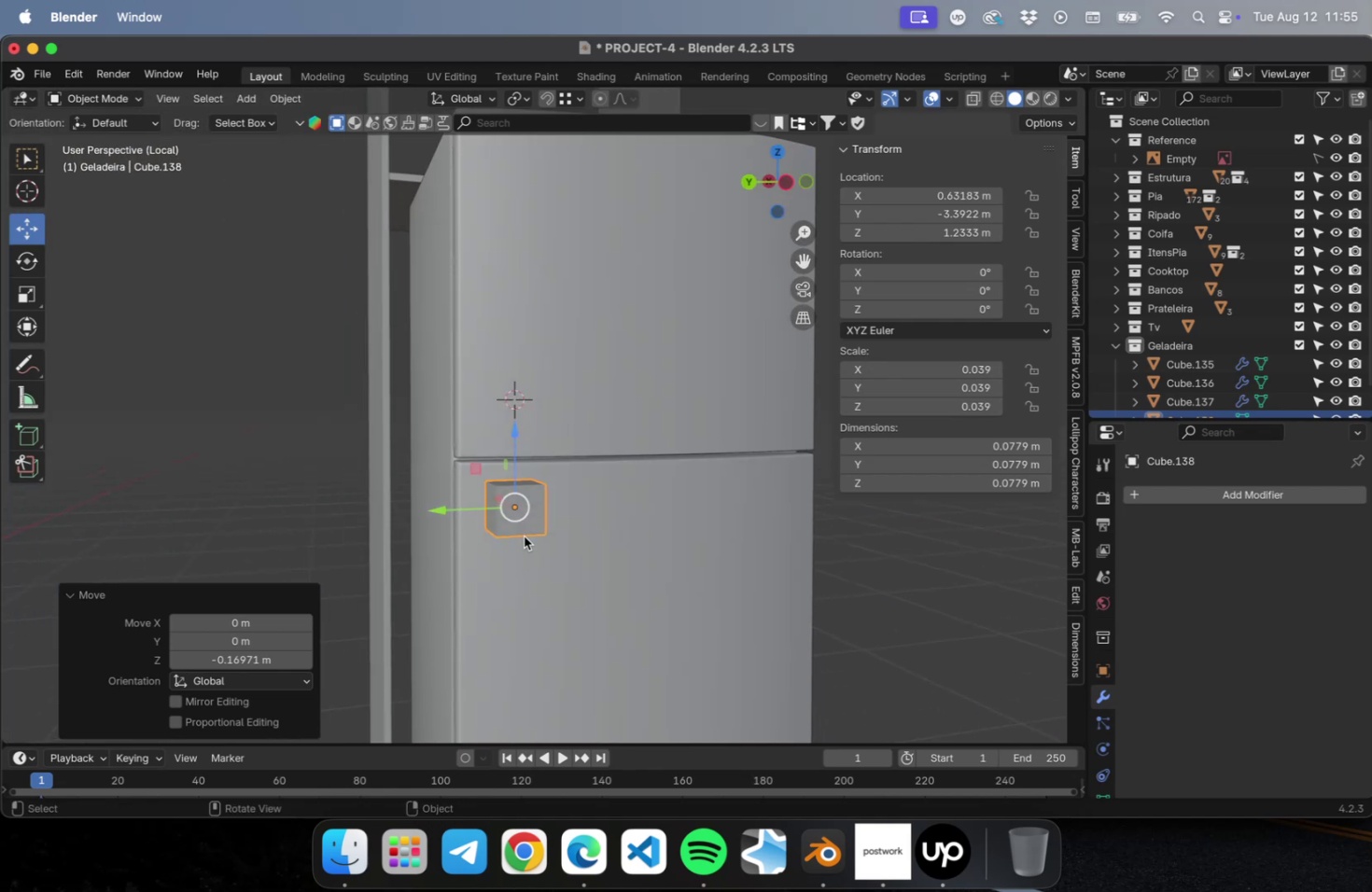 
left_click_drag(start_coordinate=[514, 437], to_coordinate=[518, 445])
 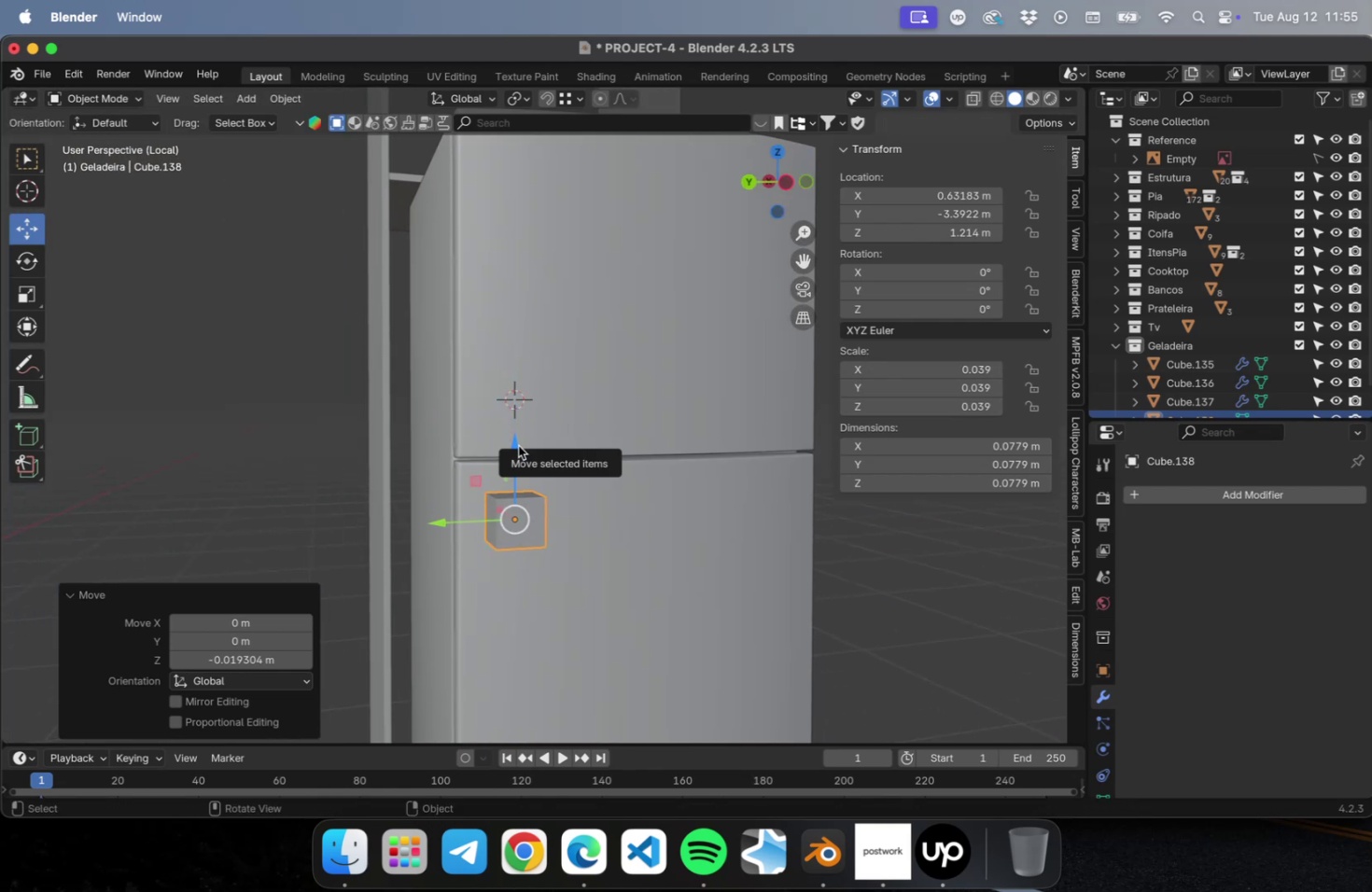 
key(NumLock)
 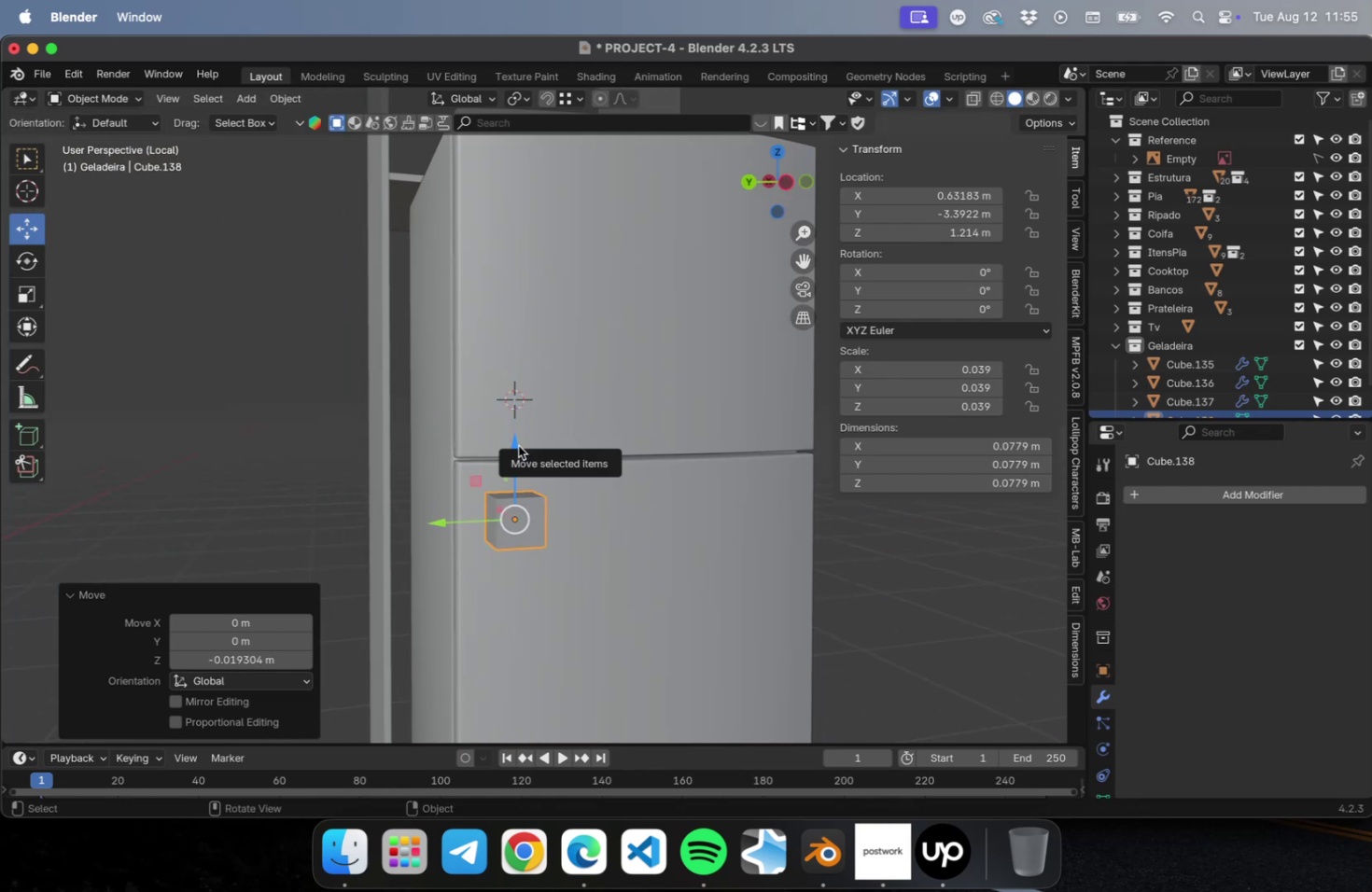 
key(Numpad7)
 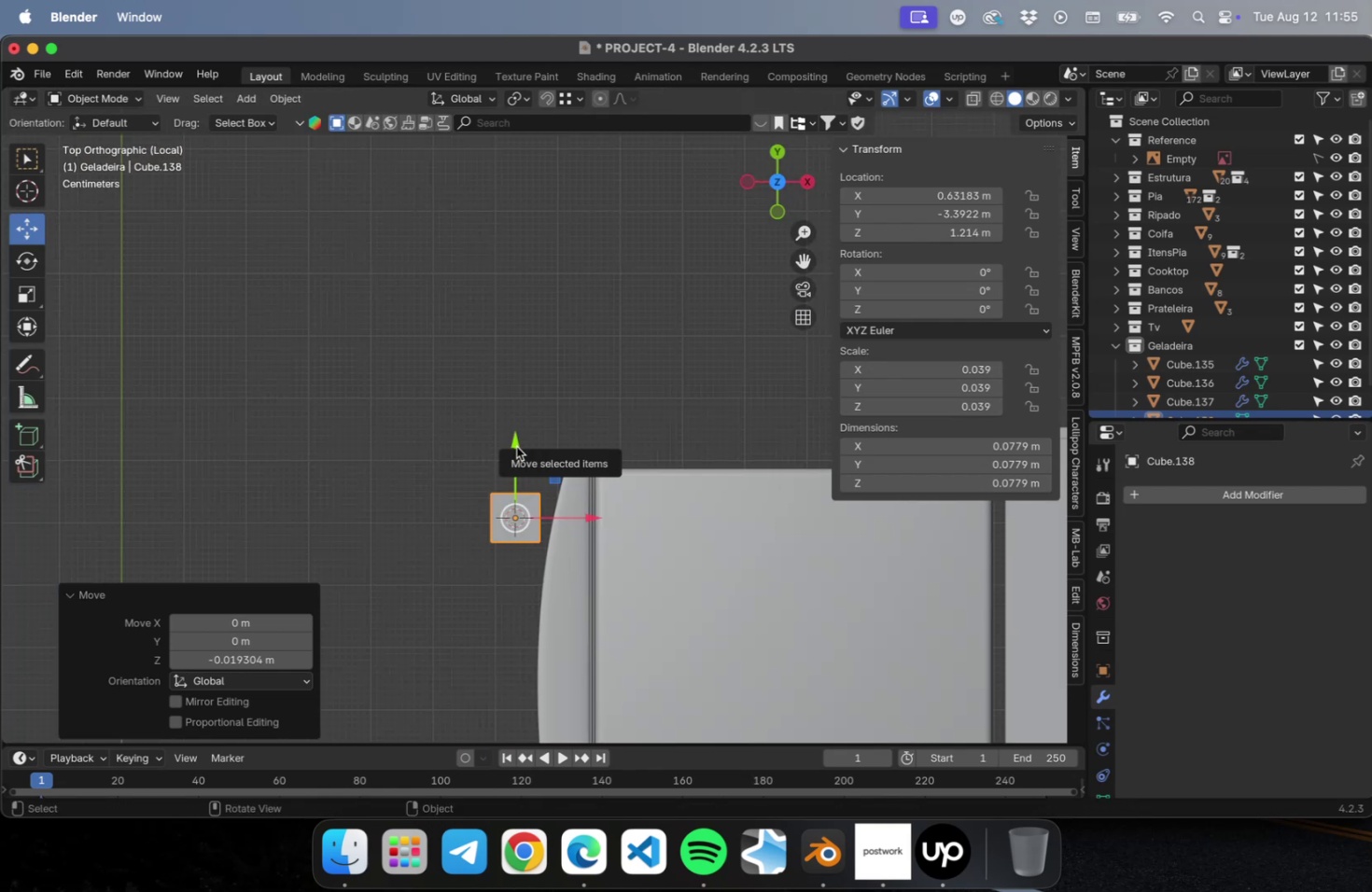 
scroll: coordinate [515, 488], scroll_direction: up, amount: 2.0
 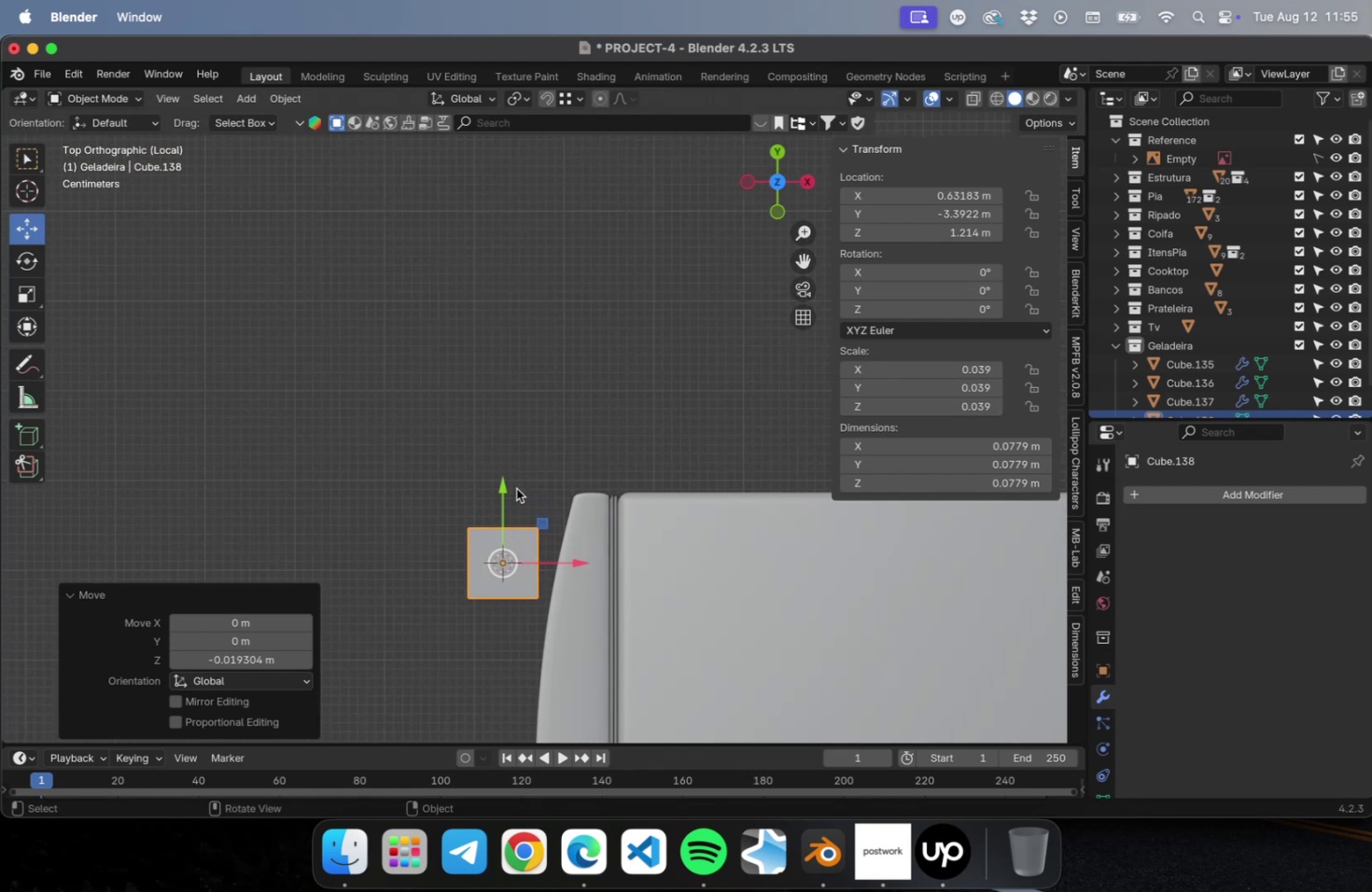 
hold_key(key=ShiftLeft, duration=0.5)
 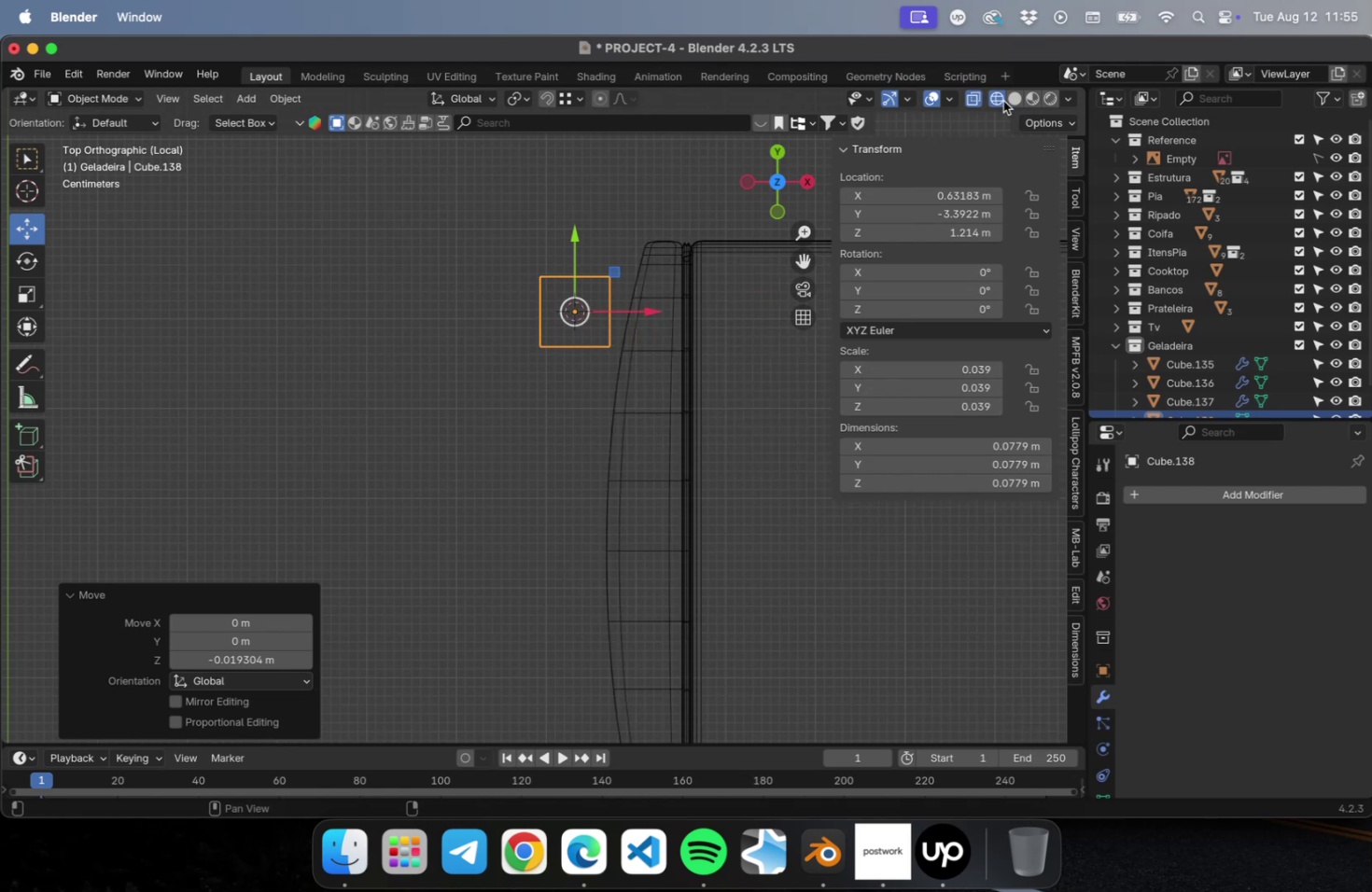 
key(Tab)
 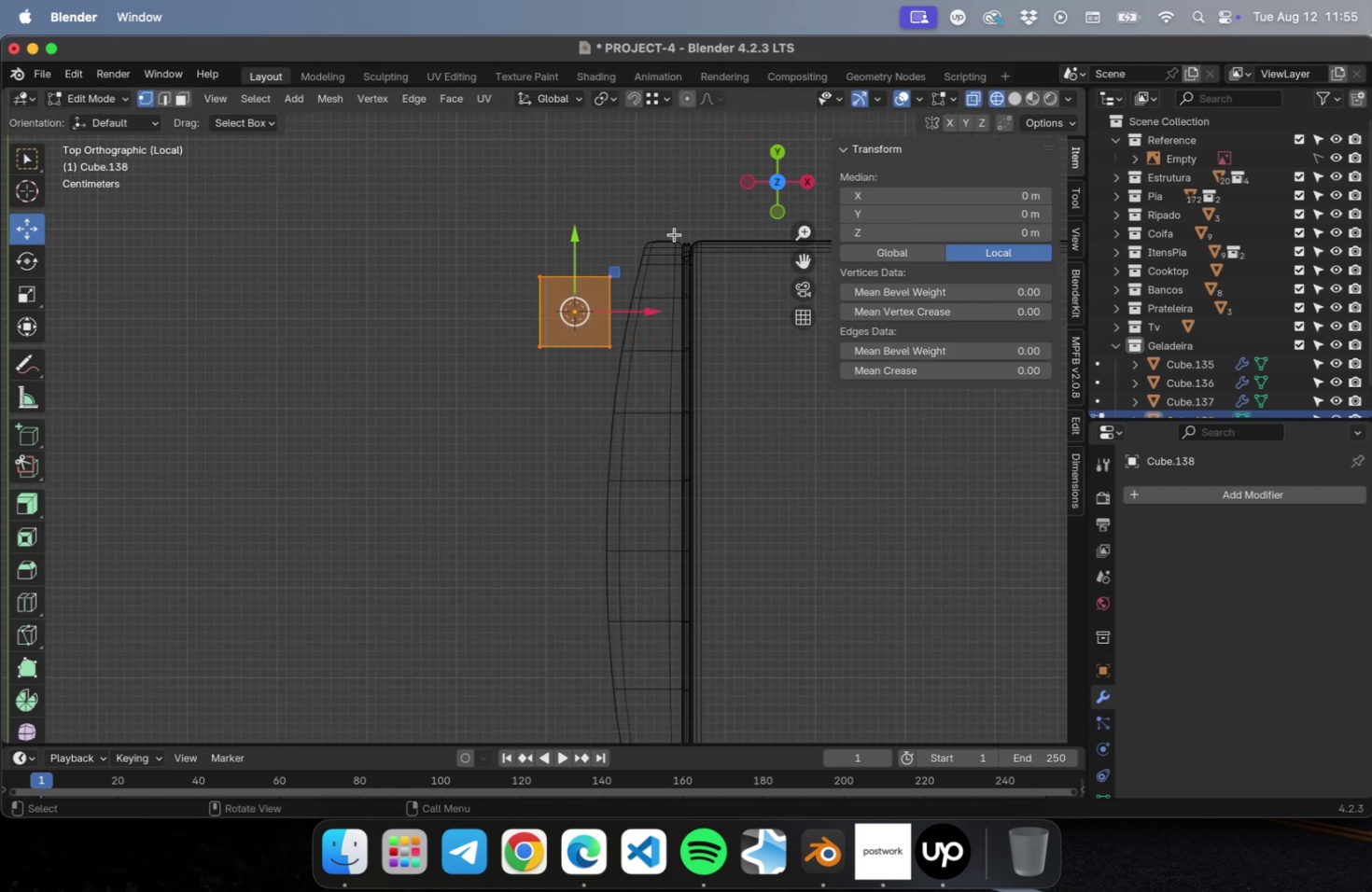 
left_click_drag(start_coordinate=[672, 233], to_coordinate=[591, 426])
 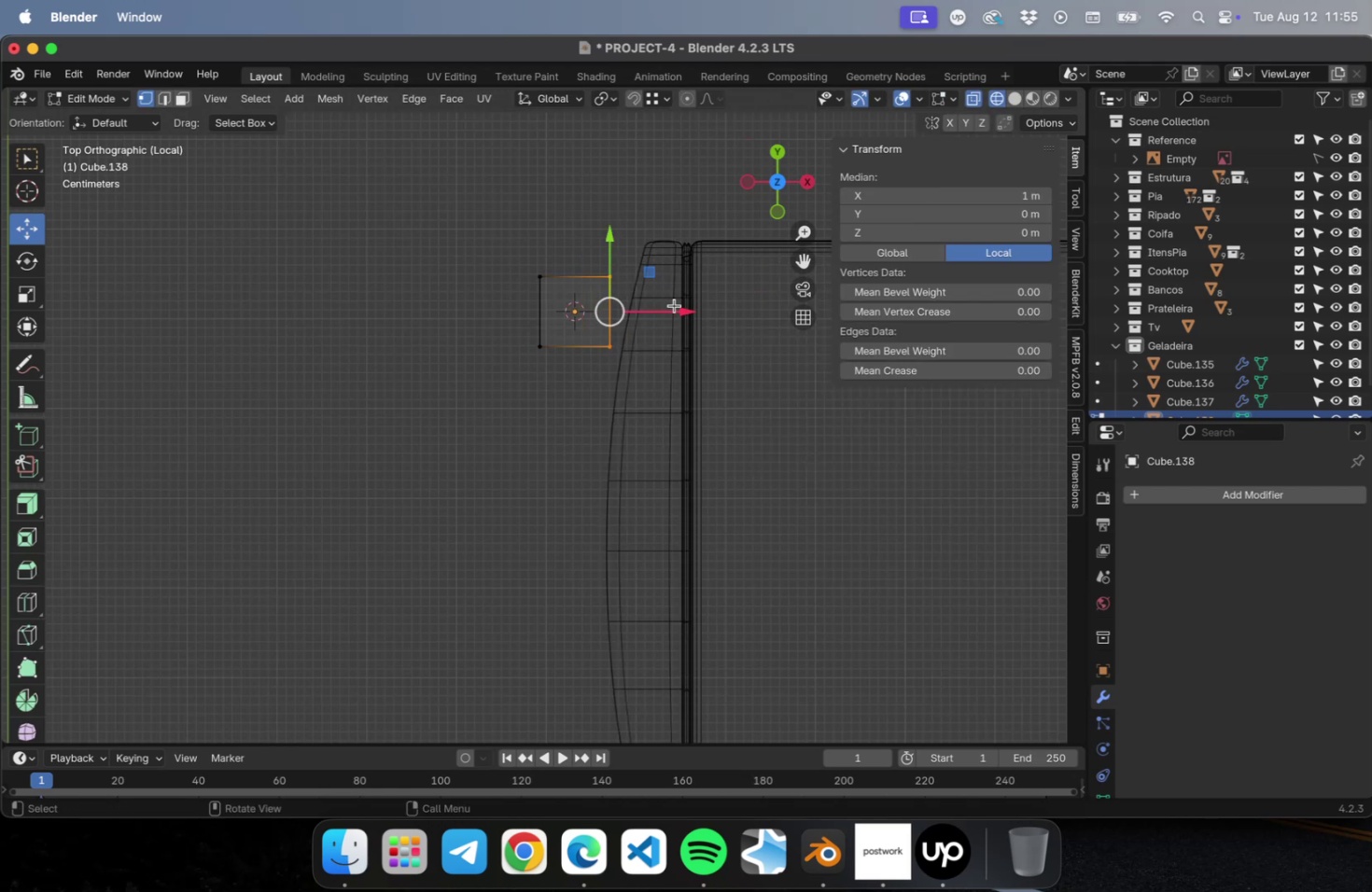 
left_click_drag(start_coordinate=[677, 312], to_coordinate=[634, 315])
 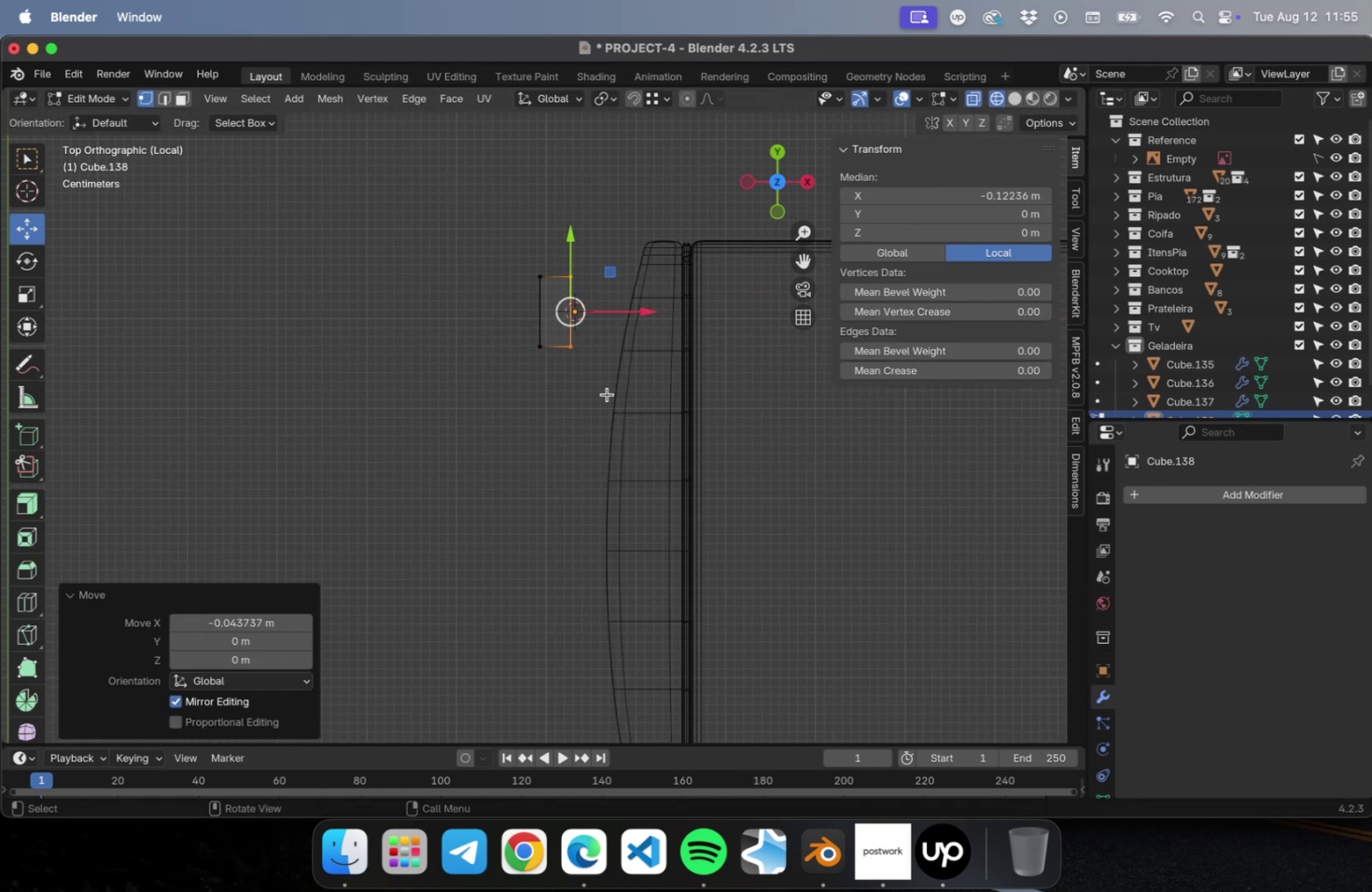 
left_click_drag(start_coordinate=[605, 398], to_coordinate=[474, 315])
 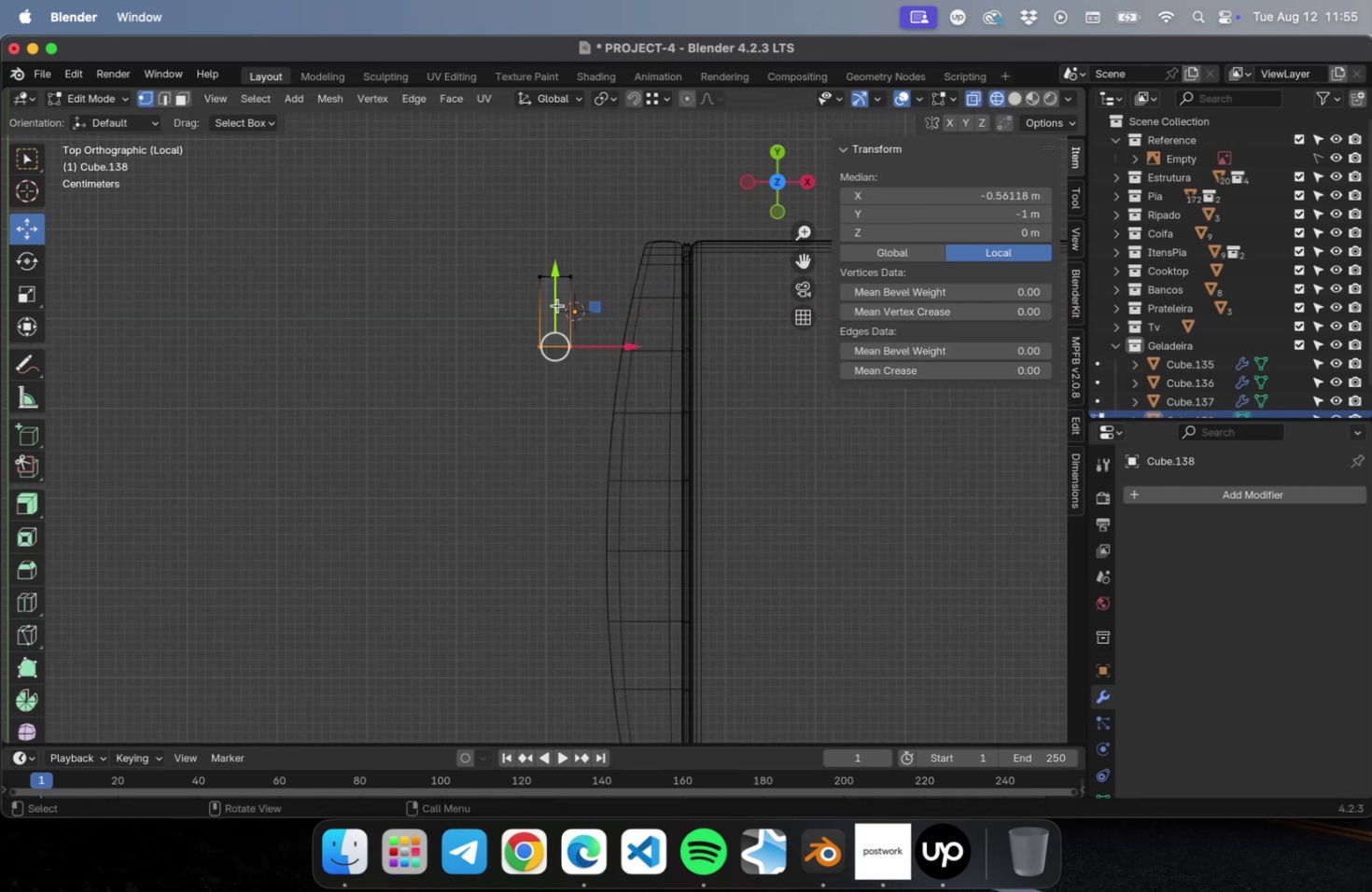 
left_click_drag(start_coordinate=[557, 285], to_coordinate=[563, 234])
 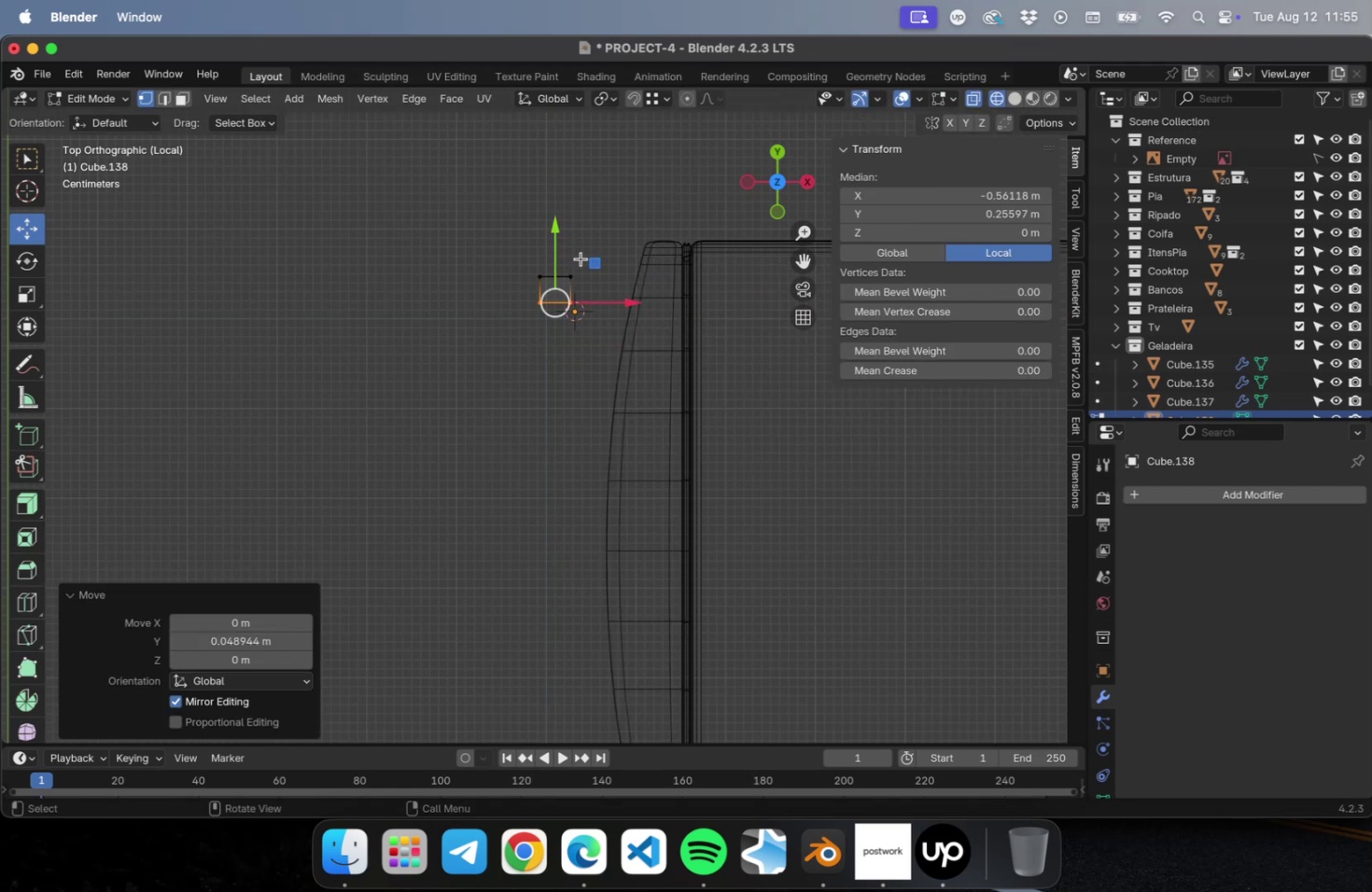 
scroll: coordinate [581, 258], scroll_direction: up, amount: 9.0
 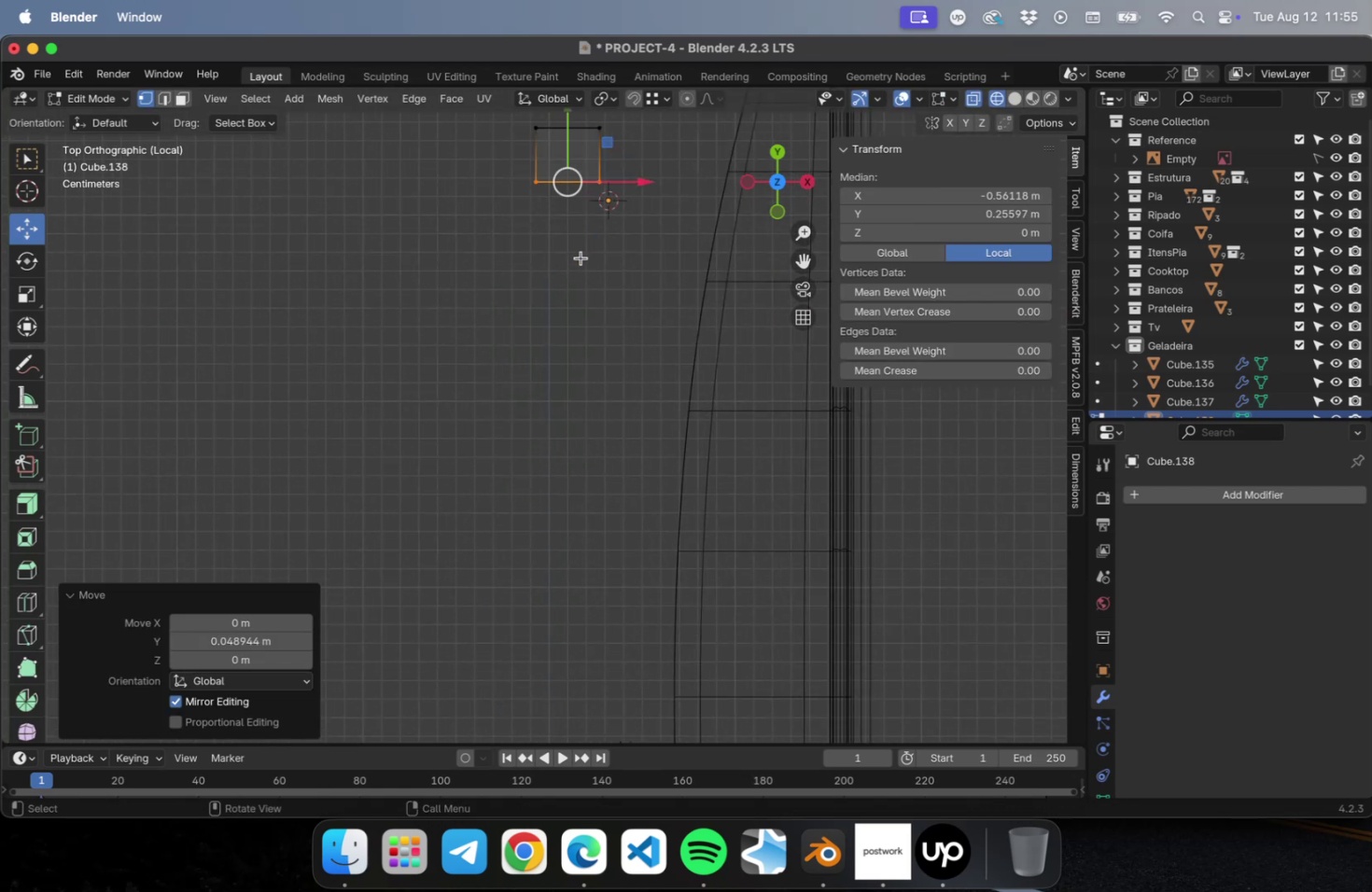 
hold_key(key=ShiftLeft, duration=0.99)
 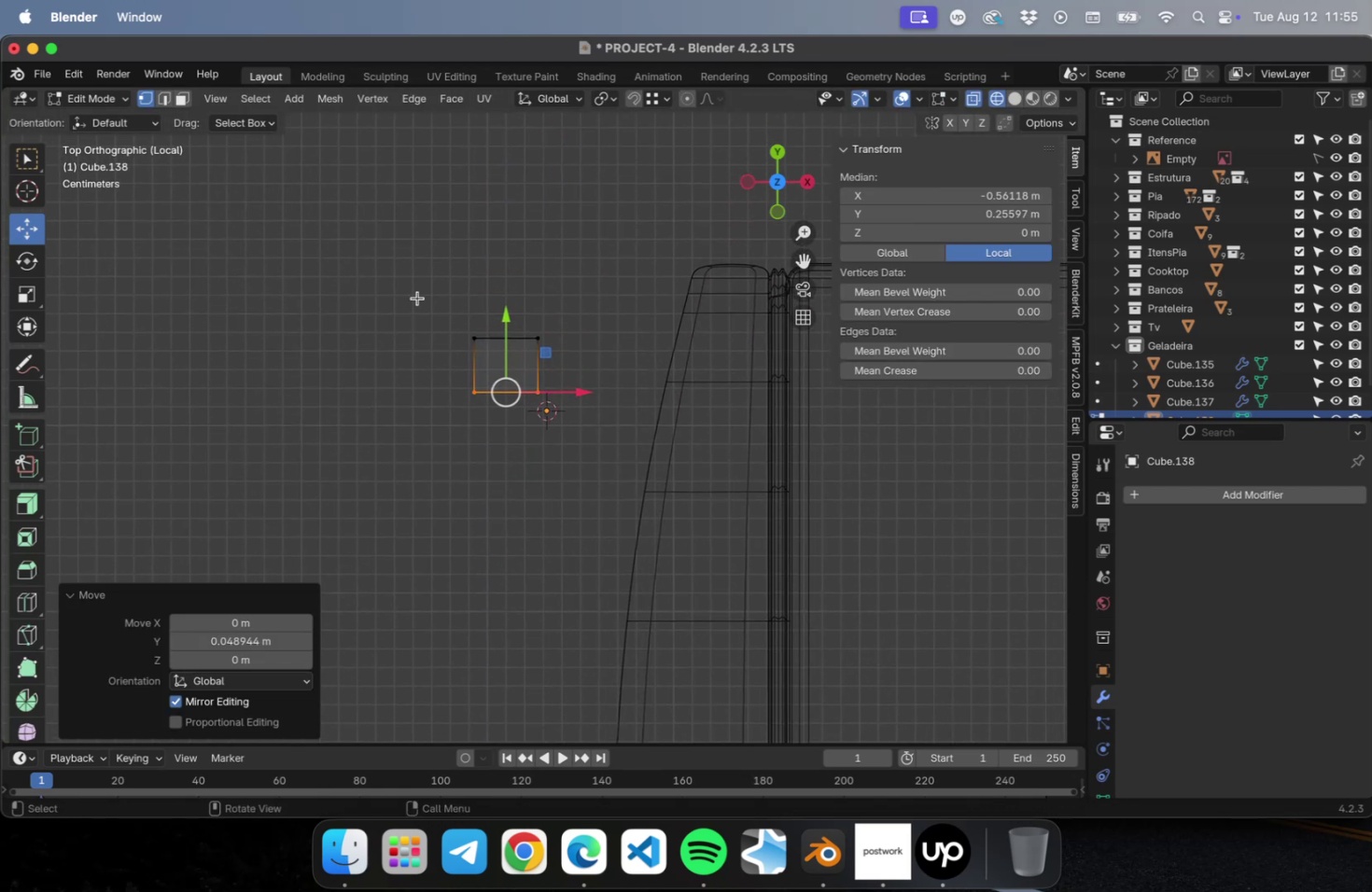 
key(Tab)
 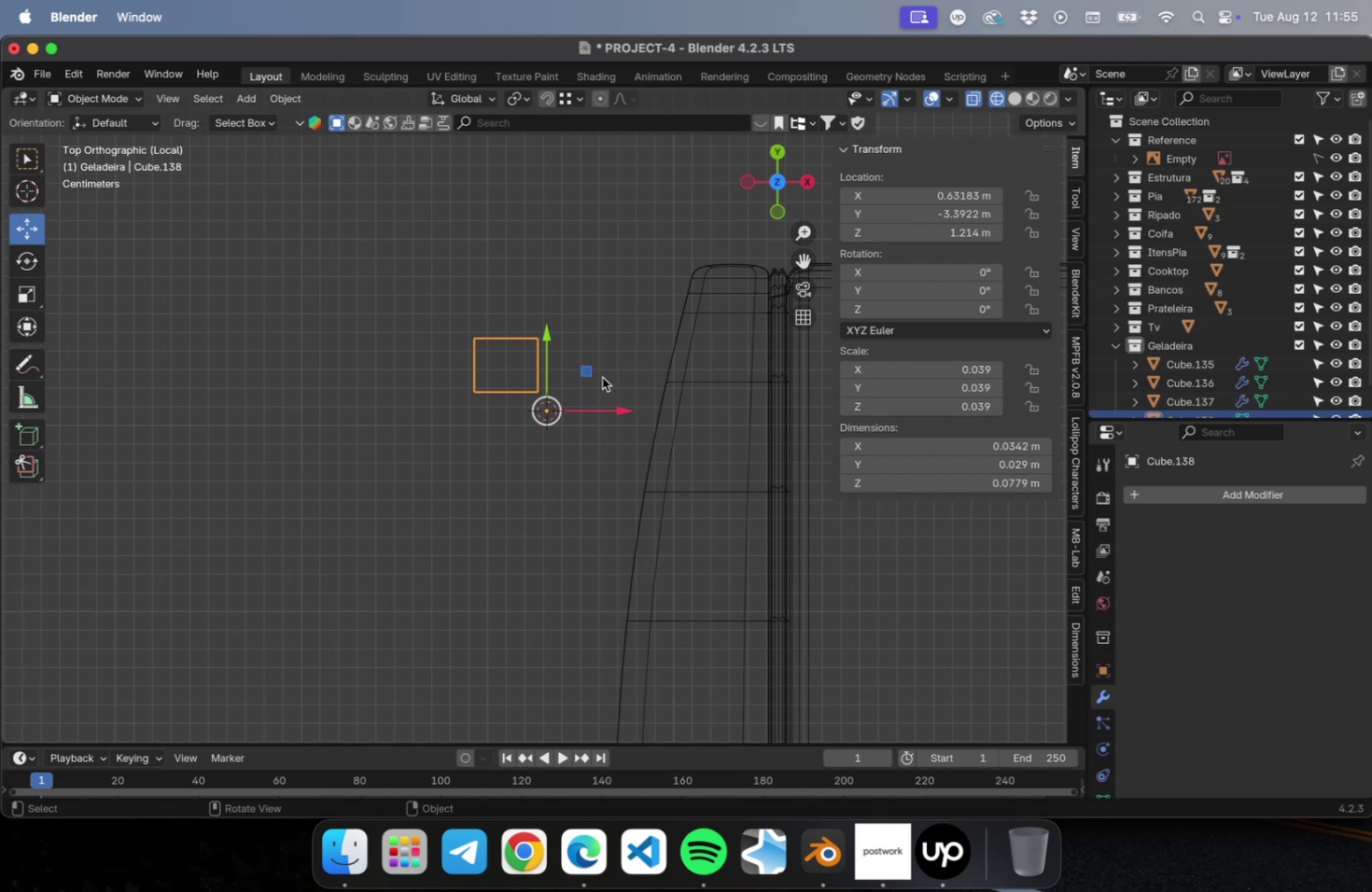 
left_click_drag(start_coordinate=[589, 372], to_coordinate=[724, 361])
 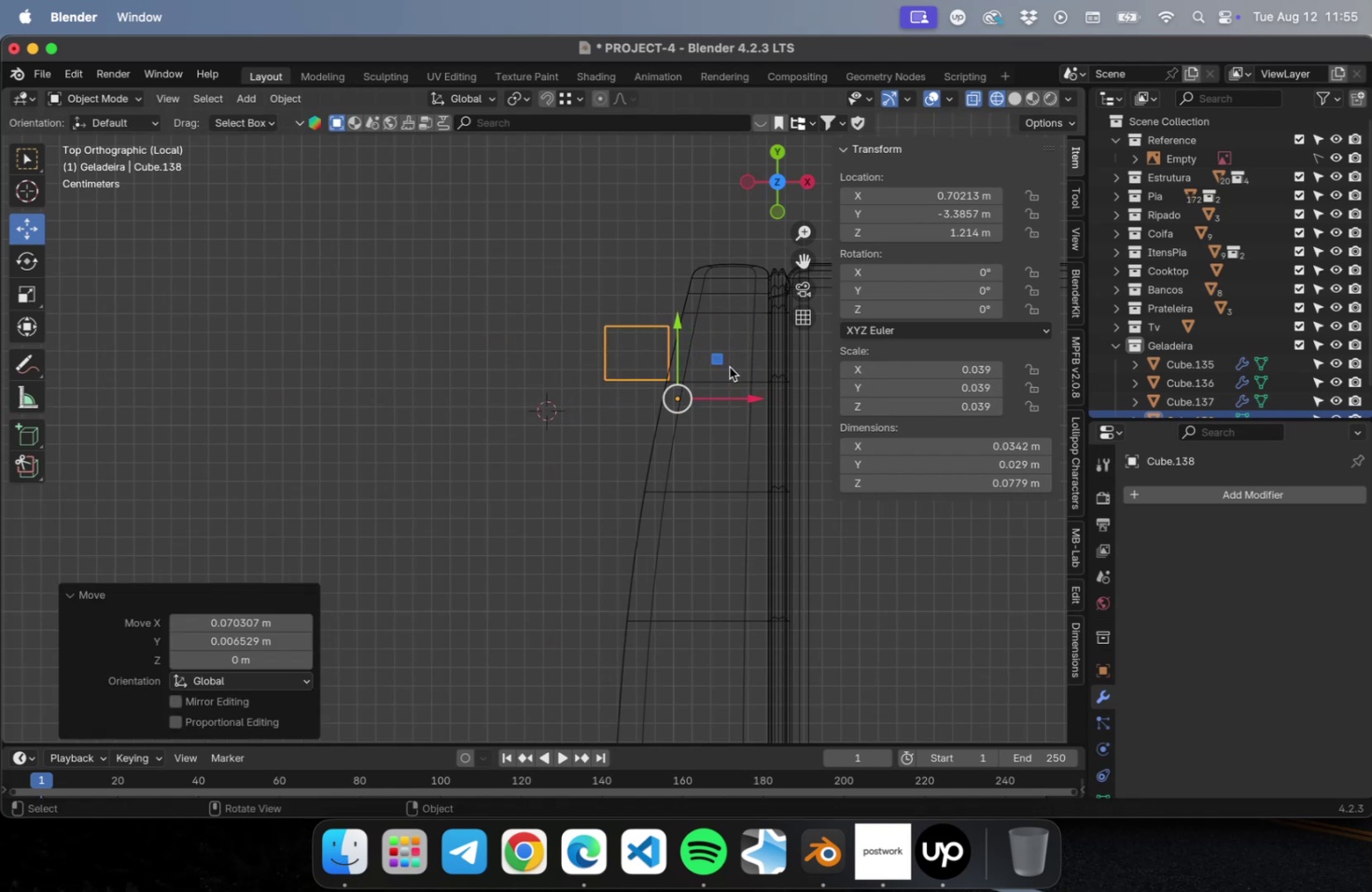 
scroll: coordinate [728, 364], scroll_direction: up, amount: 15.0
 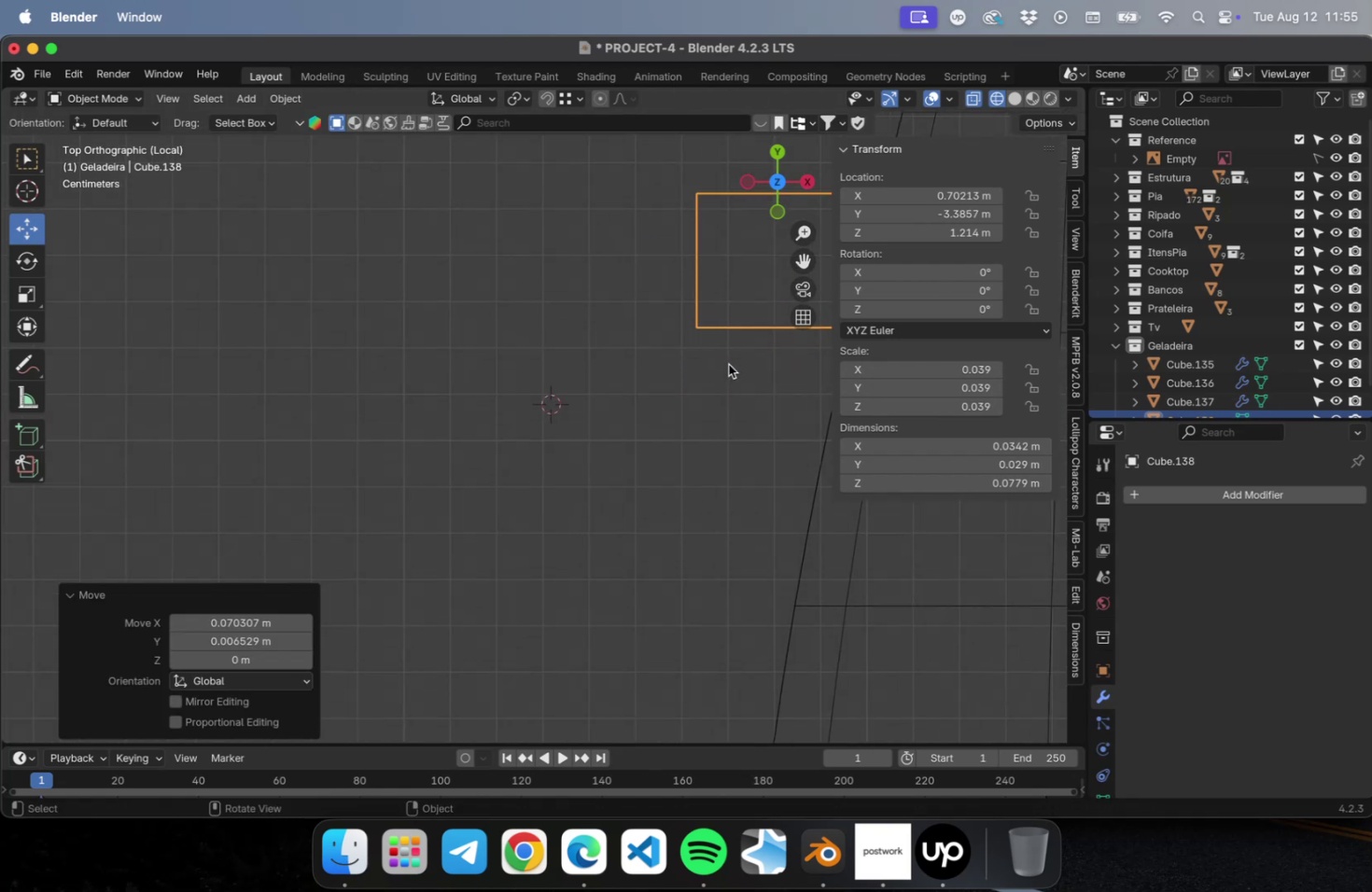 
hold_key(key=ShiftLeft, duration=0.47)
 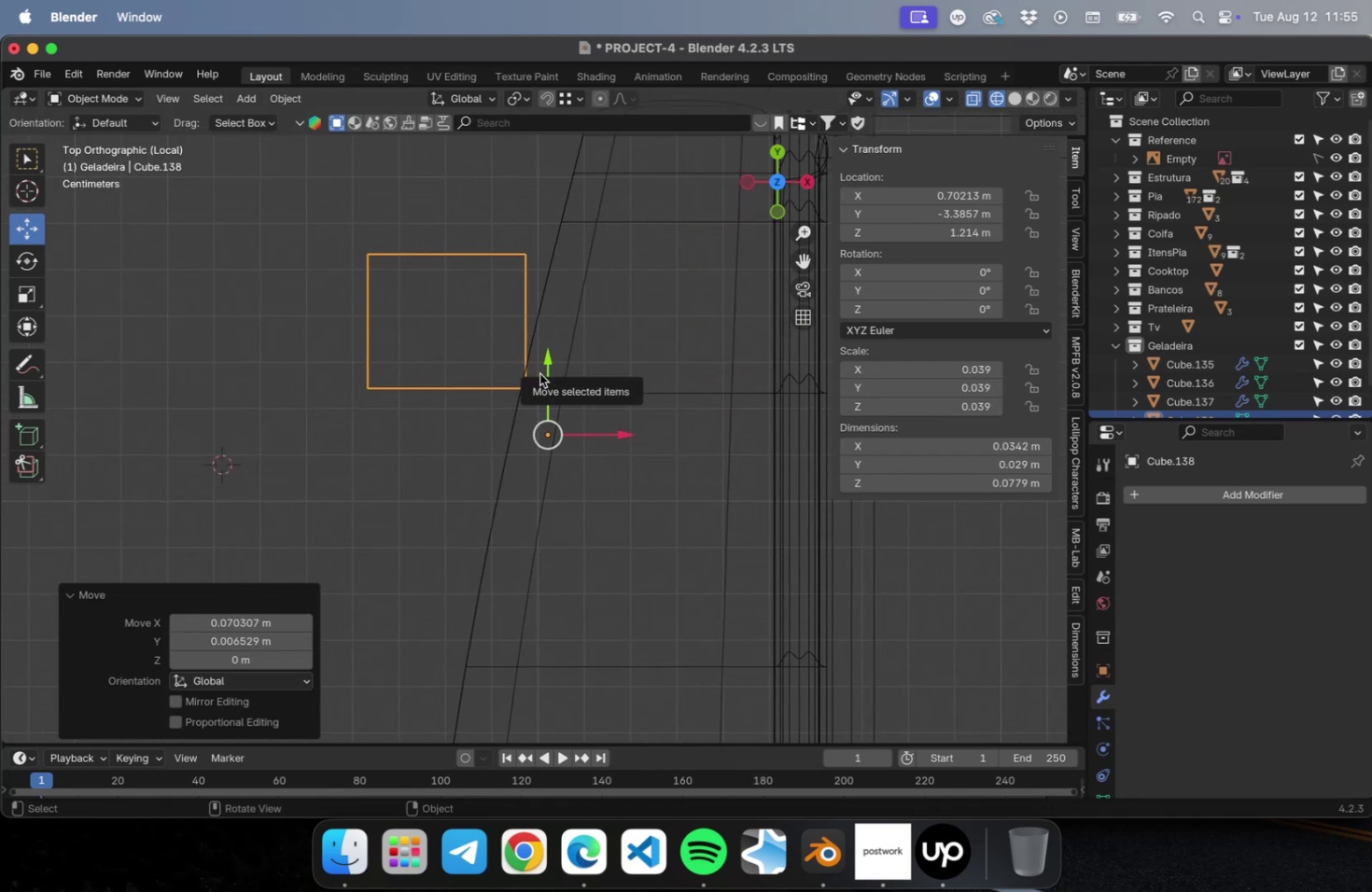 
scroll: coordinate [537, 352], scroll_direction: up, amount: 5.0
 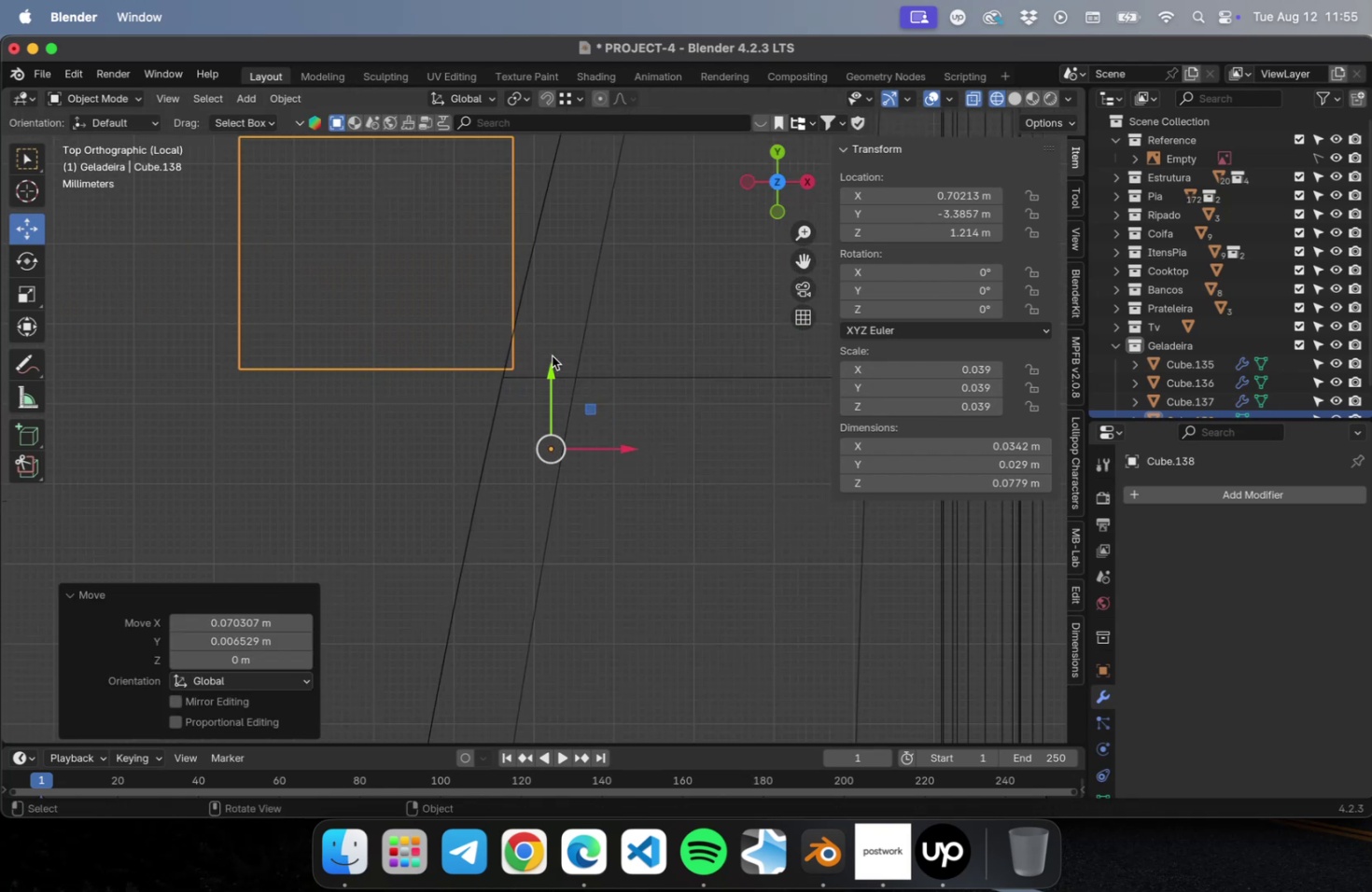 
key(1)
 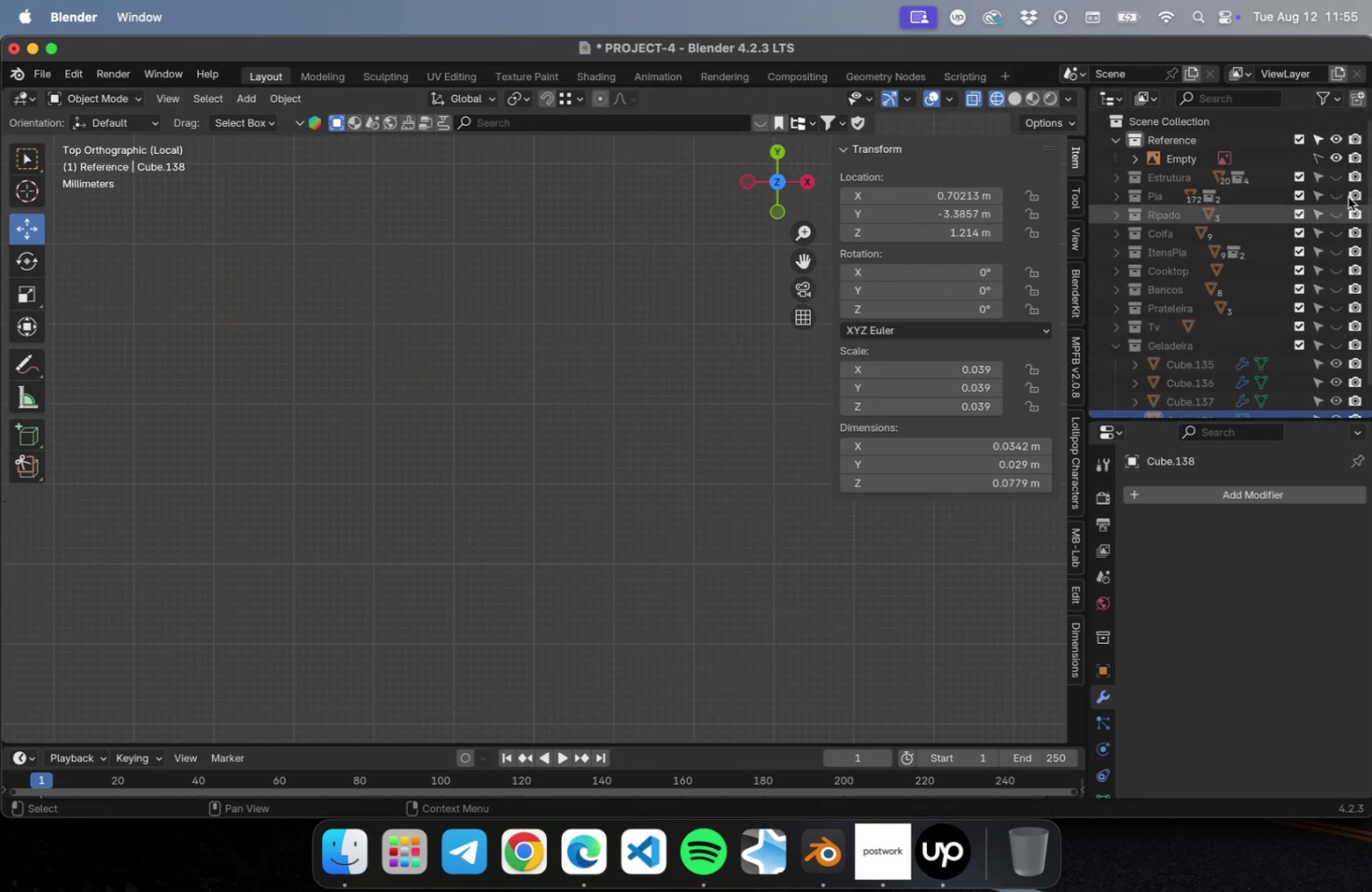 
left_click_drag(start_coordinate=[1338, 181], to_coordinate=[1337, 402])
 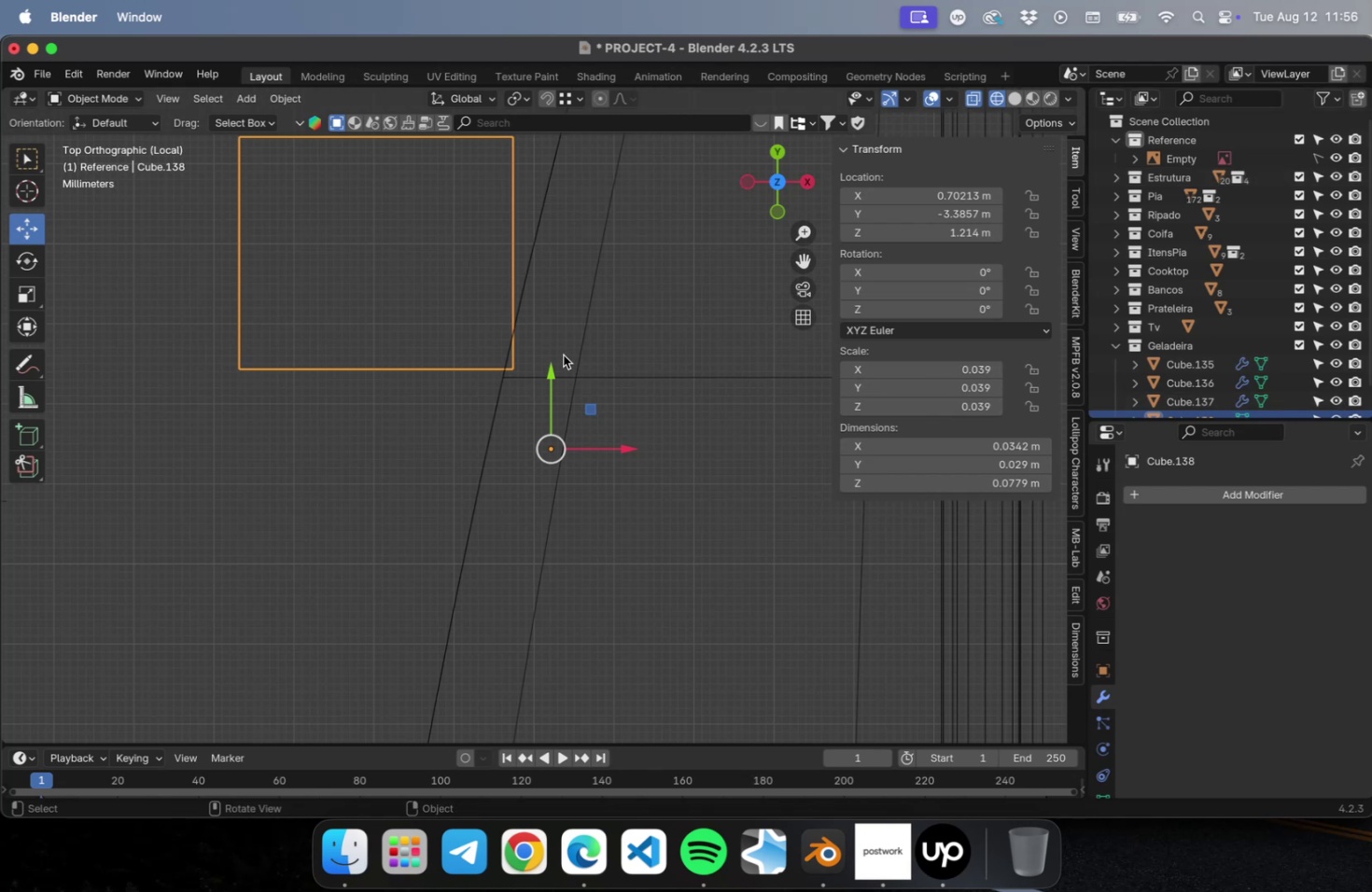 
key(Tab)
 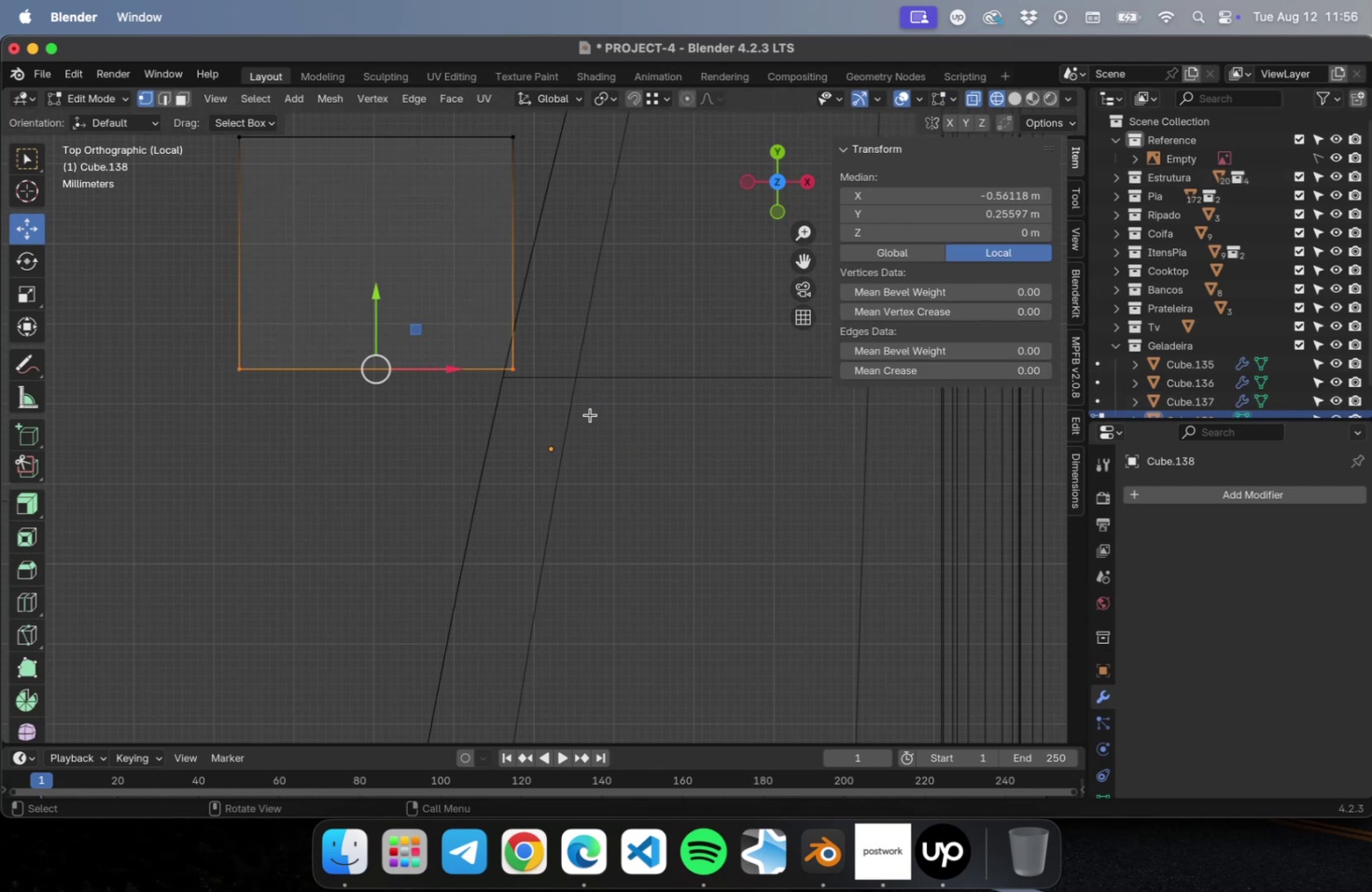 
left_click_drag(start_coordinate=[606, 428], to_coordinate=[445, 308])
 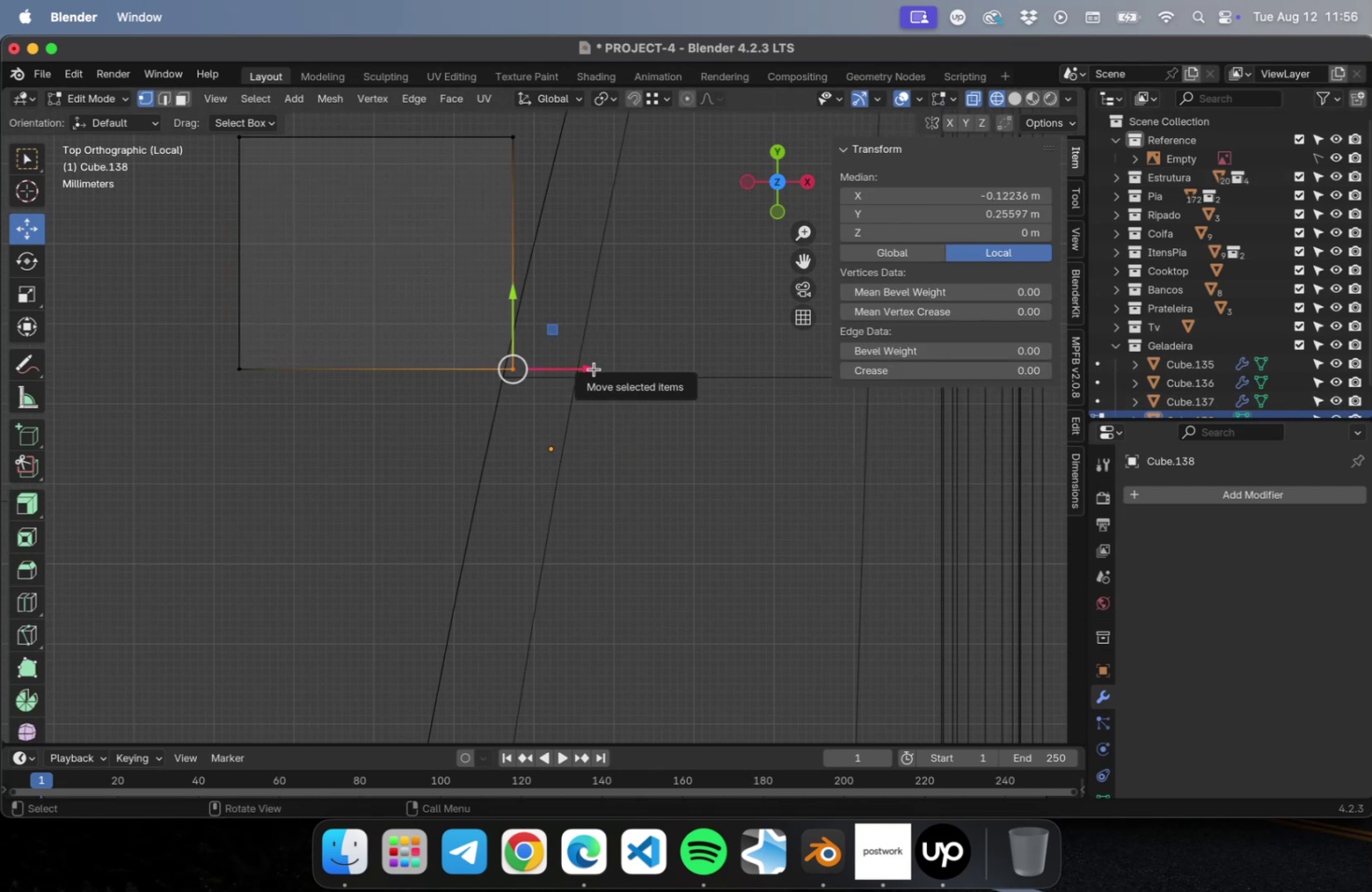 
left_click_drag(start_coordinate=[595, 369], to_coordinate=[583, 369])
 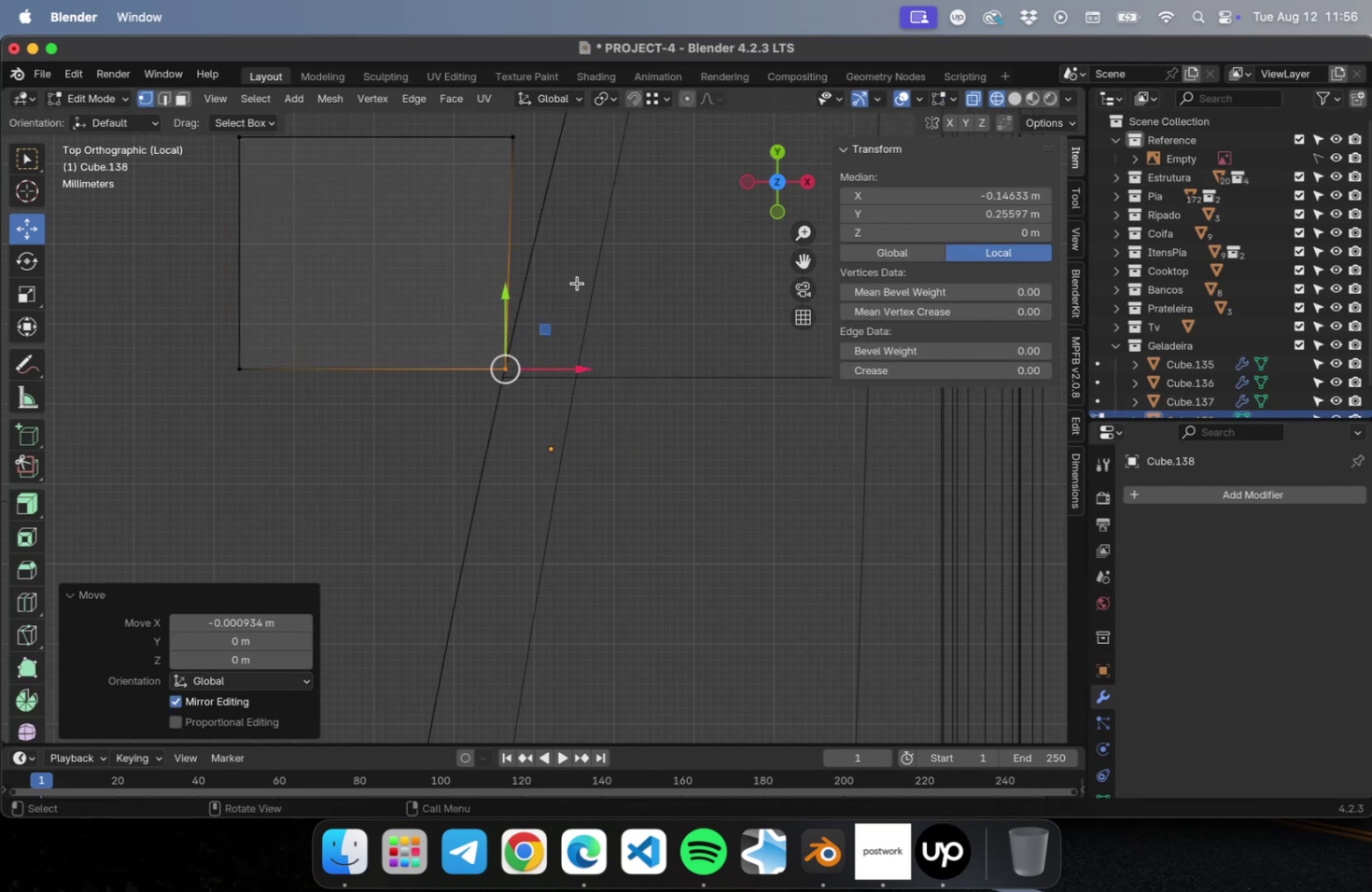 
hold_key(key=ShiftLeft, duration=0.39)
 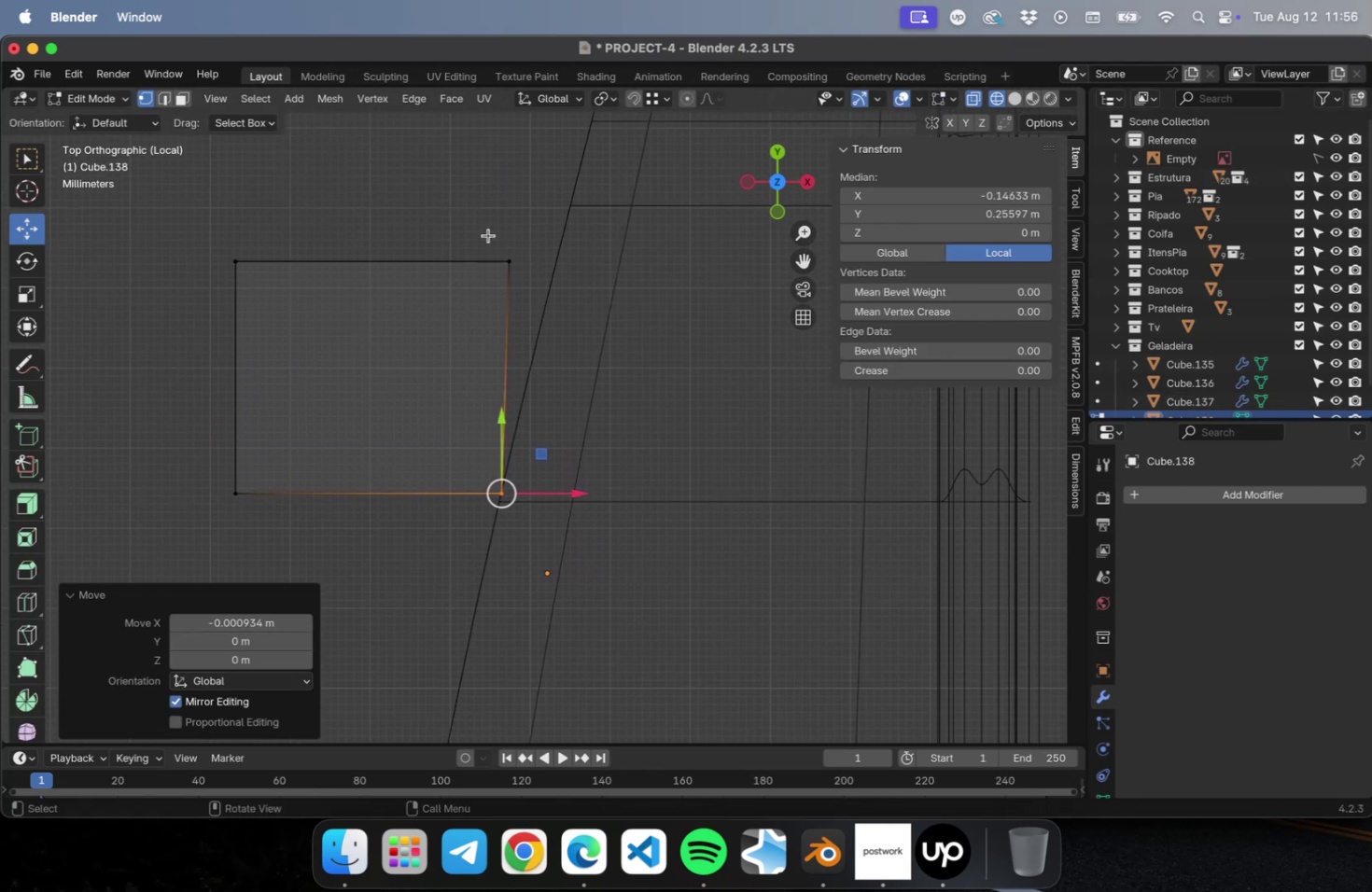 
left_click_drag(start_coordinate=[488, 235], to_coordinate=[577, 306])
 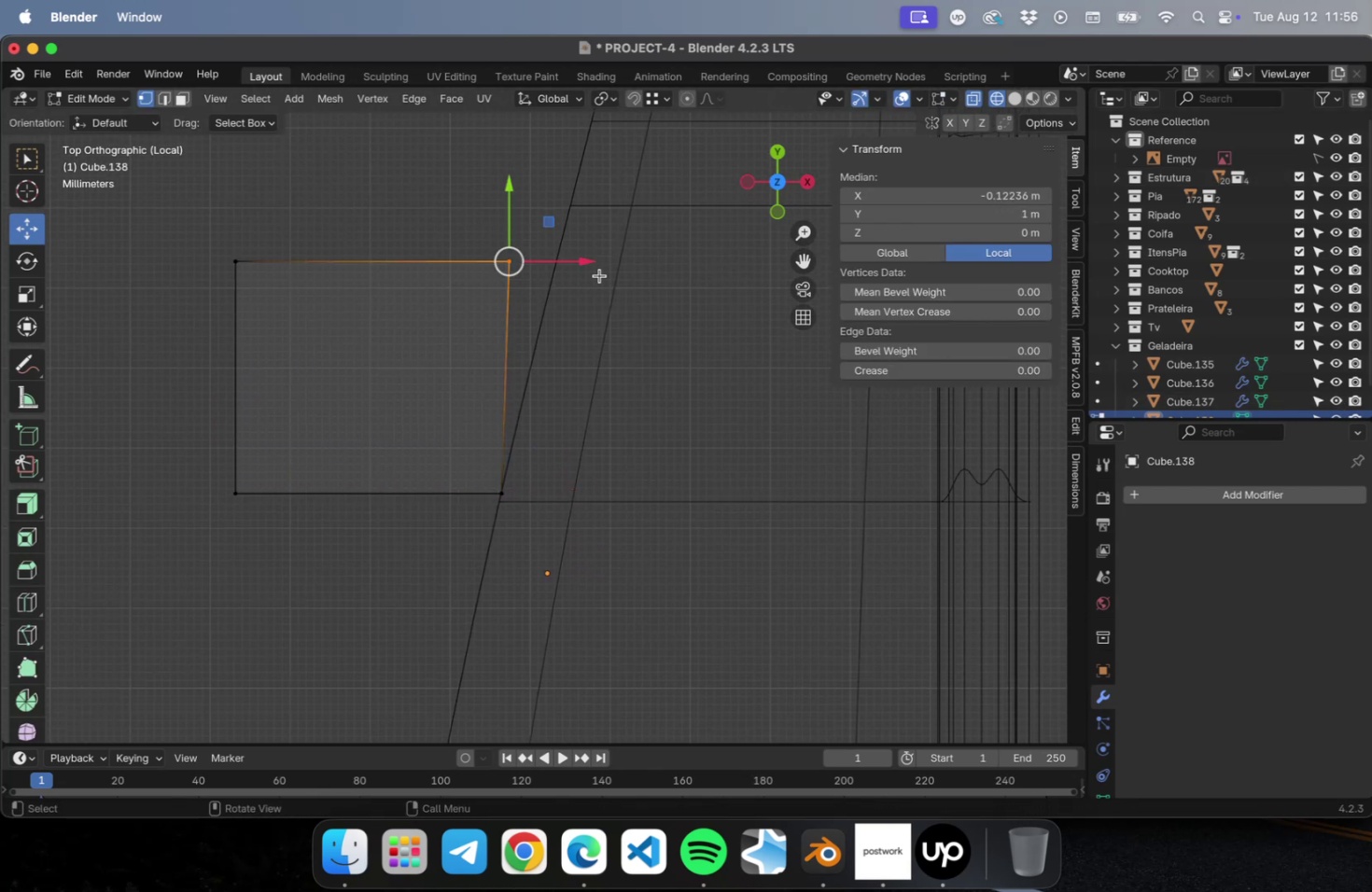 
left_click_drag(start_coordinate=[588, 266], to_coordinate=[637, 272])
 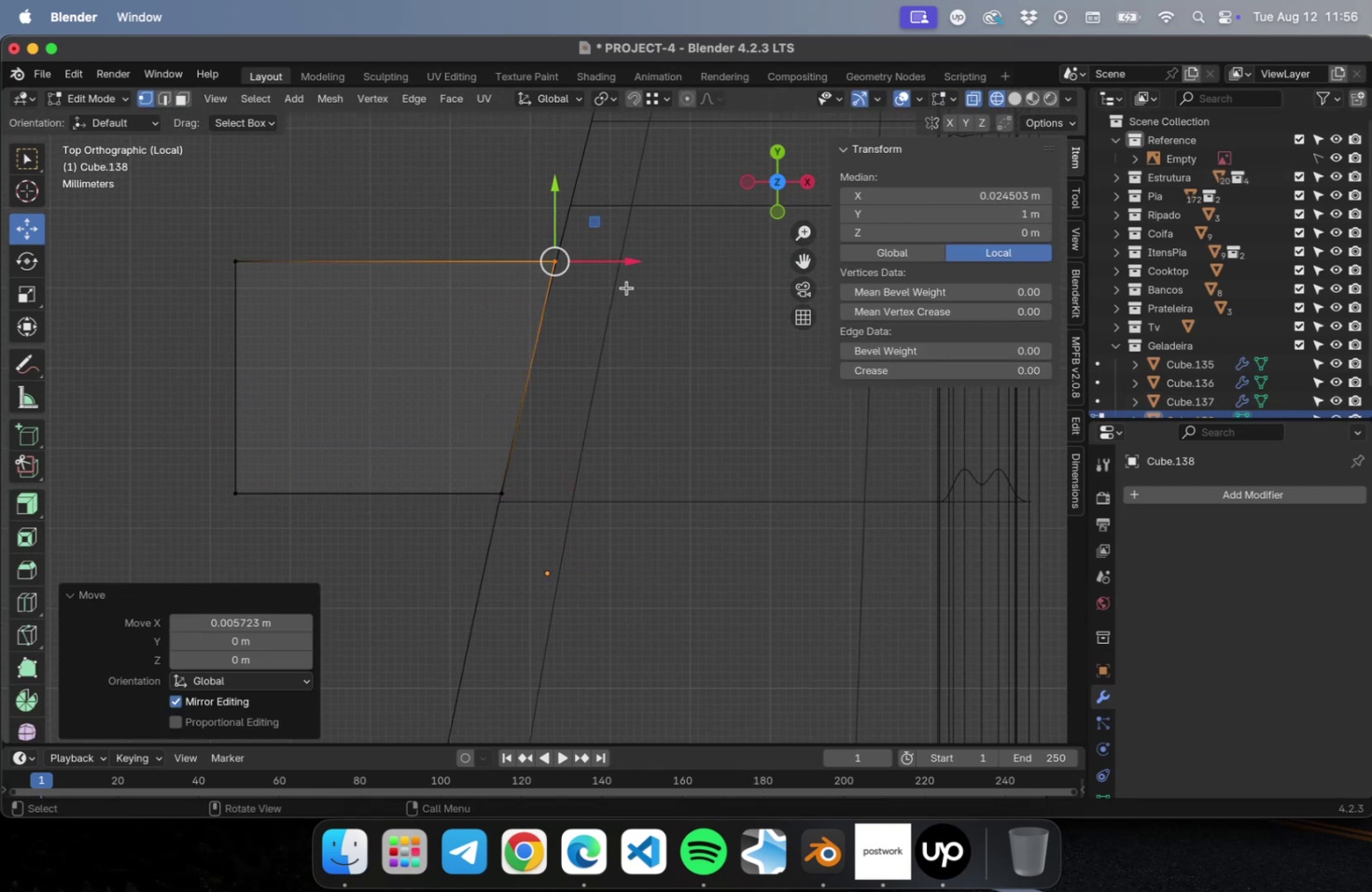 
scroll: coordinate [626, 317], scroll_direction: down, amount: 8.0
 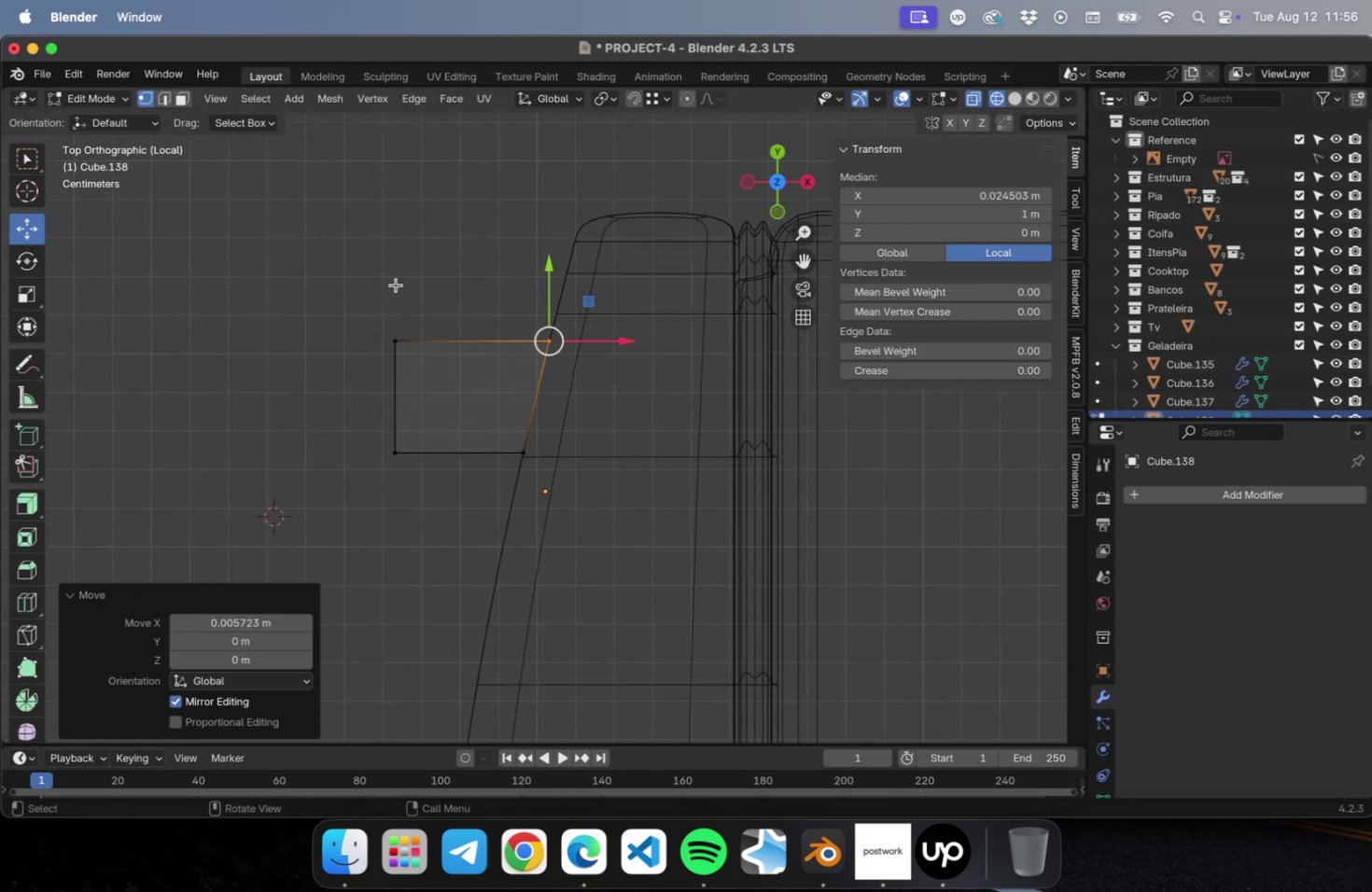 
left_click_drag(start_coordinate=[383, 286], to_coordinate=[453, 500])
 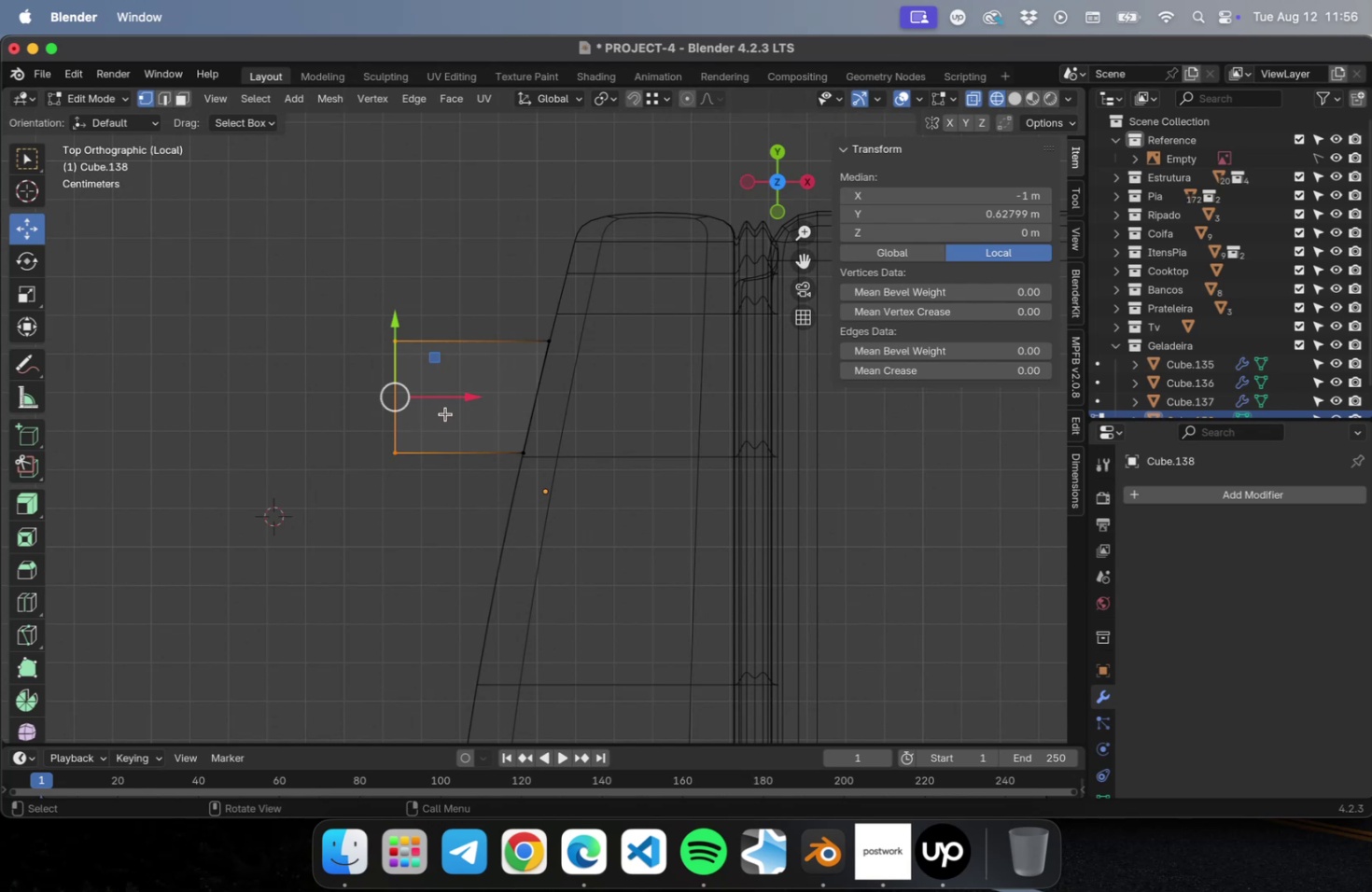 
left_click_drag(start_coordinate=[448, 402], to_coordinate=[564, 403])
 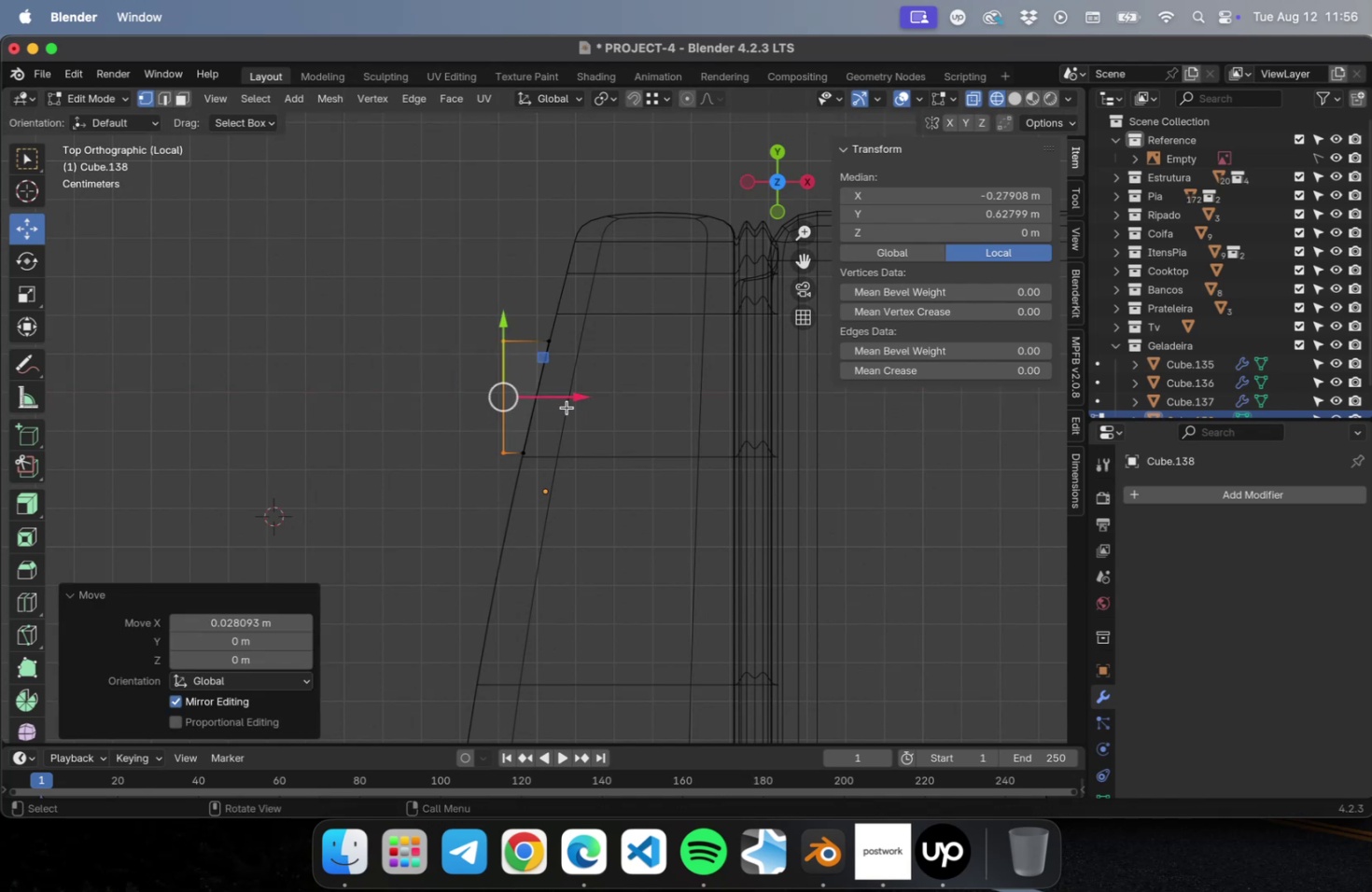 
left_click_drag(start_coordinate=[569, 403], to_coordinate=[527, 412])
 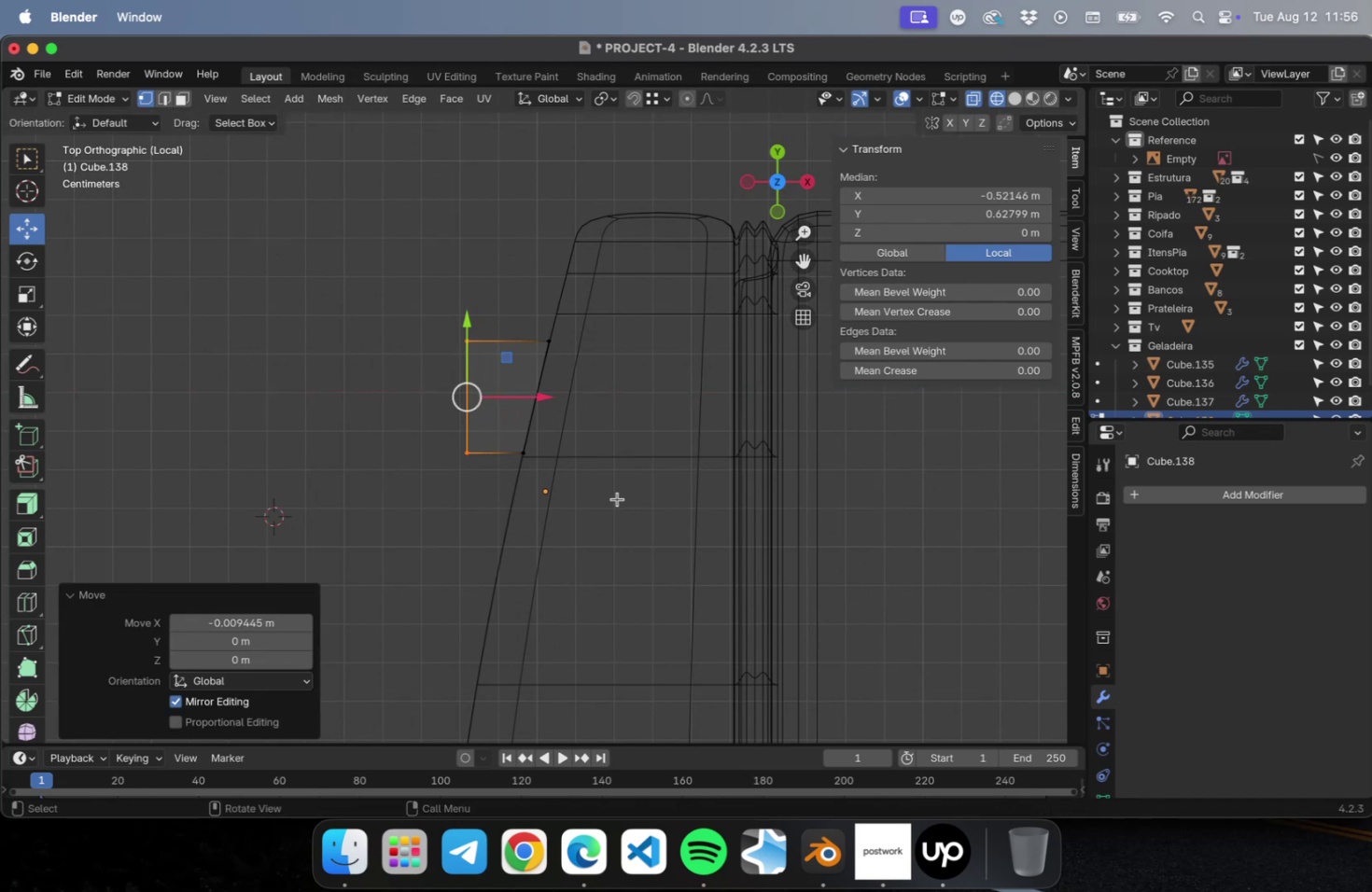 
left_click_drag(start_coordinate=[617, 499], to_coordinate=[374, 456])
 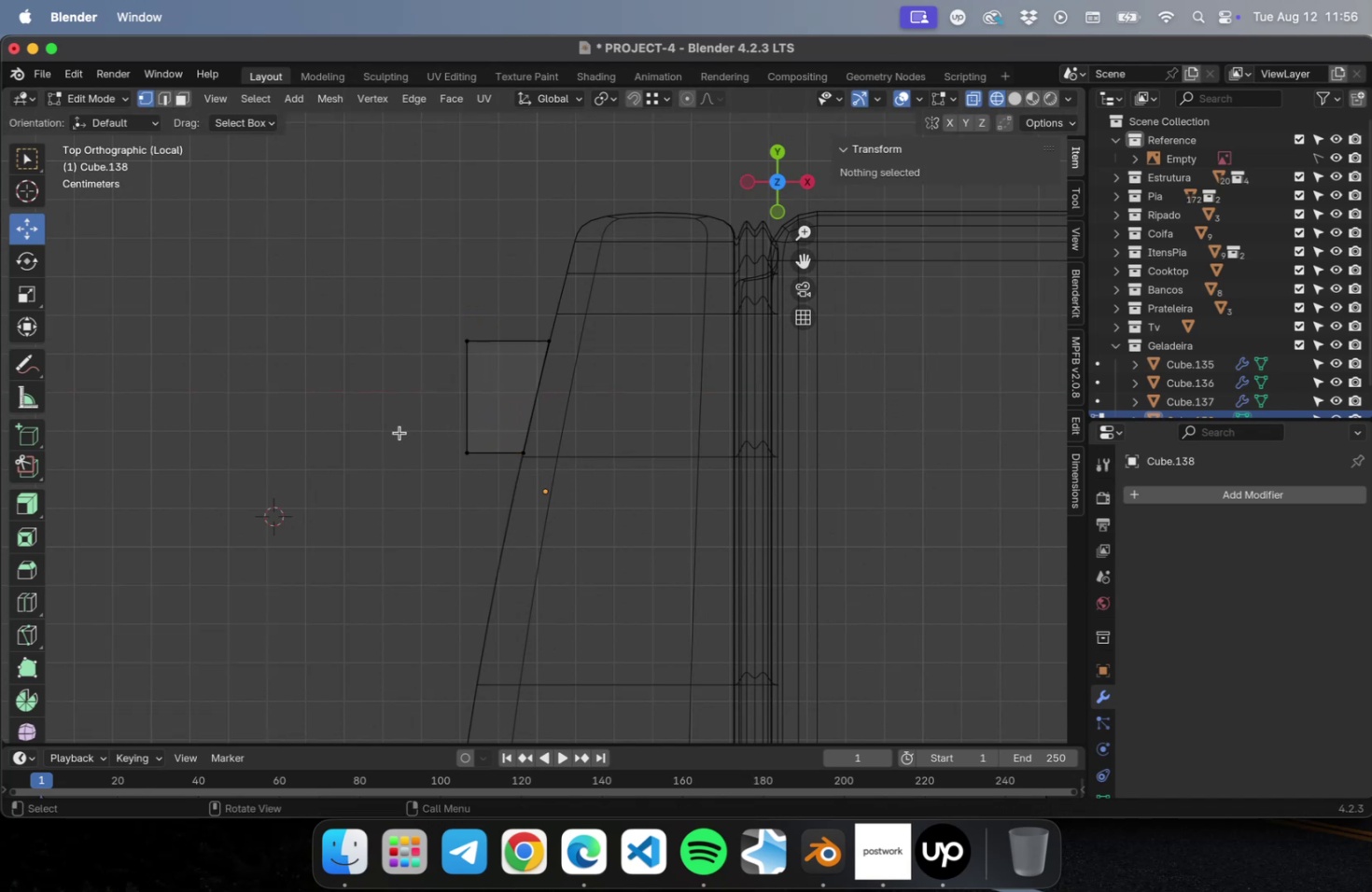 
left_click_drag(start_coordinate=[394, 432], to_coordinate=[643, 501])
 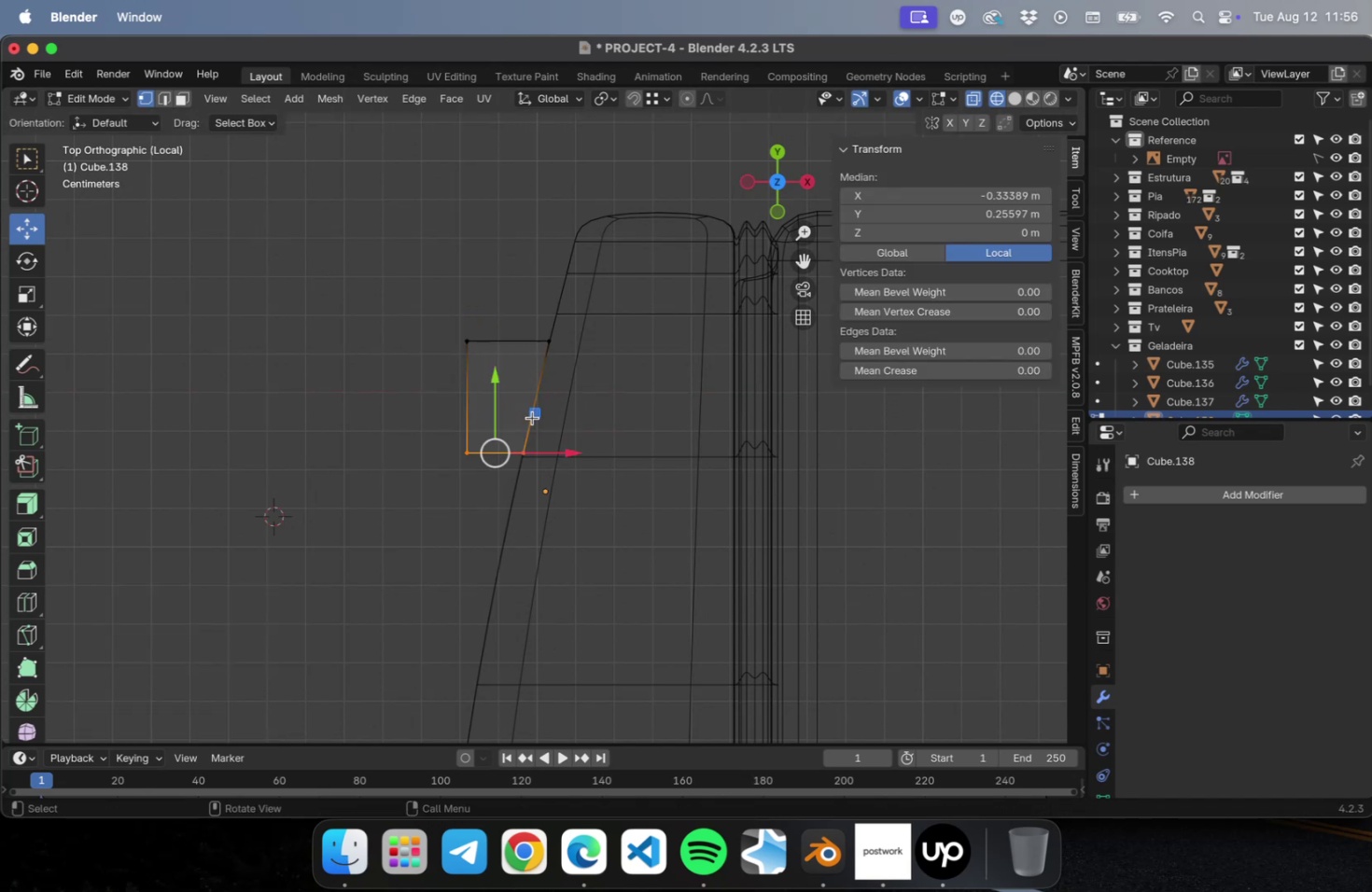 
left_click_drag(start_coordinate=[533, 415], to_coordinate=[541, 368])
 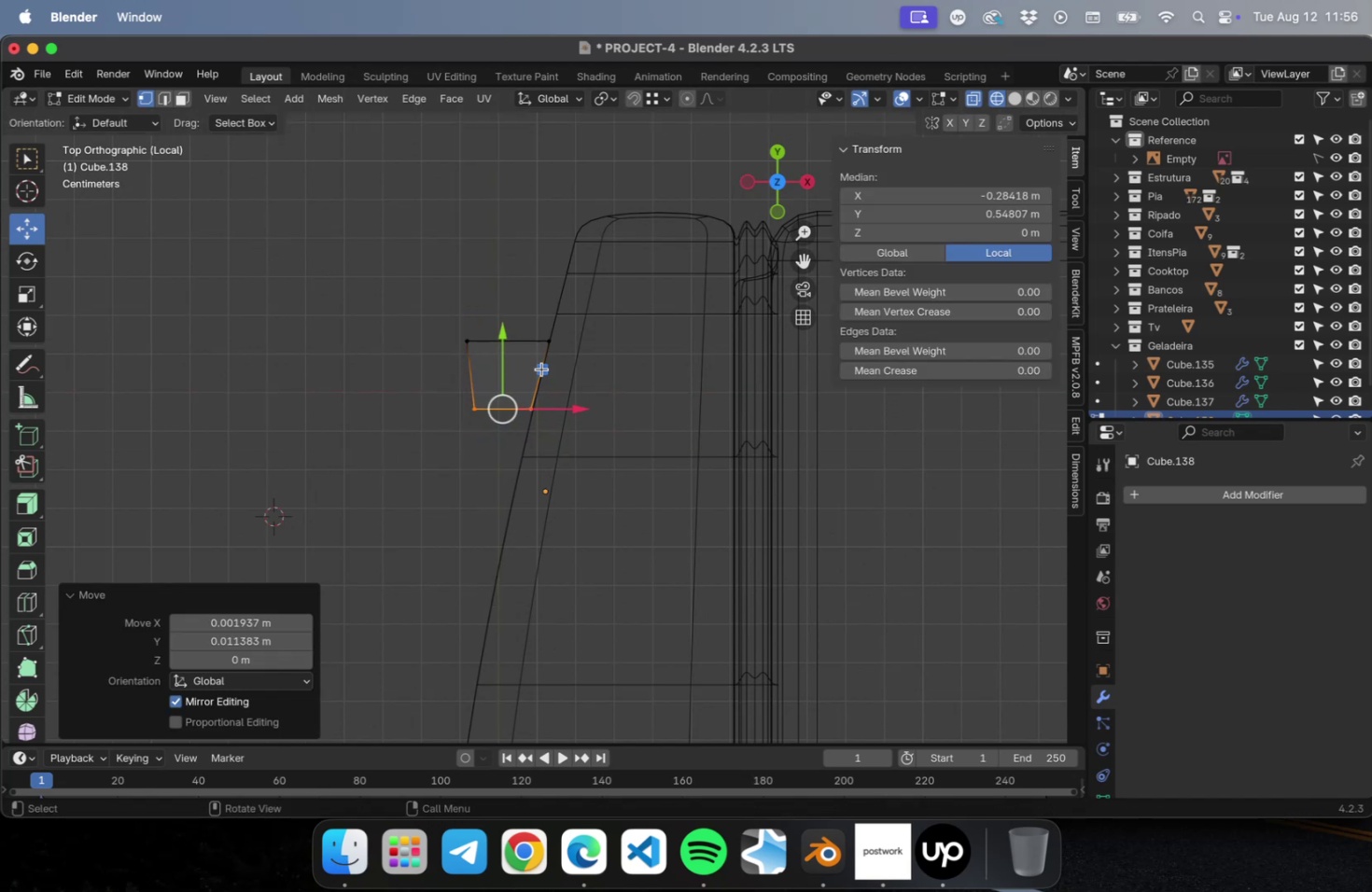 
key(Meta+CommandLeft)
 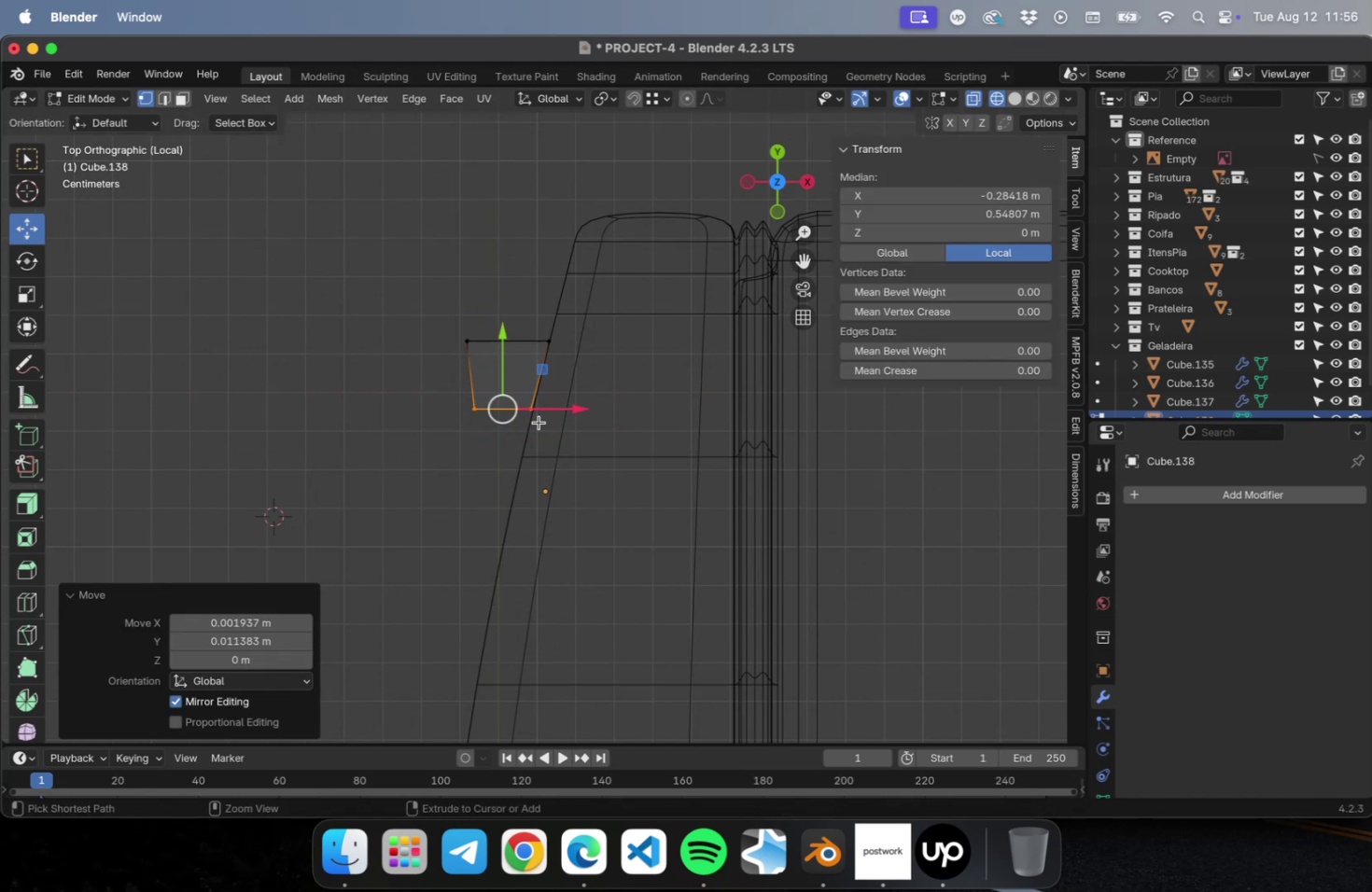 
key(Meta+Z)
 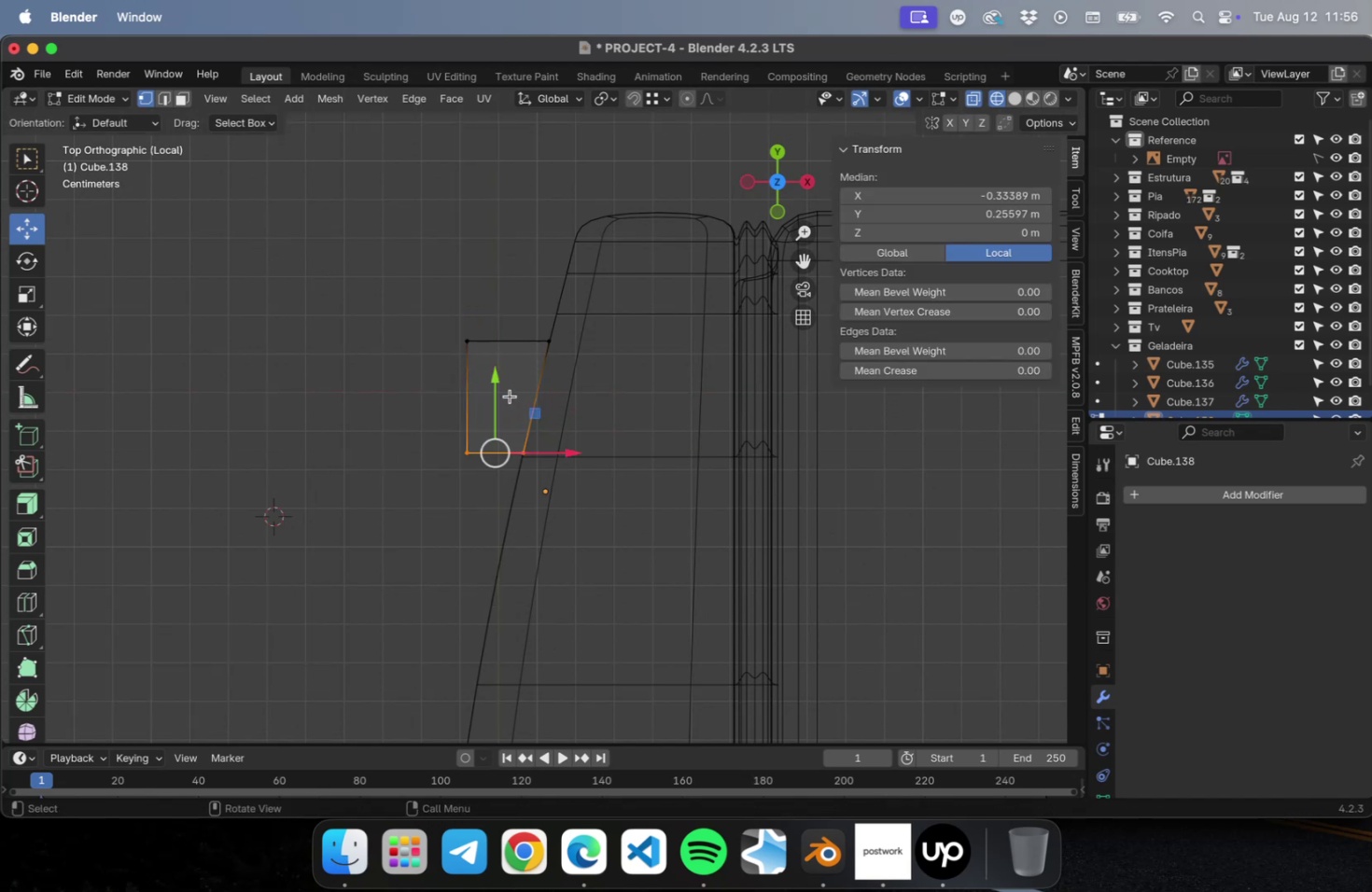 
left_click_drag(start_coordinate=[497, 386], to_coordinate=[500, 323])
 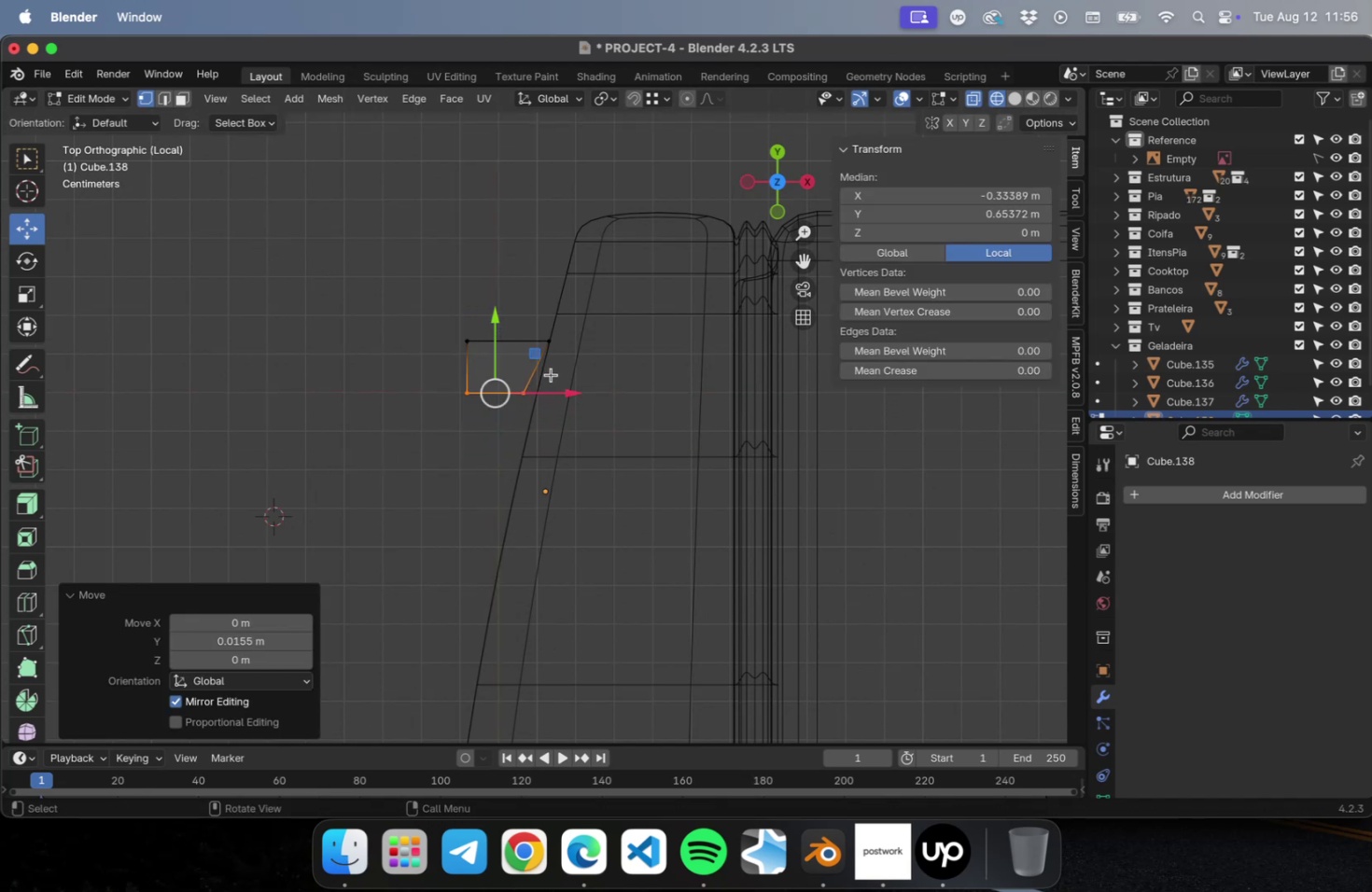 
scroll: coordinate [550, 371], scroll_direction: up, amount: 23.0
 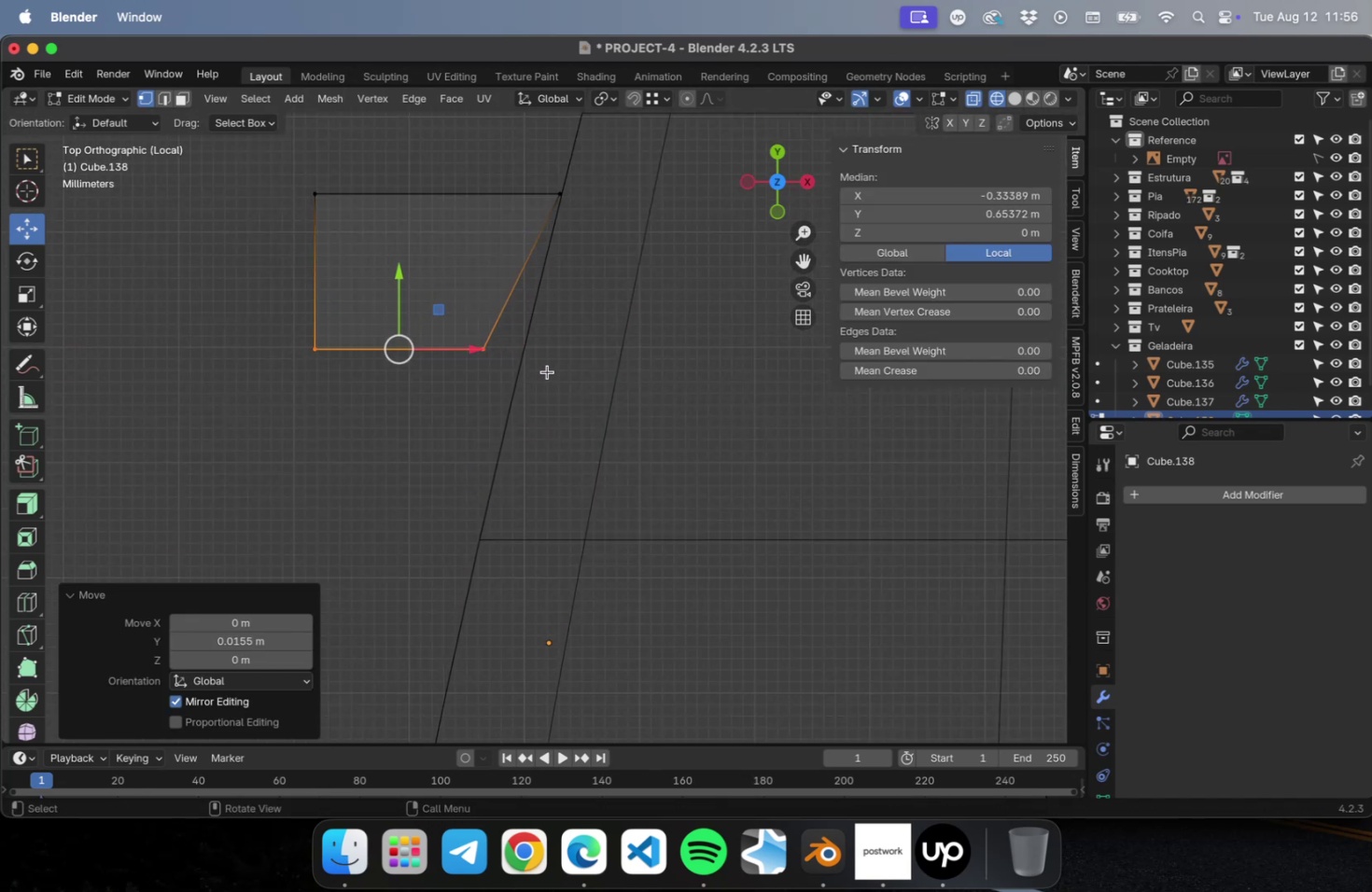 
left_click_drag(start_coordinate=[564, 409], to_coordinate=[439, 302])
 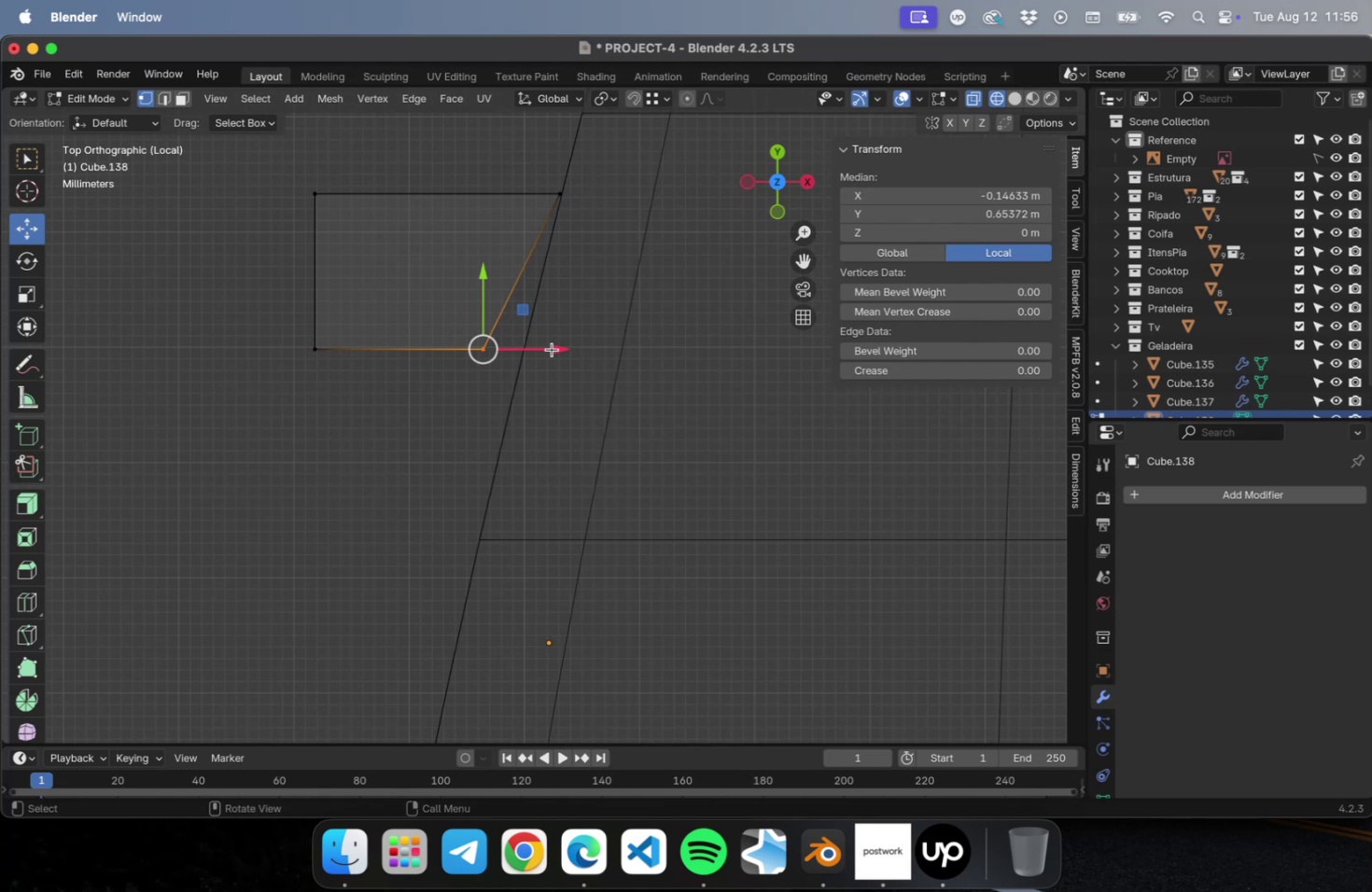 
left_click_drag(start_coordinate=[554, 349], to_coordinate=[599, 348])
 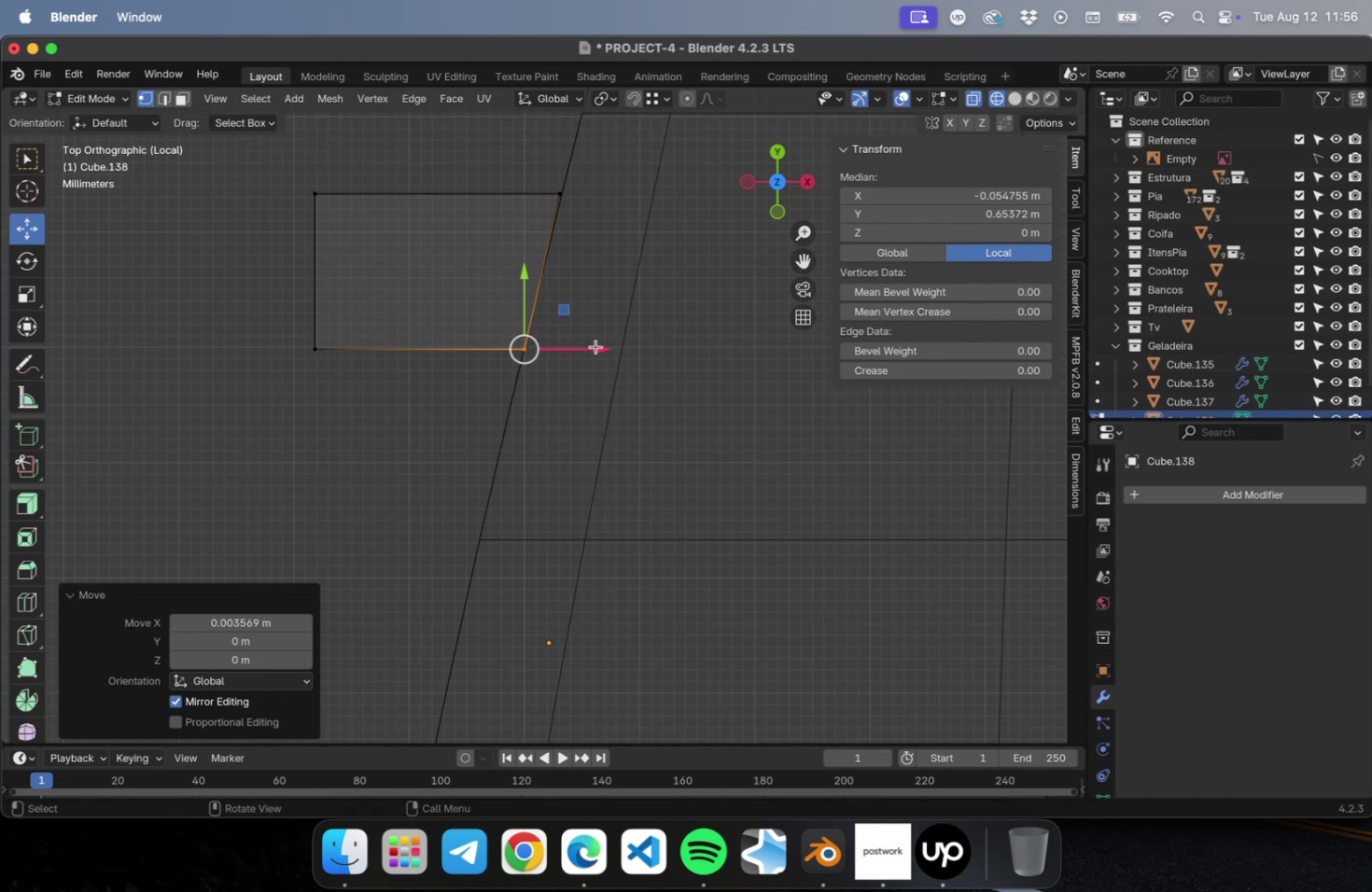 
scroll: coordinate [543, 422], scroll_direction: down, amount: 38.0
 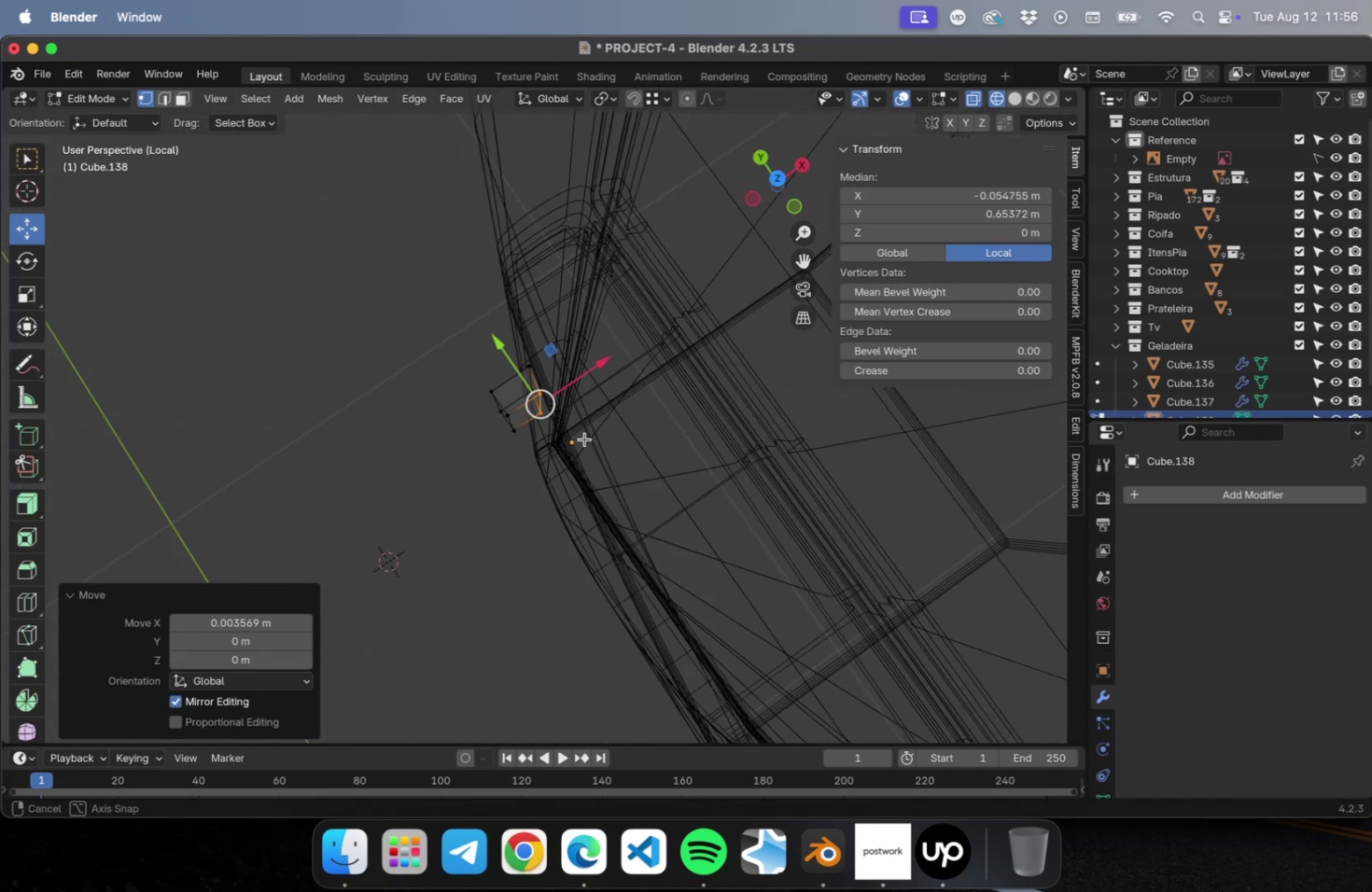 
hold_key(key=ShiftLeft, duration=0.36)
 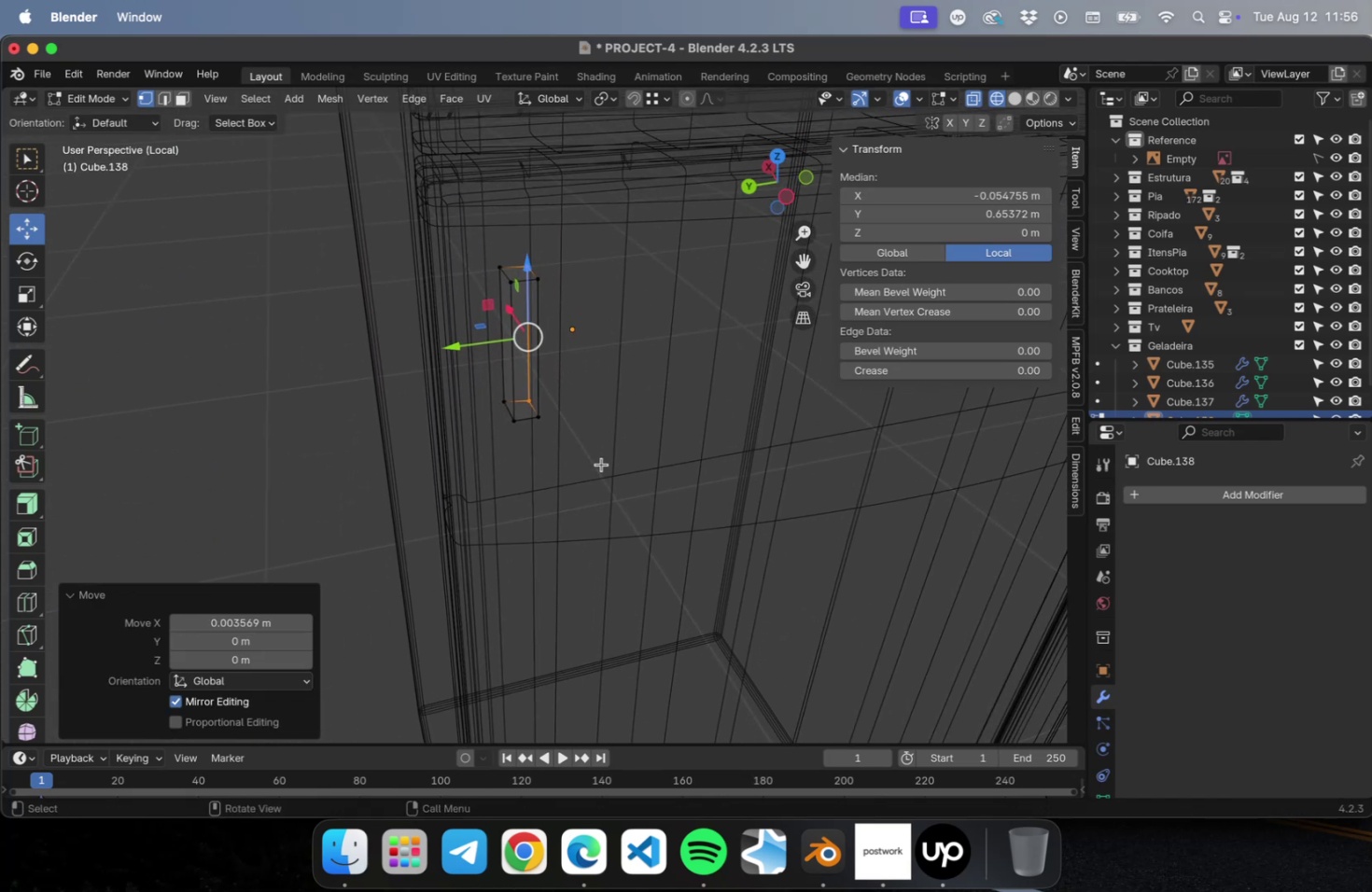 
key(NumLock)
 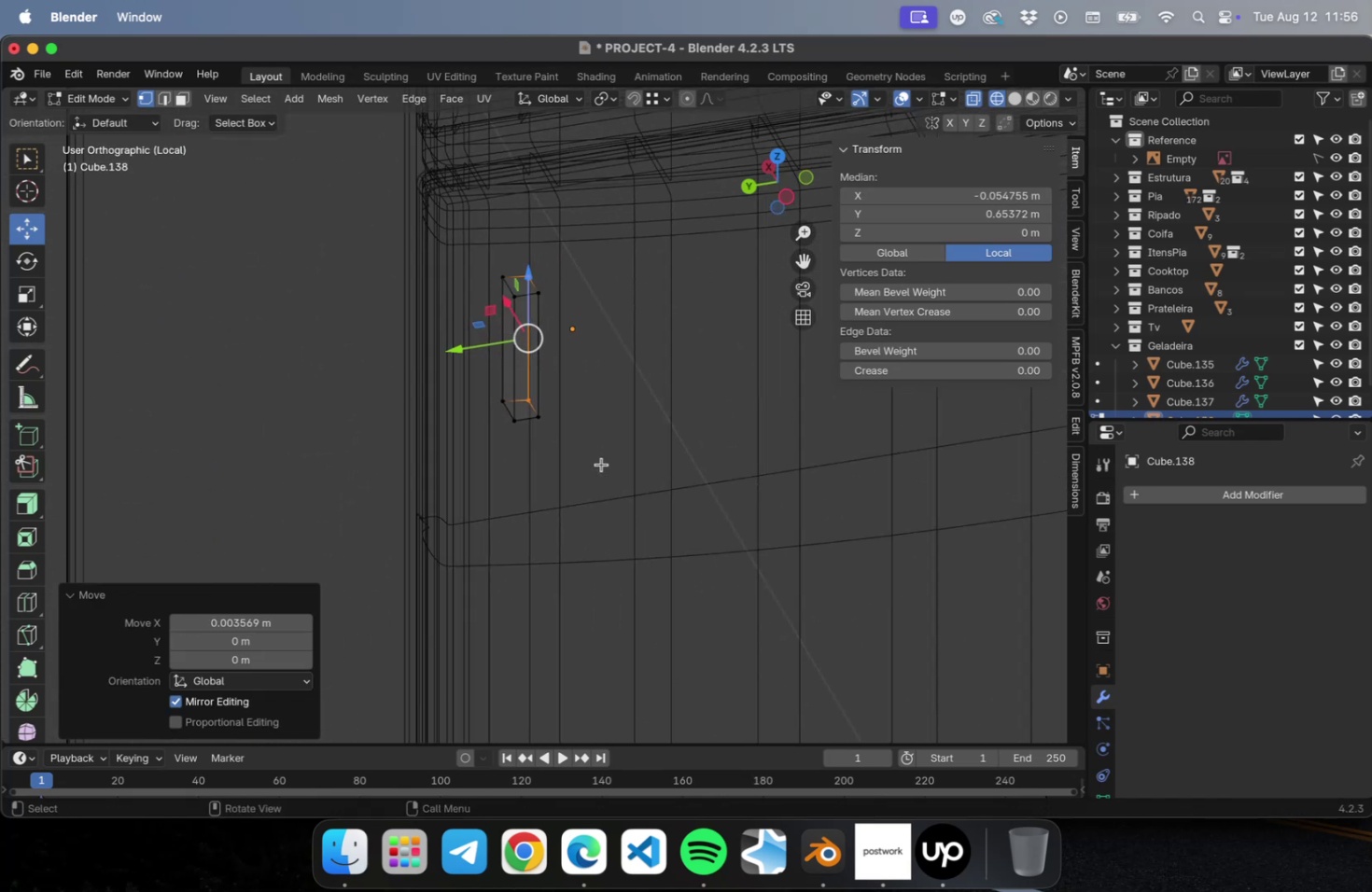 
key(Numpad1)
 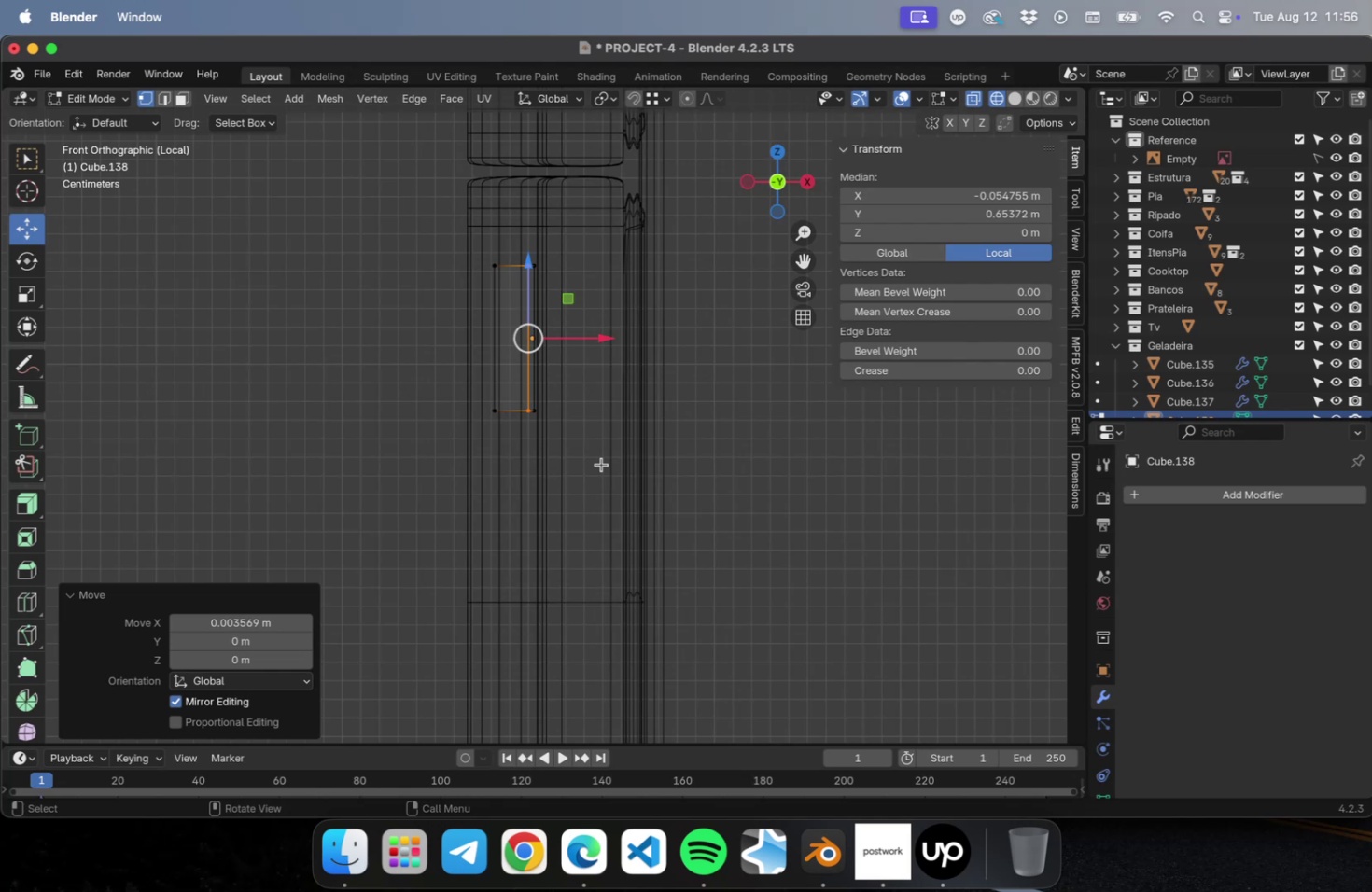 
left_click_drag(start_coordinate=[601, 464], to_coordinate=[426, 356])
 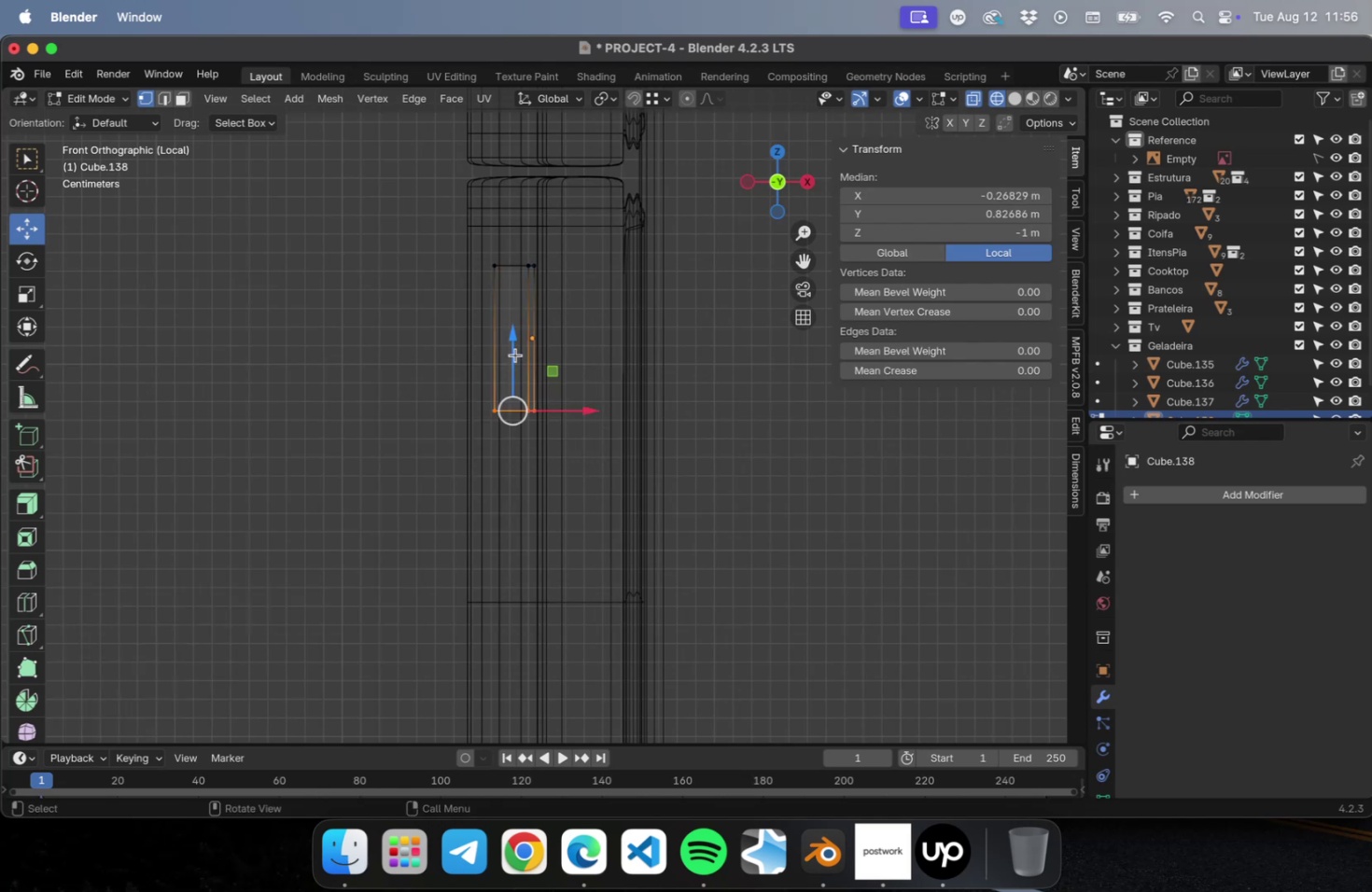 
left_click_drag(start_coordinate=[517, 348], to_coordinate=[511, 222])
 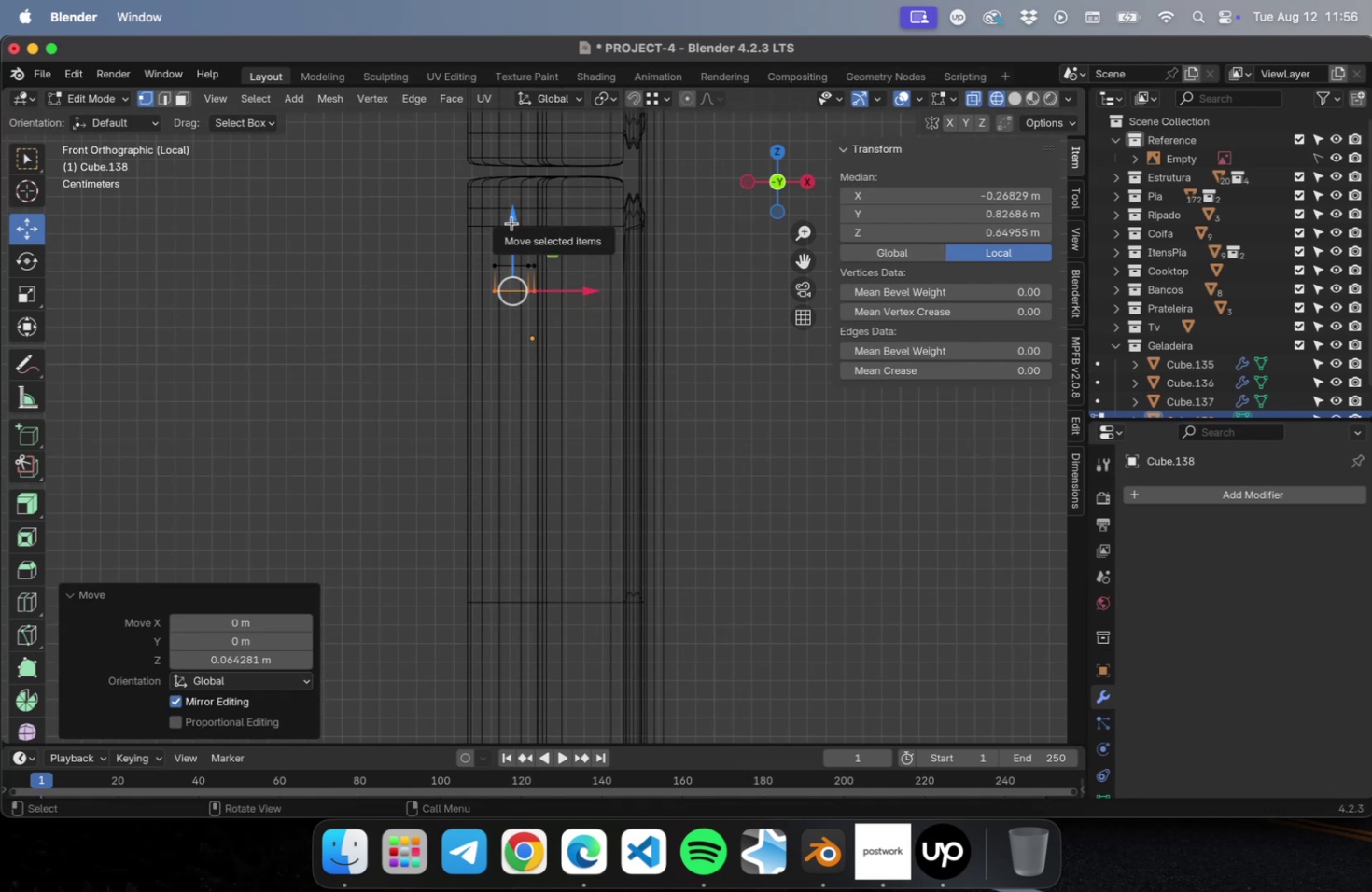 
wait(5.37)
 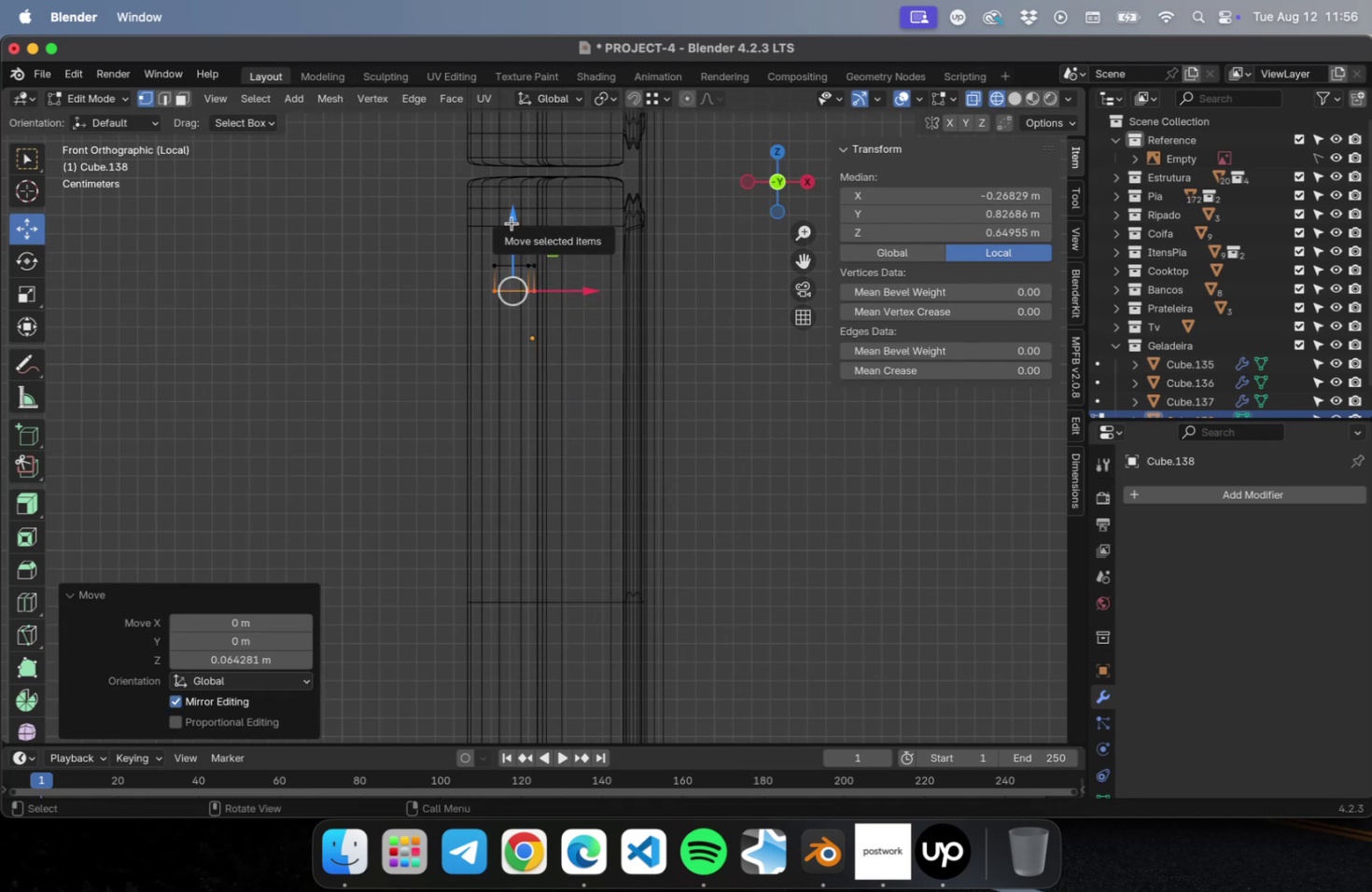 
key(NumLock)
 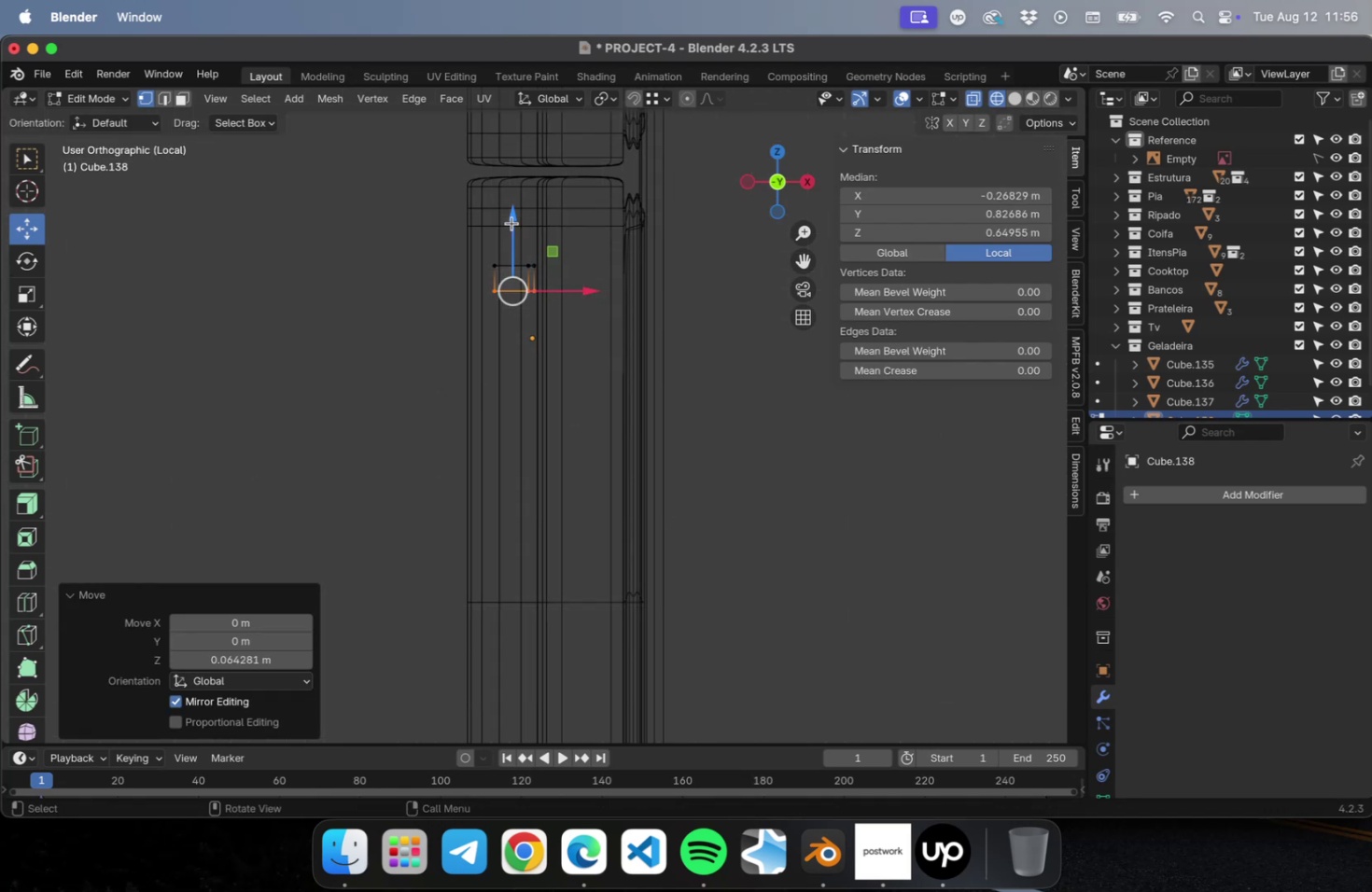 
key(Numpad7)
 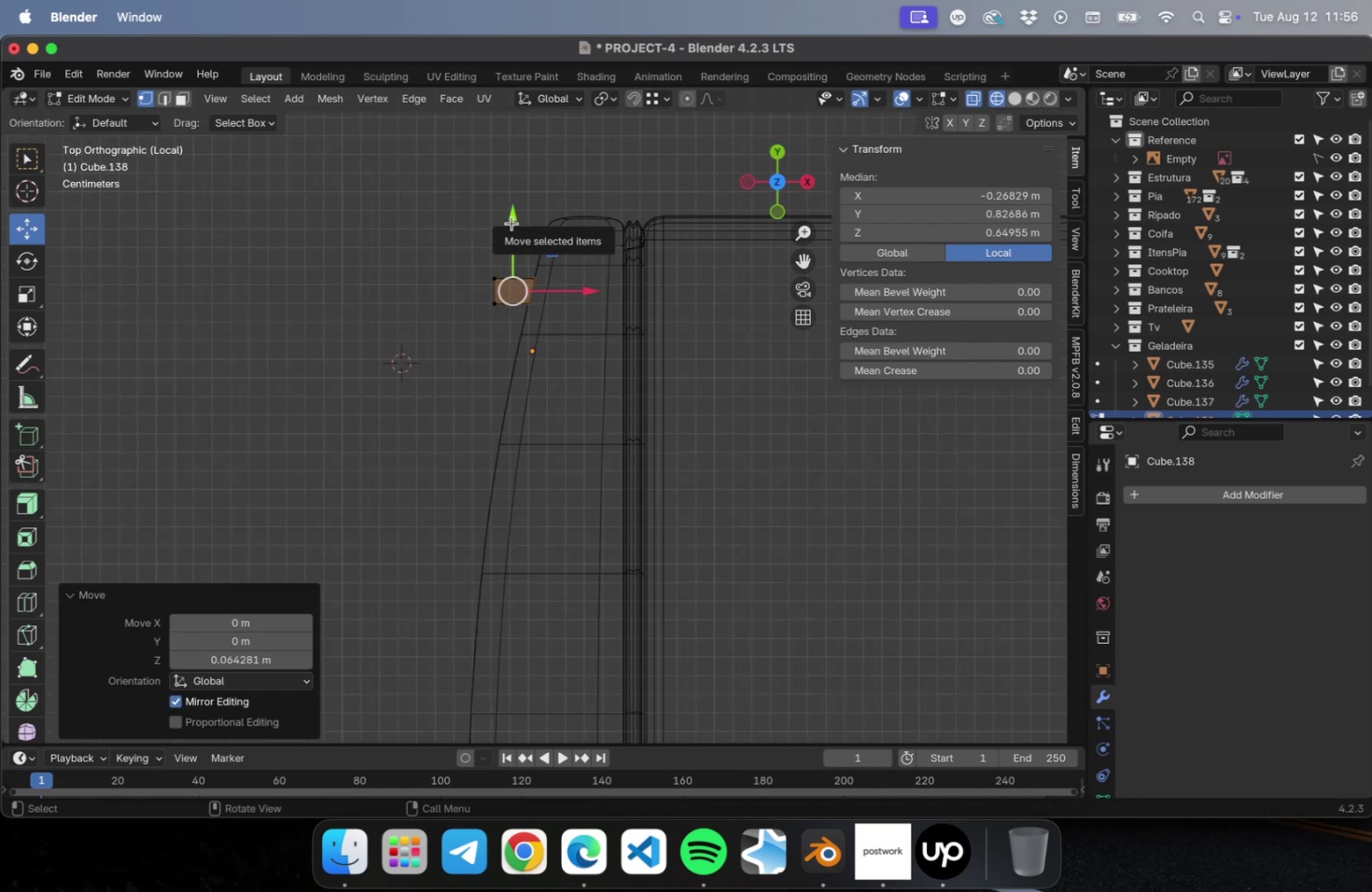 
scroll: coordinate [643, 309], scroll_direction: down, amount: 8.0
 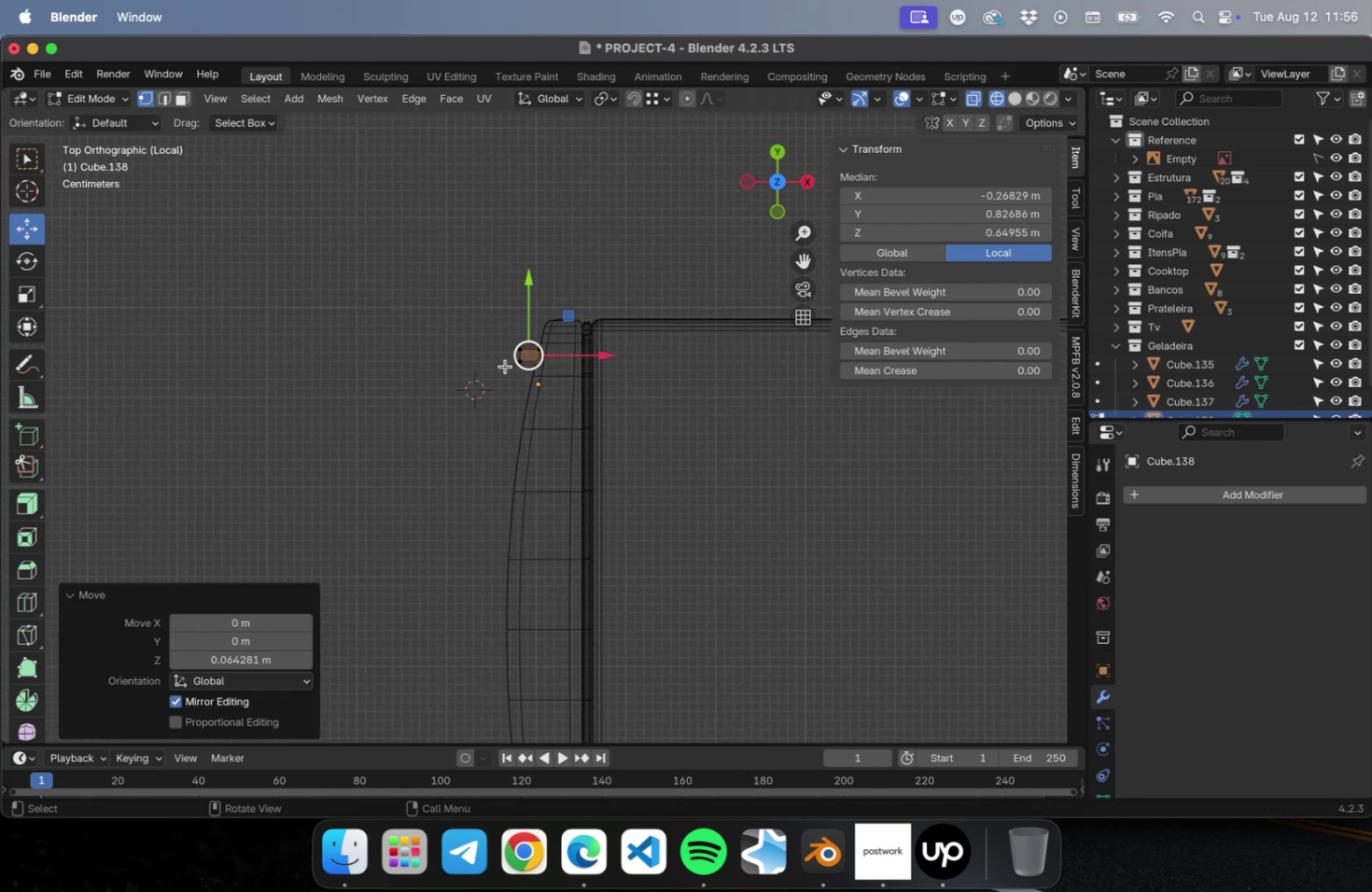 
scroll: coordinate [482, 300], scroll_direction: up, amount: 20.0
 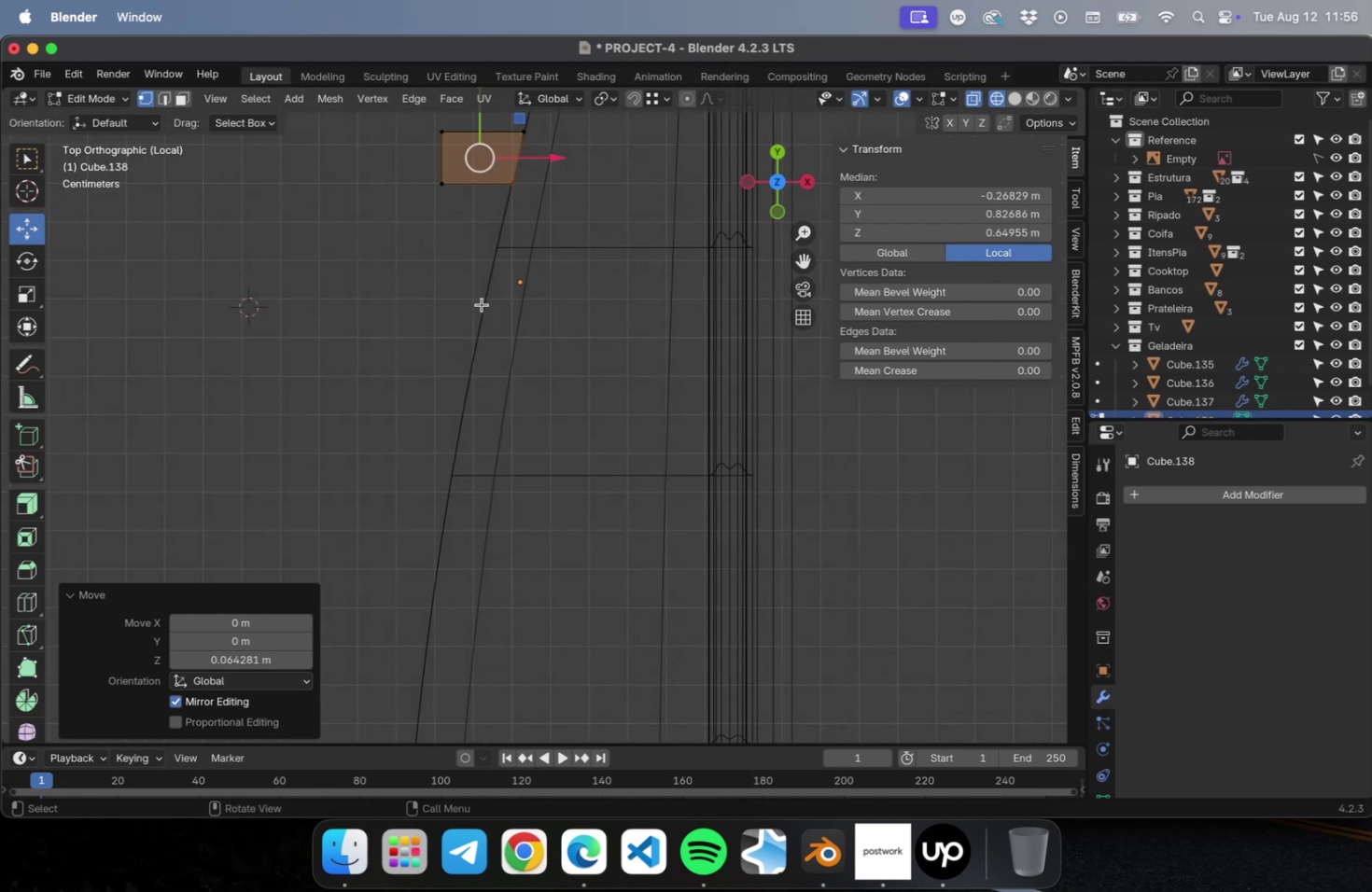 
hold_key(key=ShiftLeft, duration=0.56)
 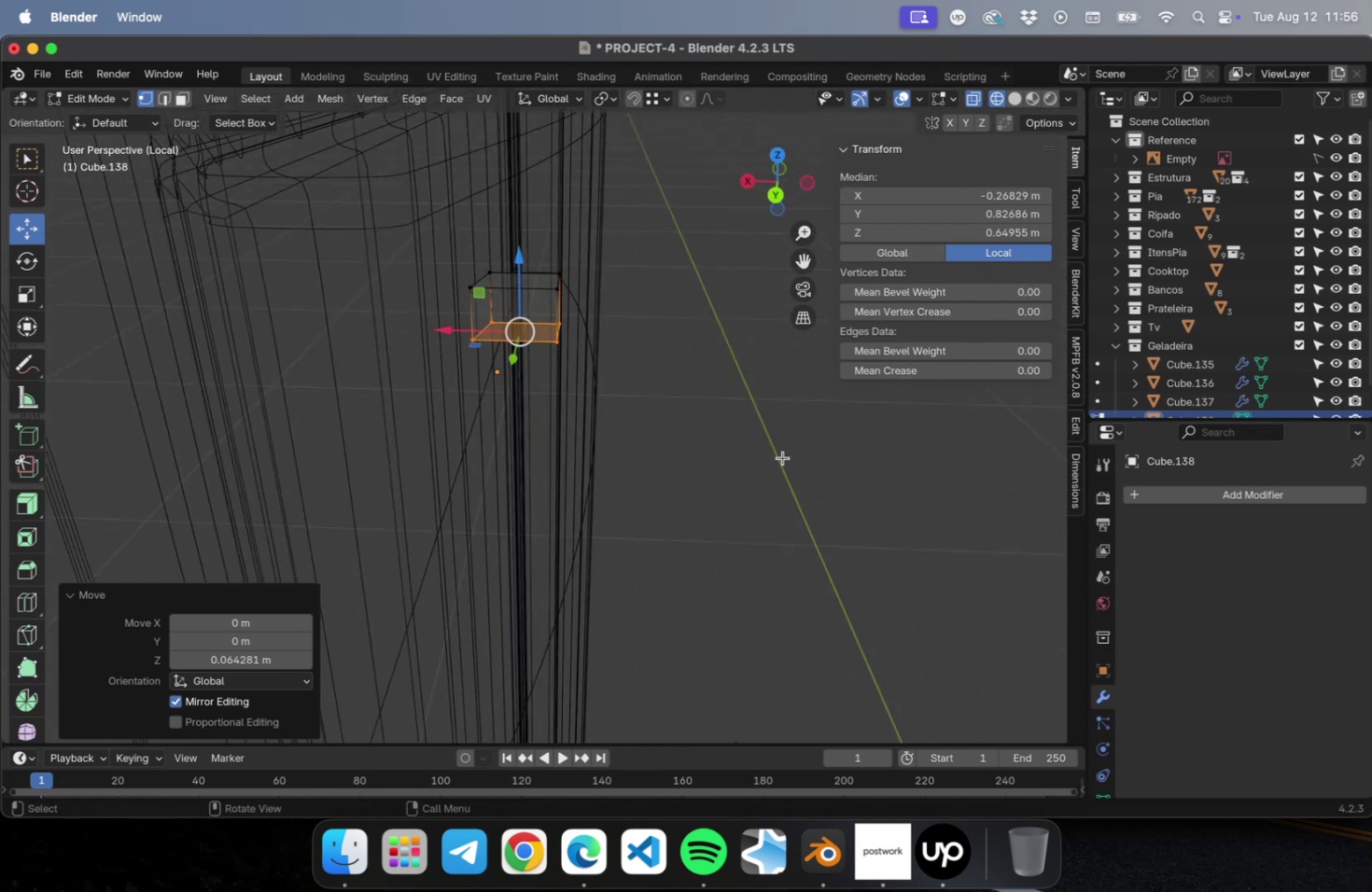 
key(3)
 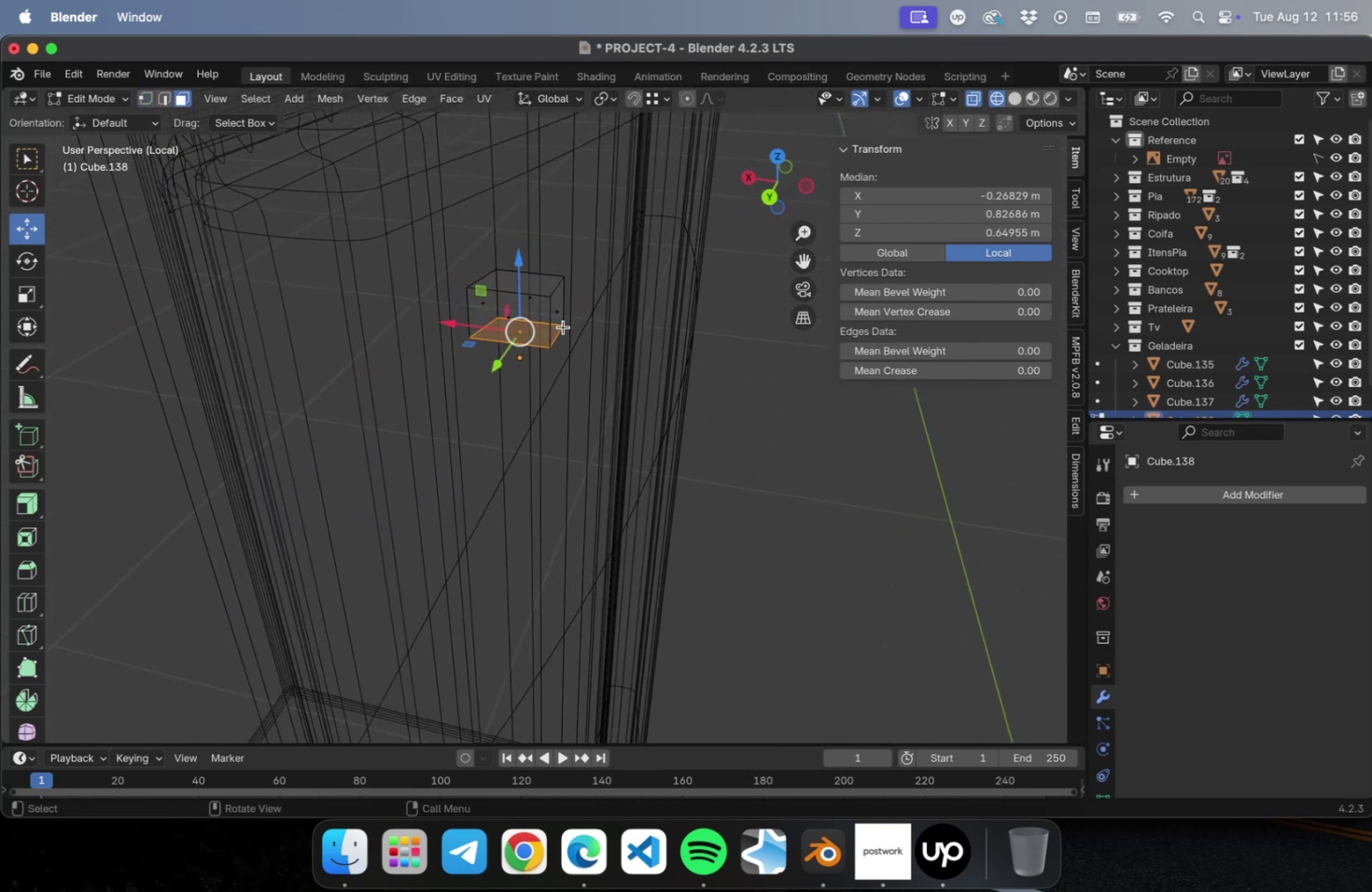 
left_click([562, 325])
 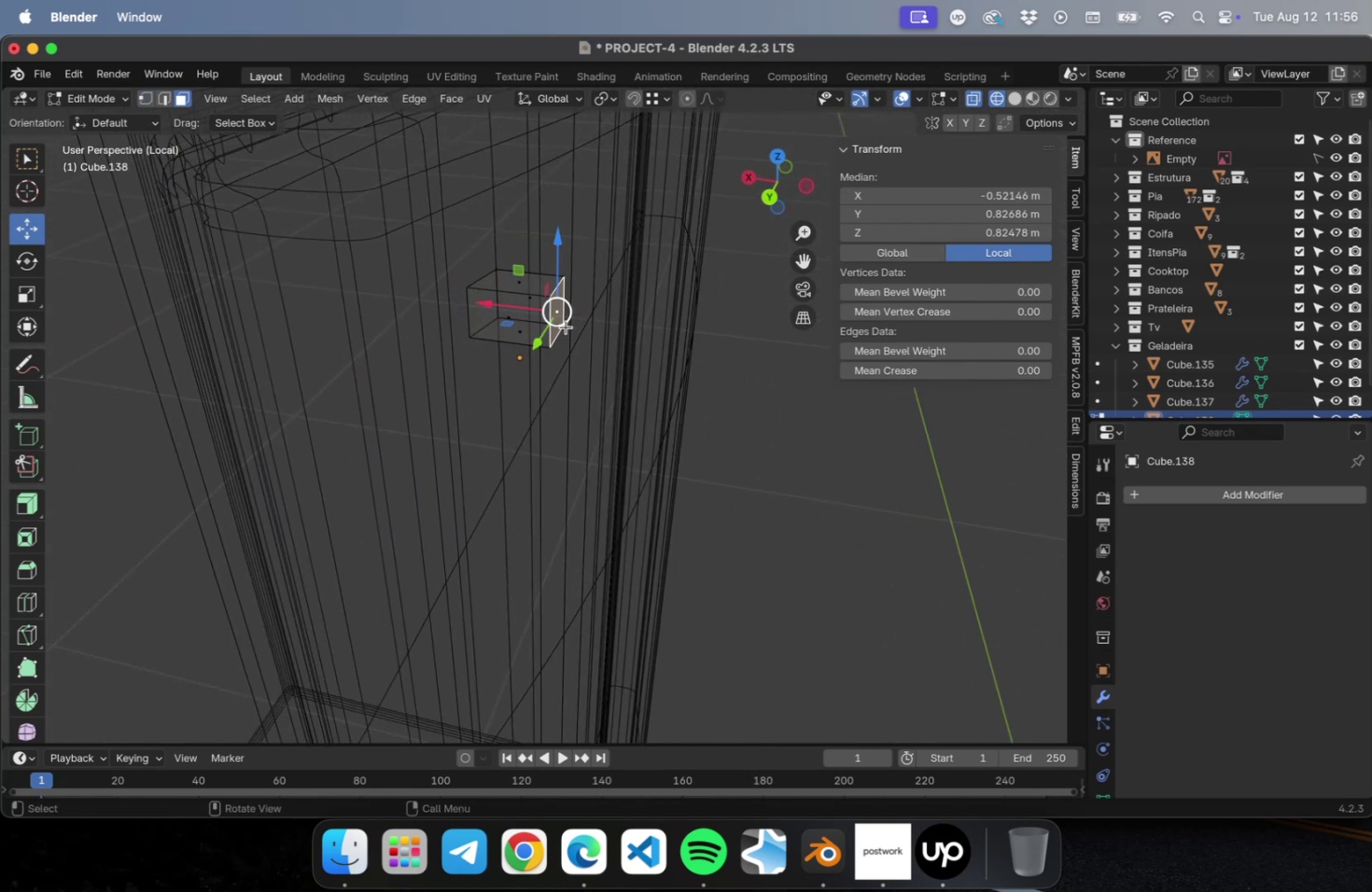 
key(E)
 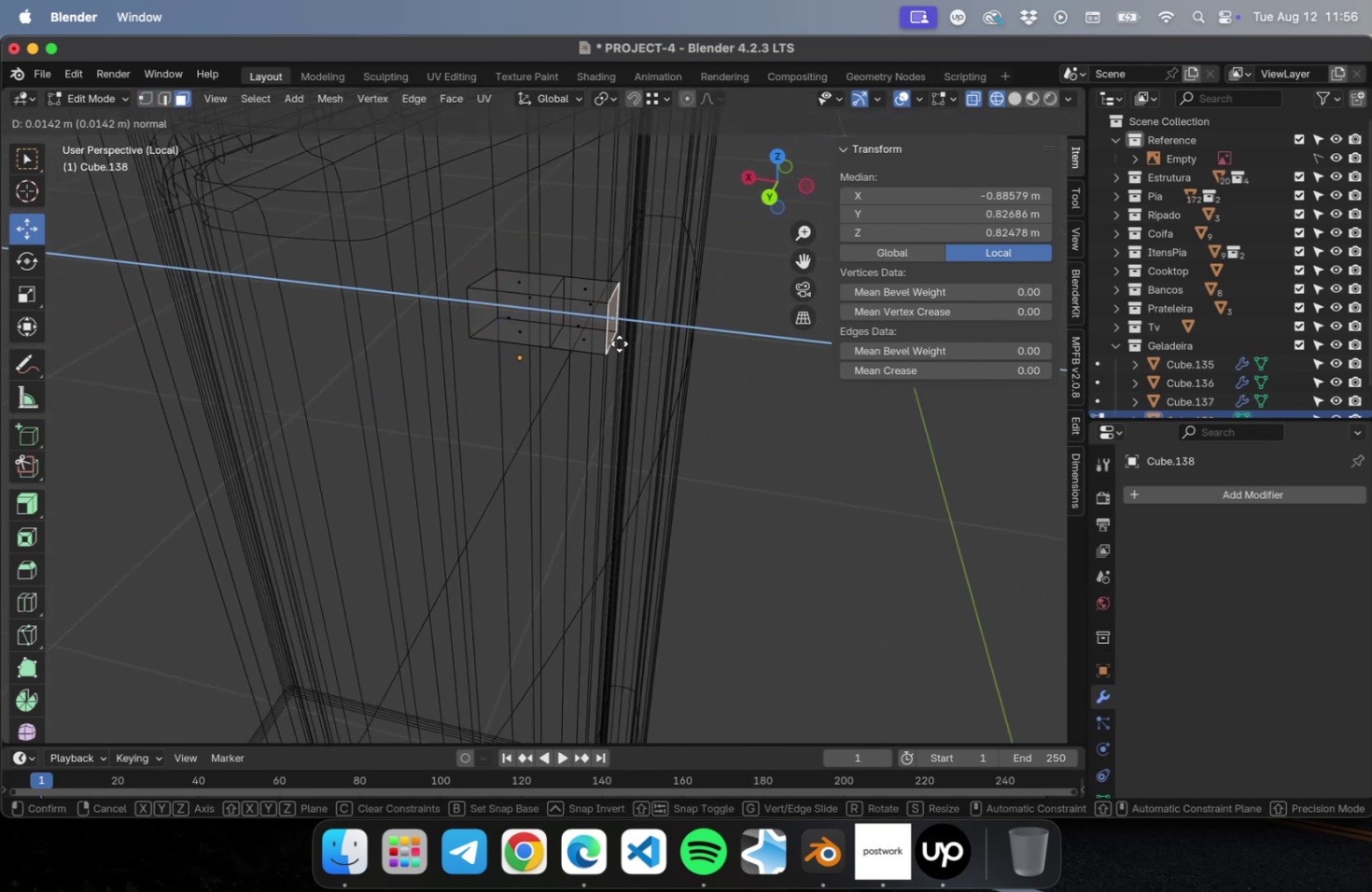 
left_click([619, 343])
 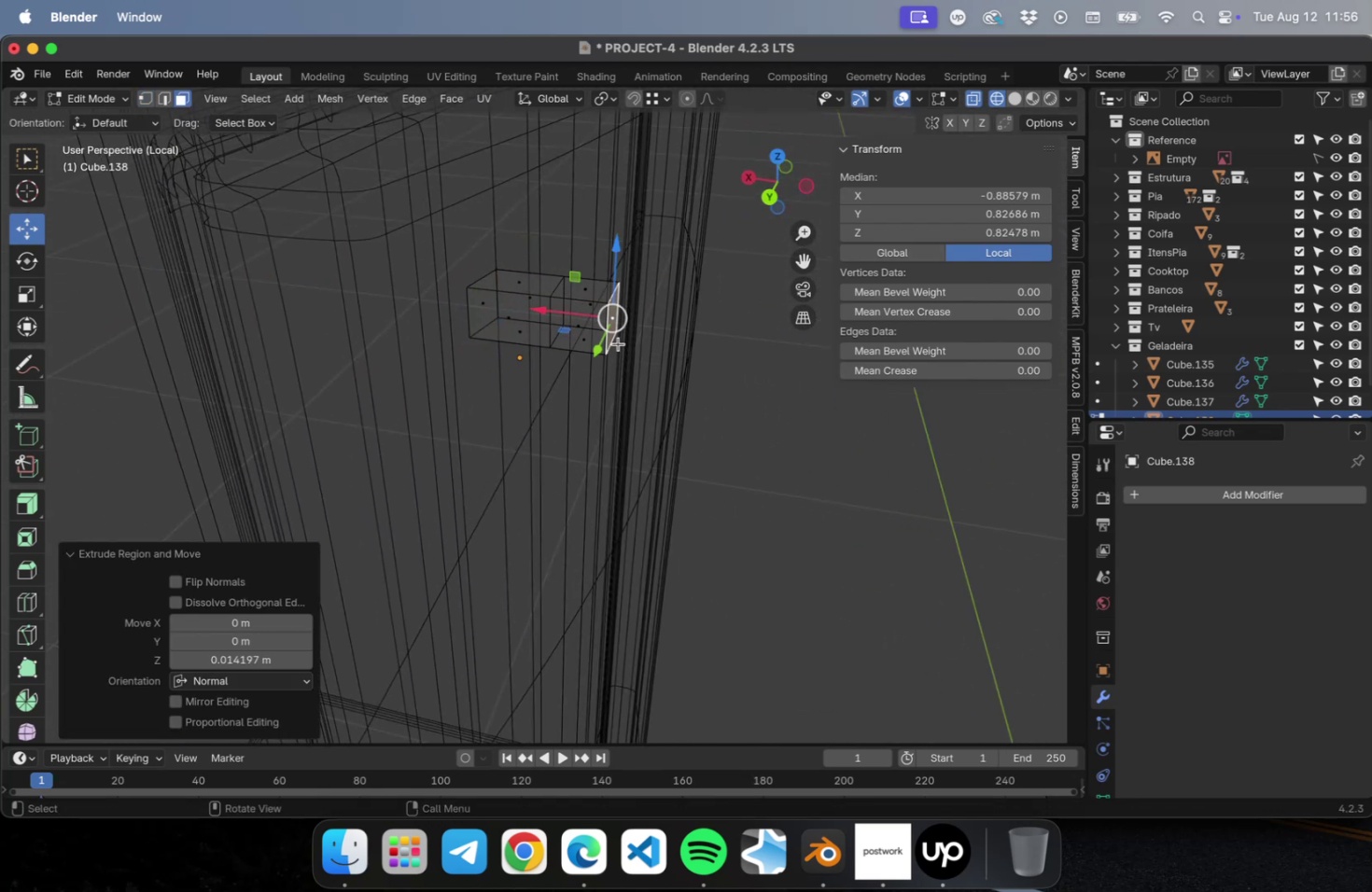 
key(Meta+S)
 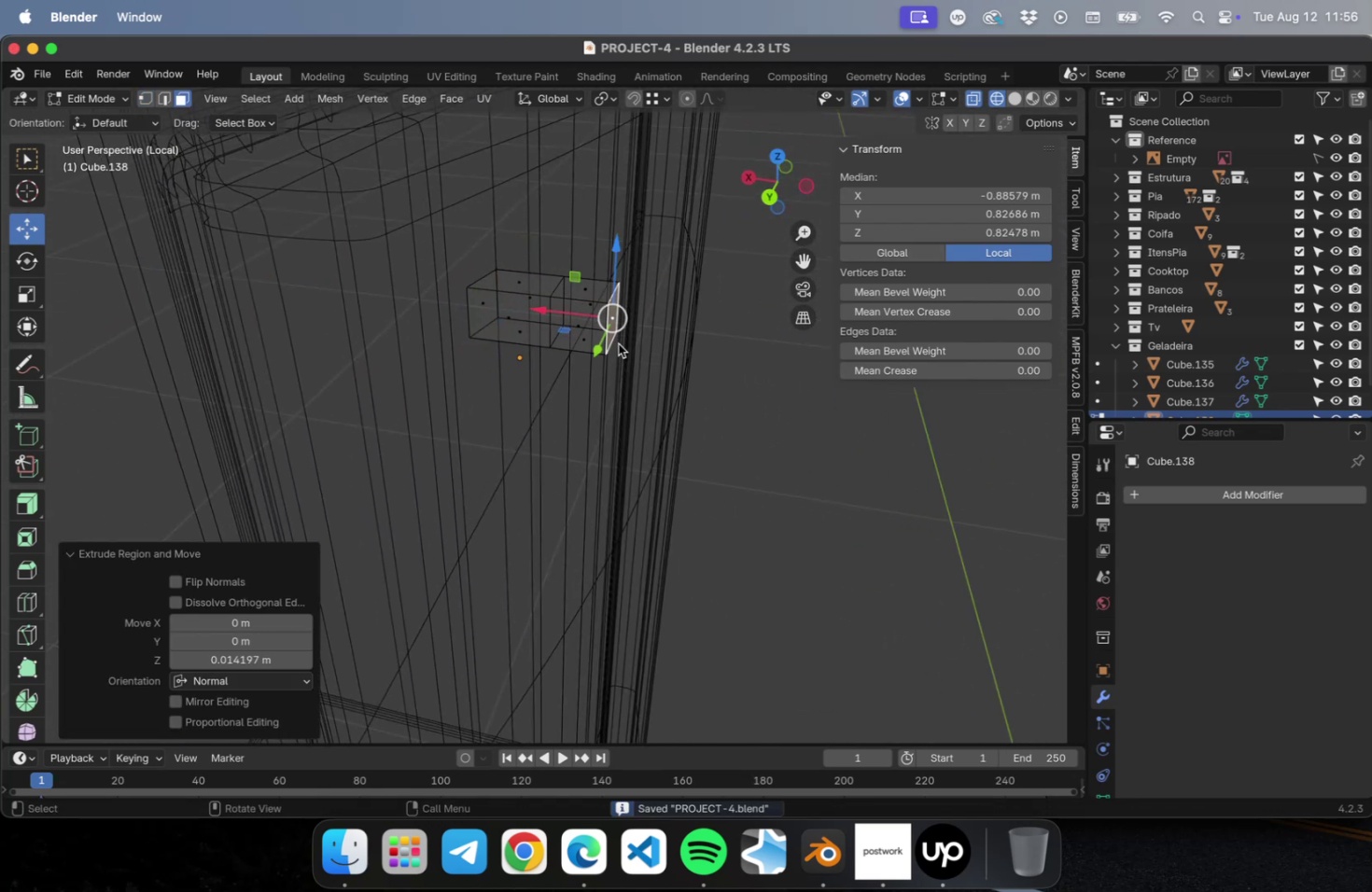 
key(NumLock)
 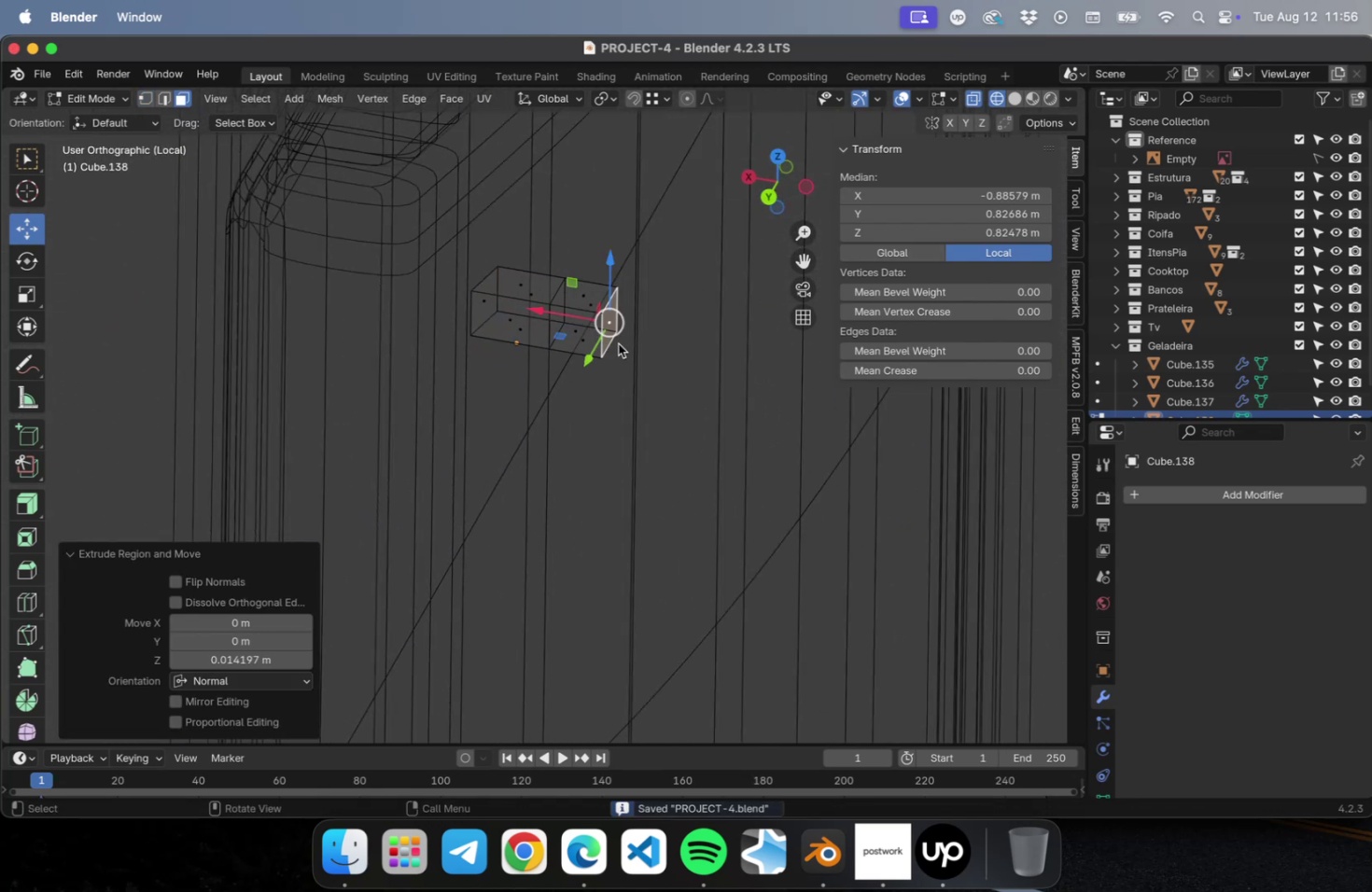 
key(Numpad7)
 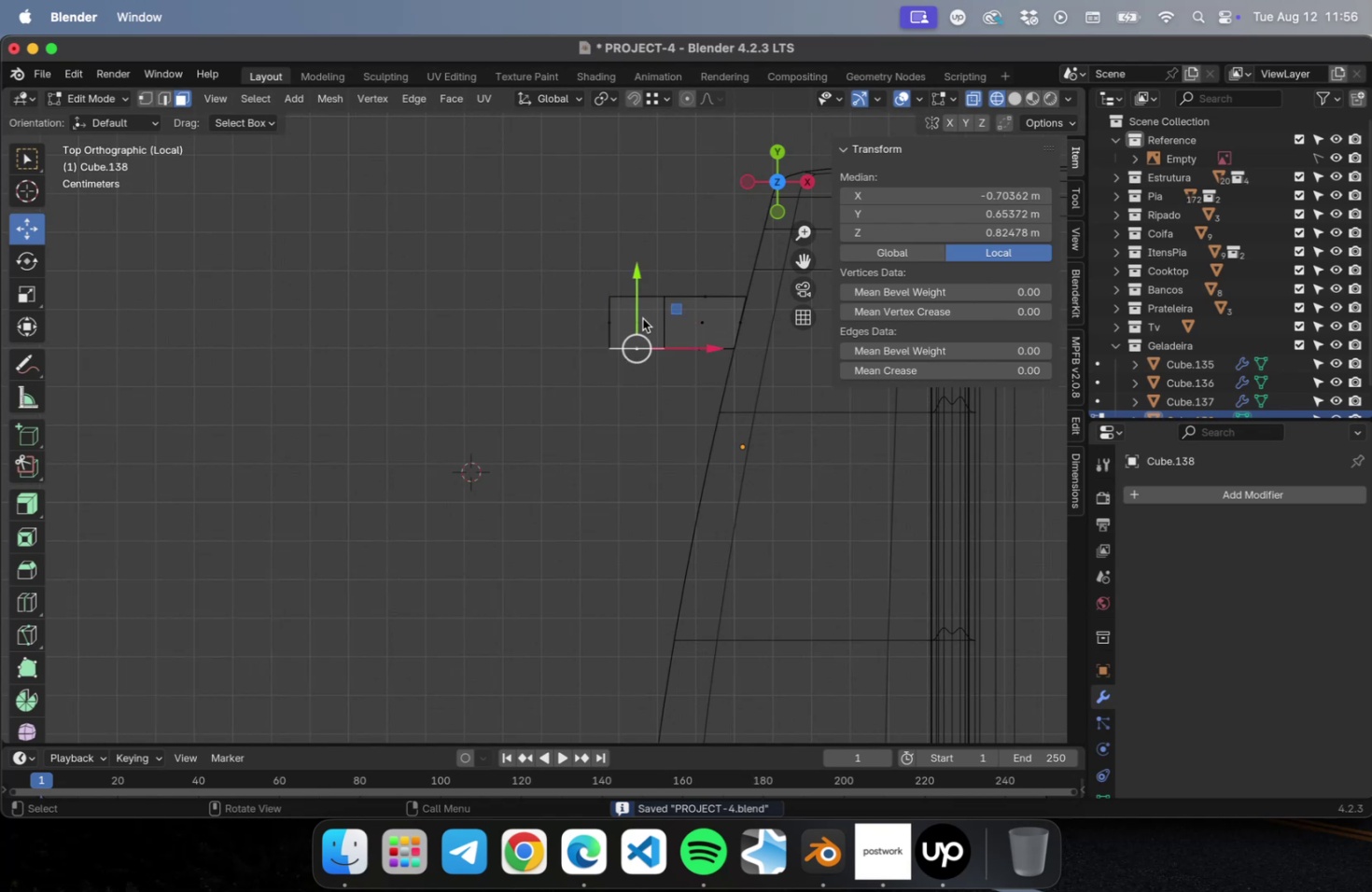 
key(E)
 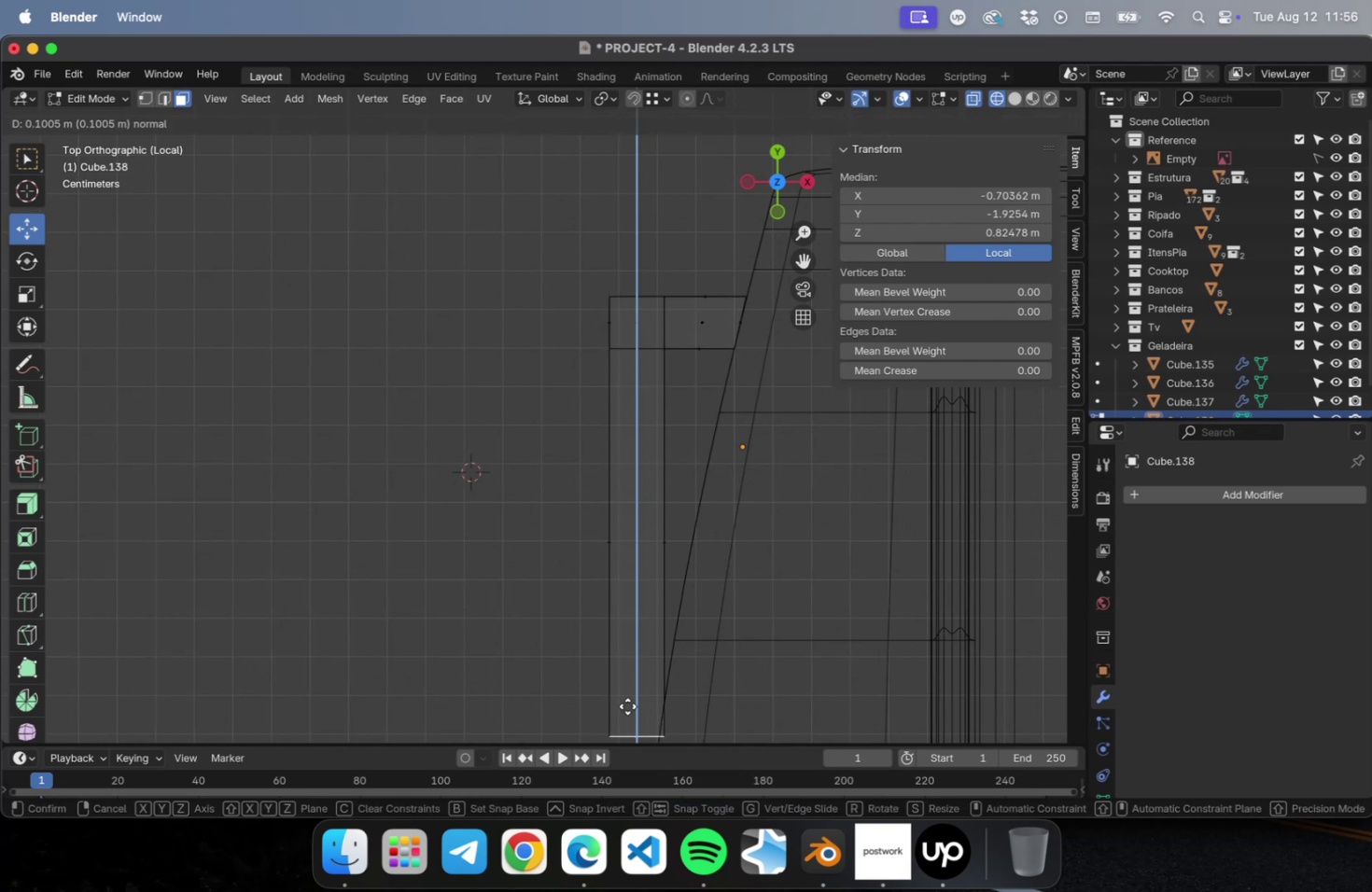 
left_click([628, 719])
 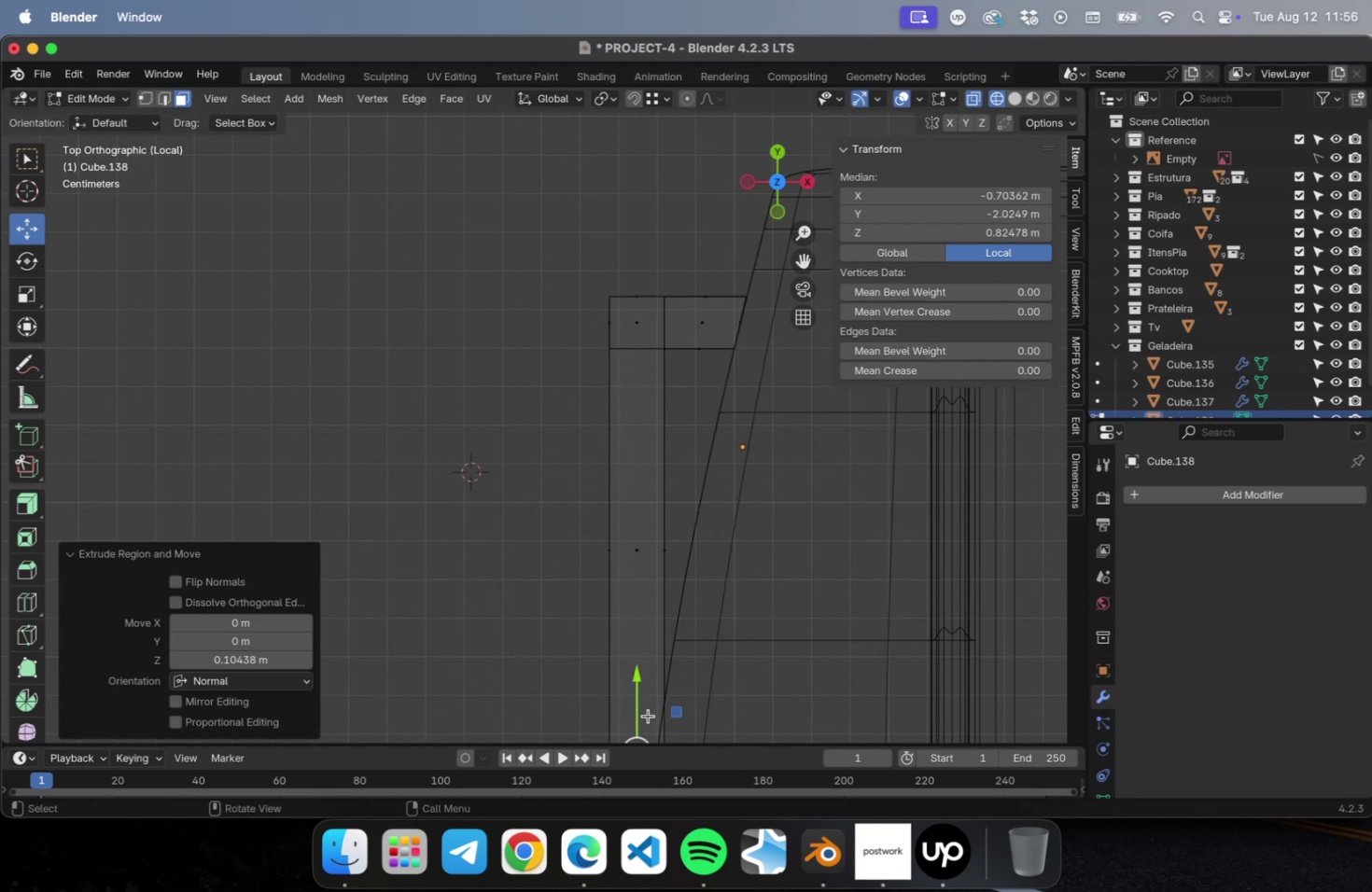 
hold_key(key=ShiftLeft, duration=0.62)
 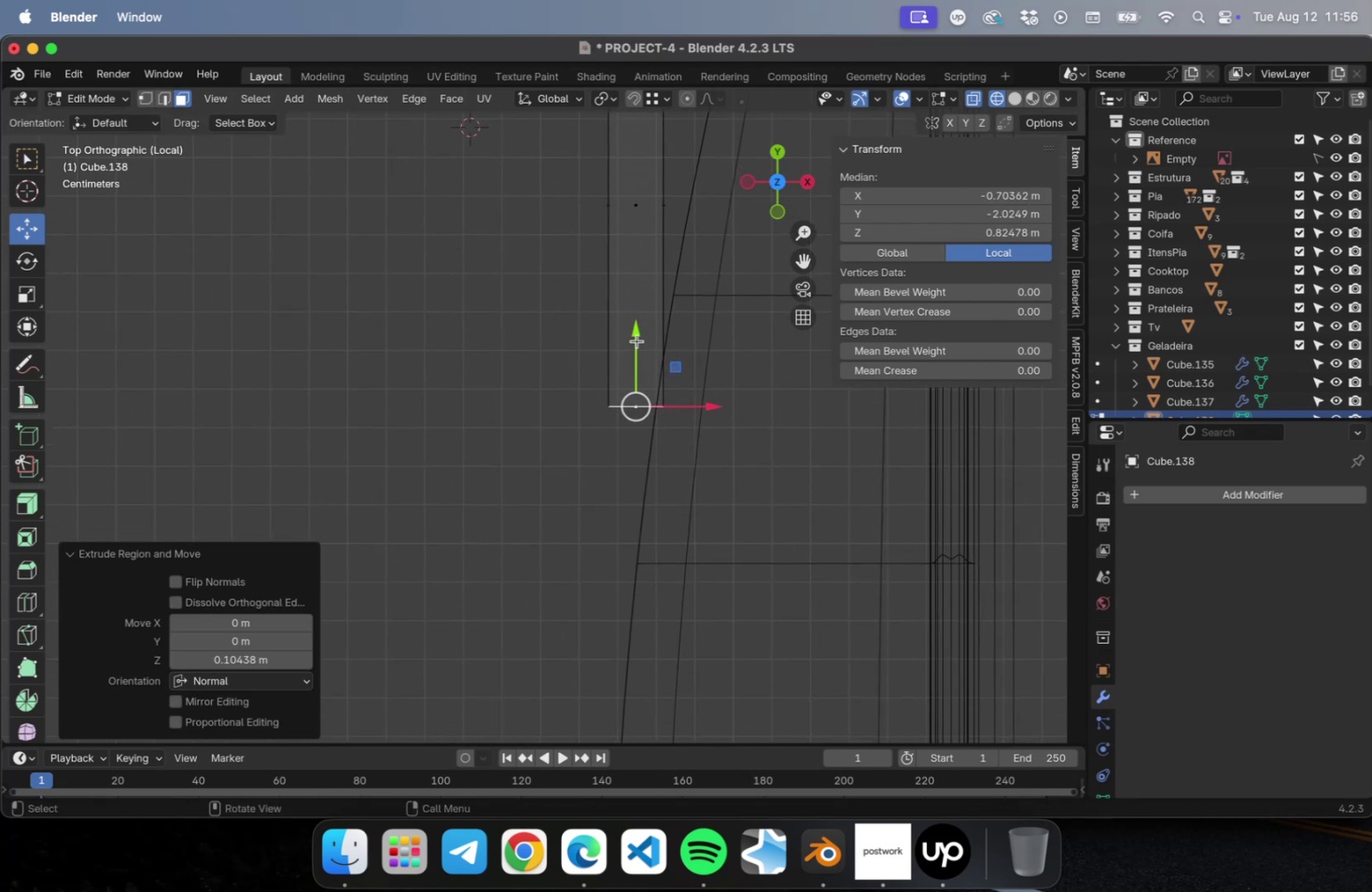 
left_click_drag(start_coordinate=[637, 341], to_coordinate=[649, 502])
 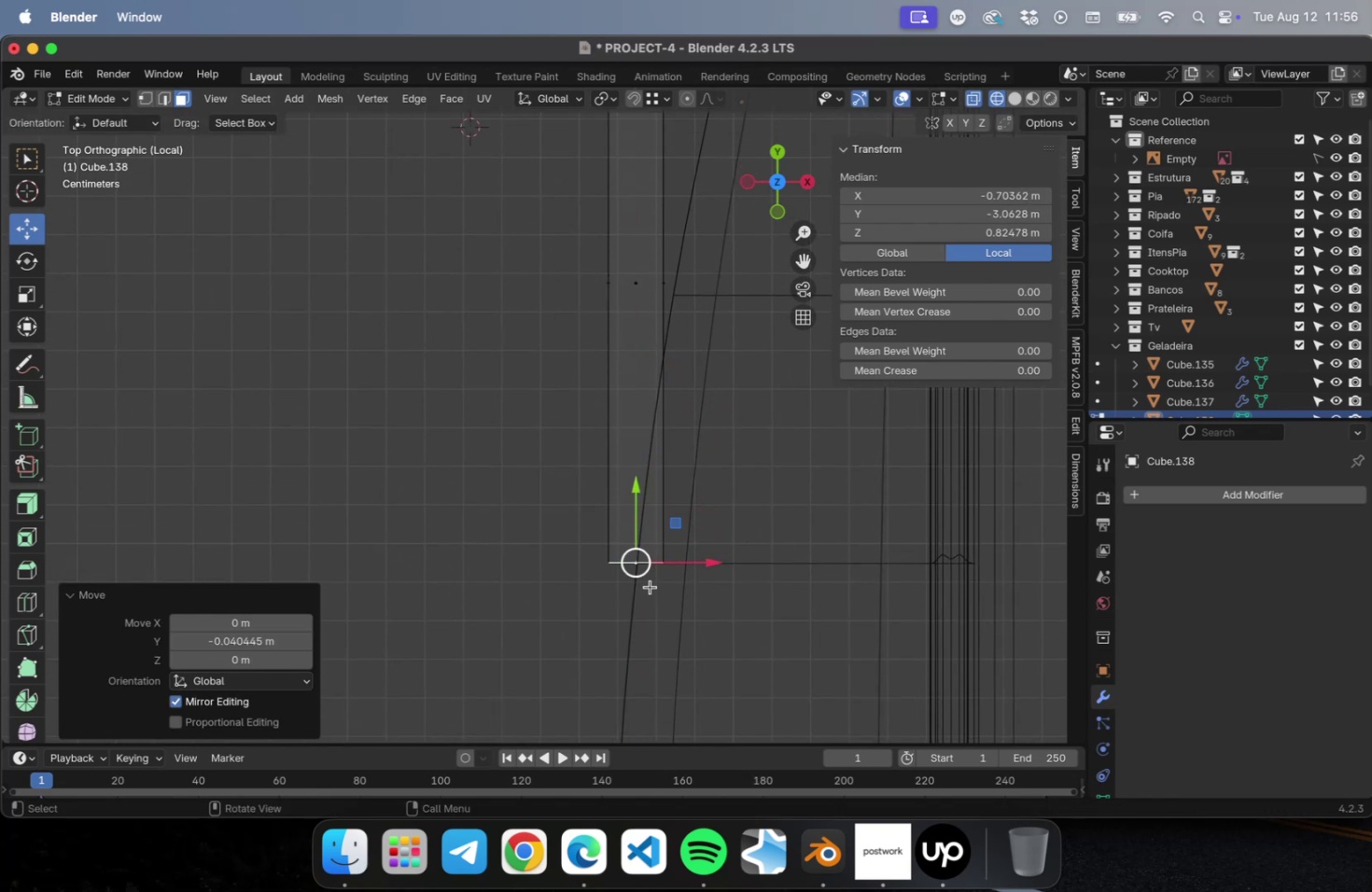 
scroll: coordinate [644, 606], scroll_direction: up, amount: 9.0
 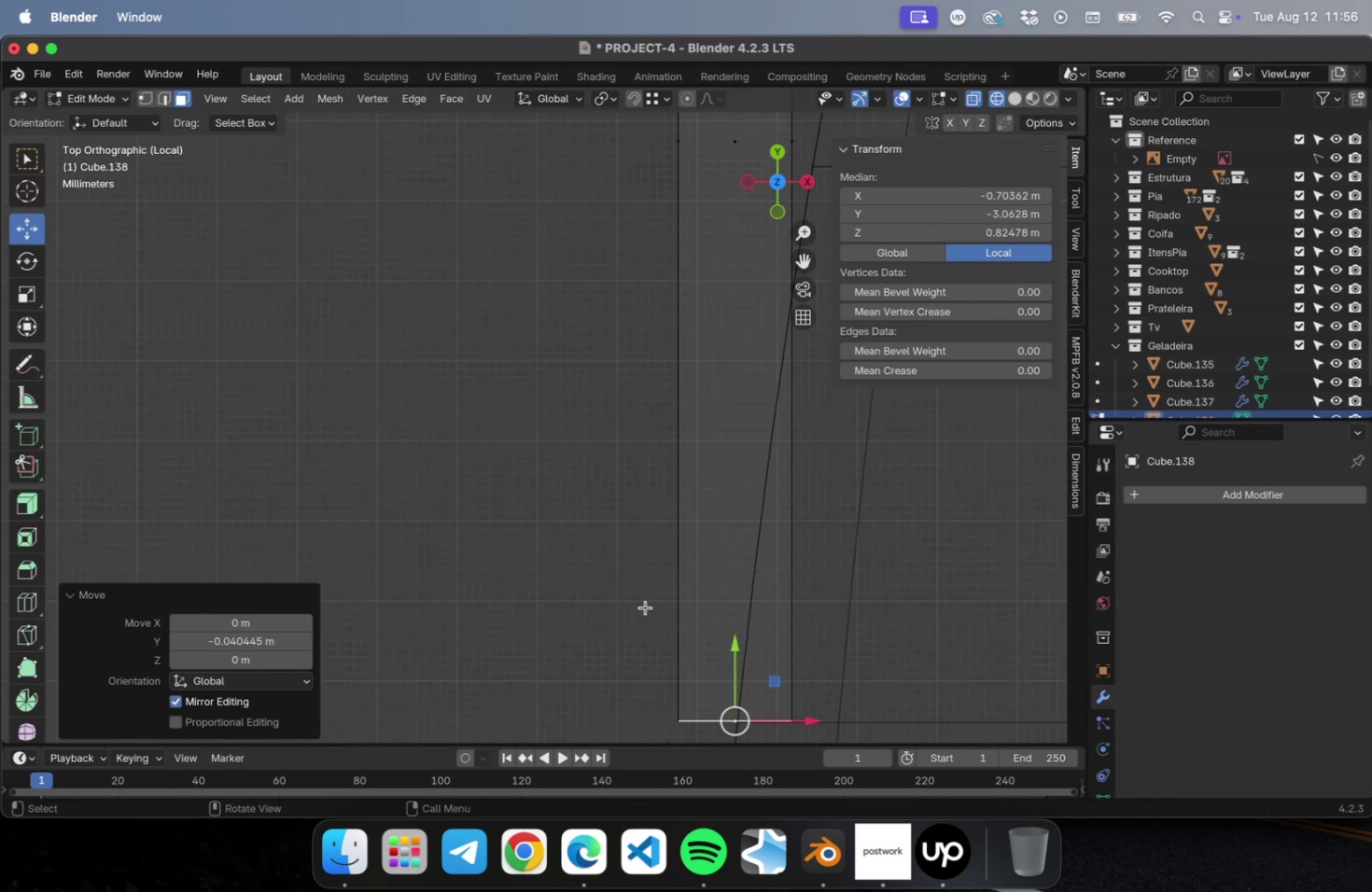 
hold_key(key=ShiftLeft, duration=0.67)
 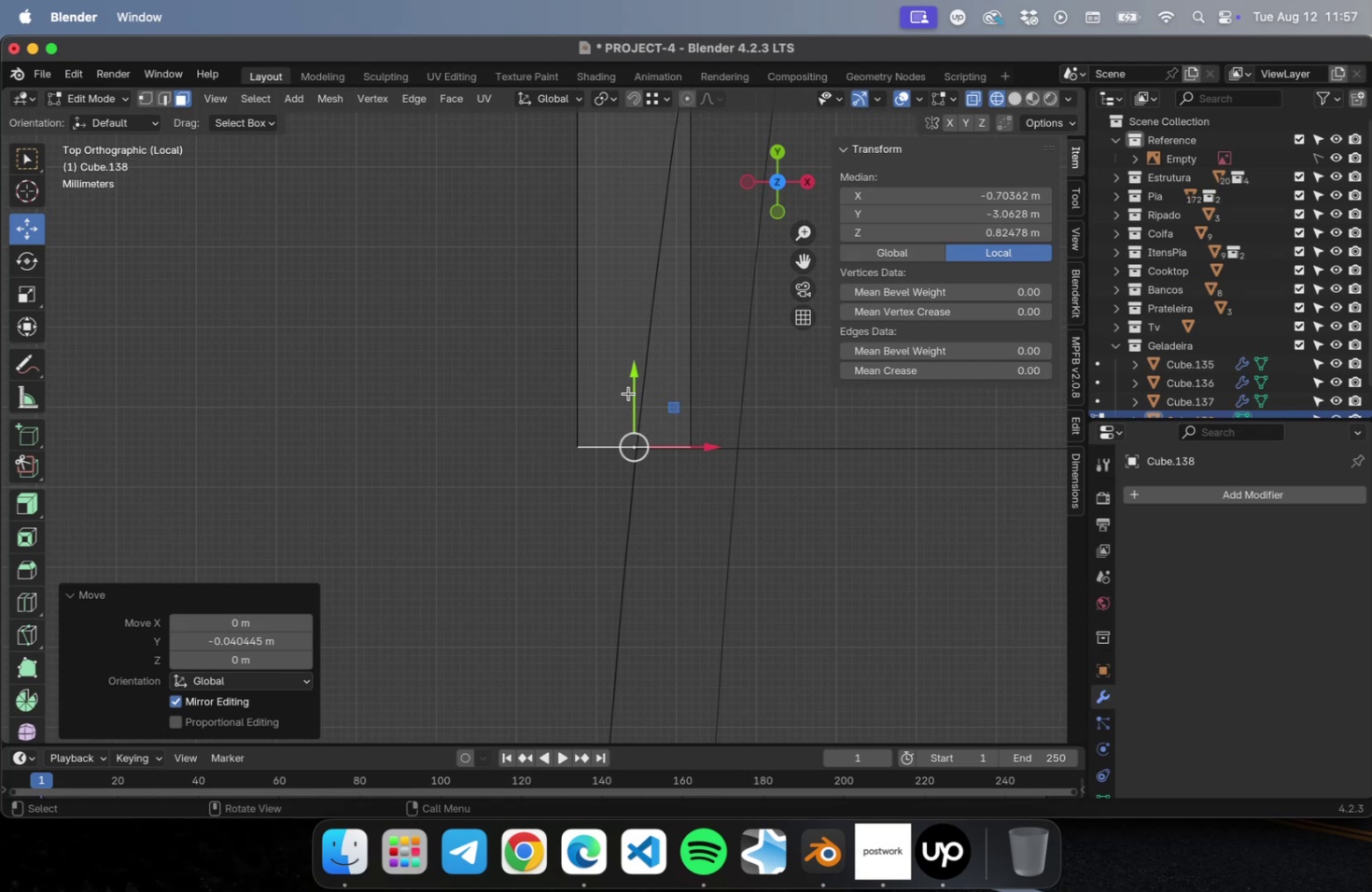 
scroll: coordinate [595, 439], scroll_direction: down, amount: 45.0
 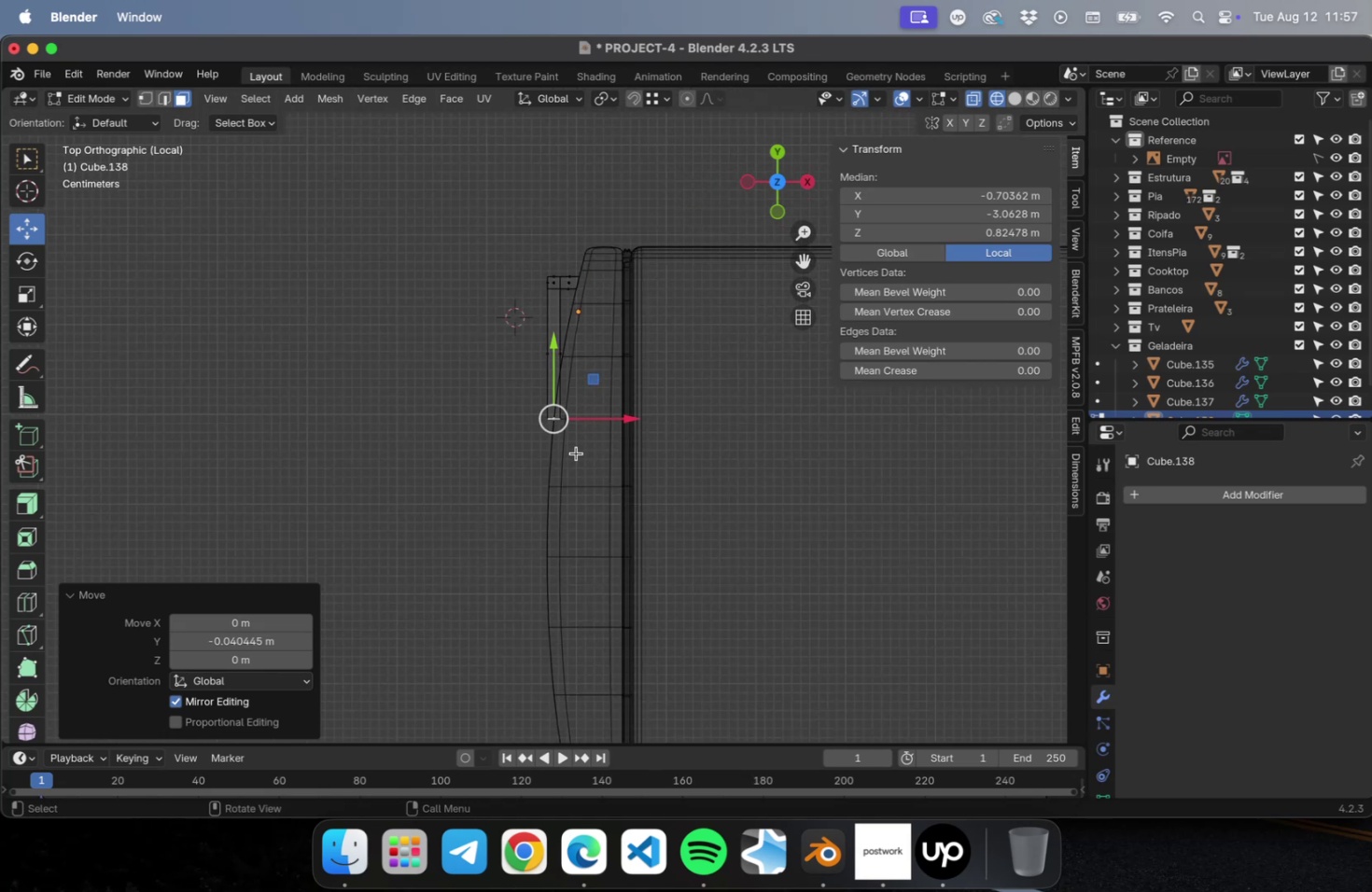 
scroll: coordinate [577, 432], scroll_direction: up, amount: 29.0
 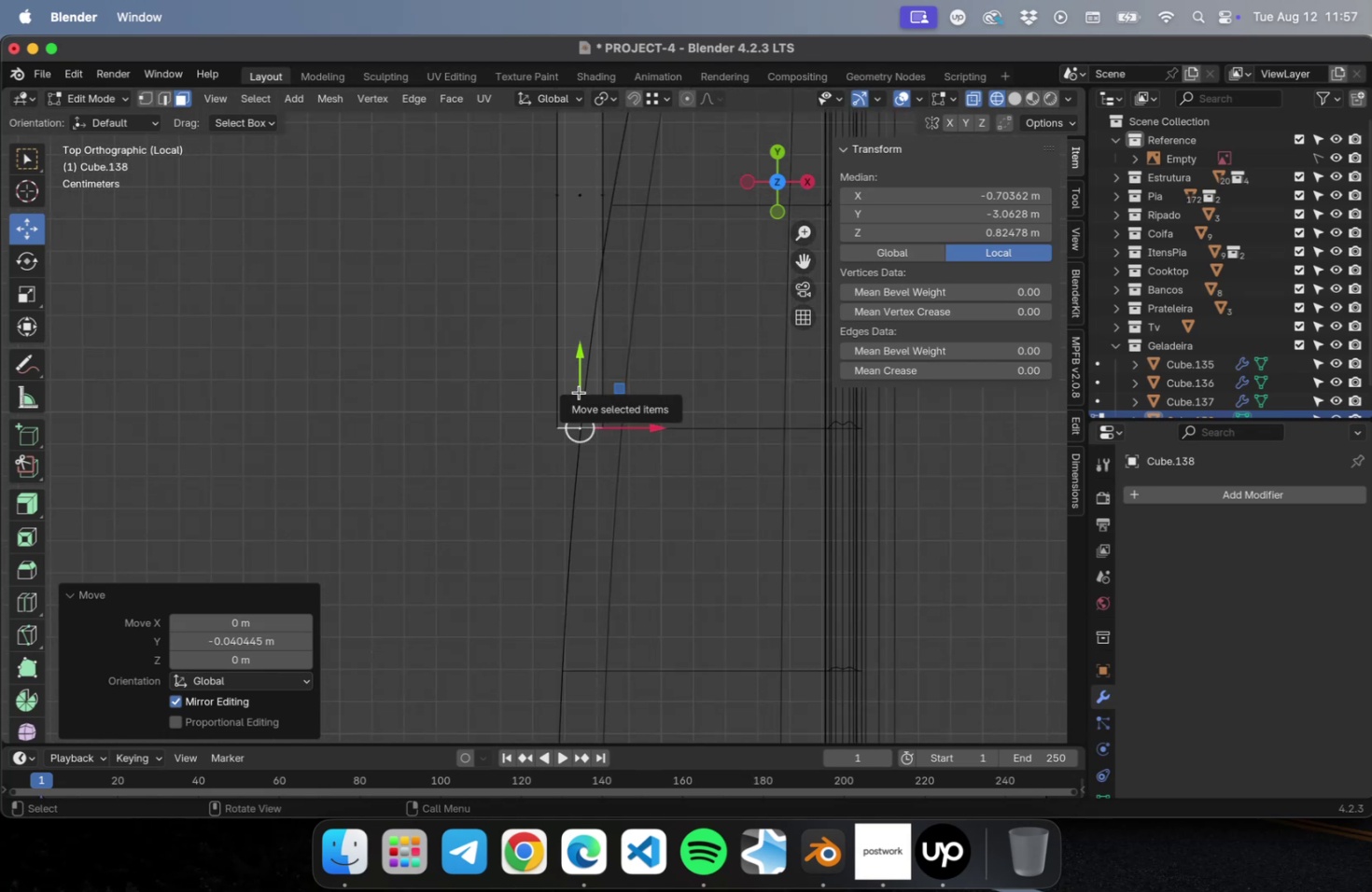 
left_click_drag(start_coordinate=[579, 391], to_coordinate=[638, 640])
 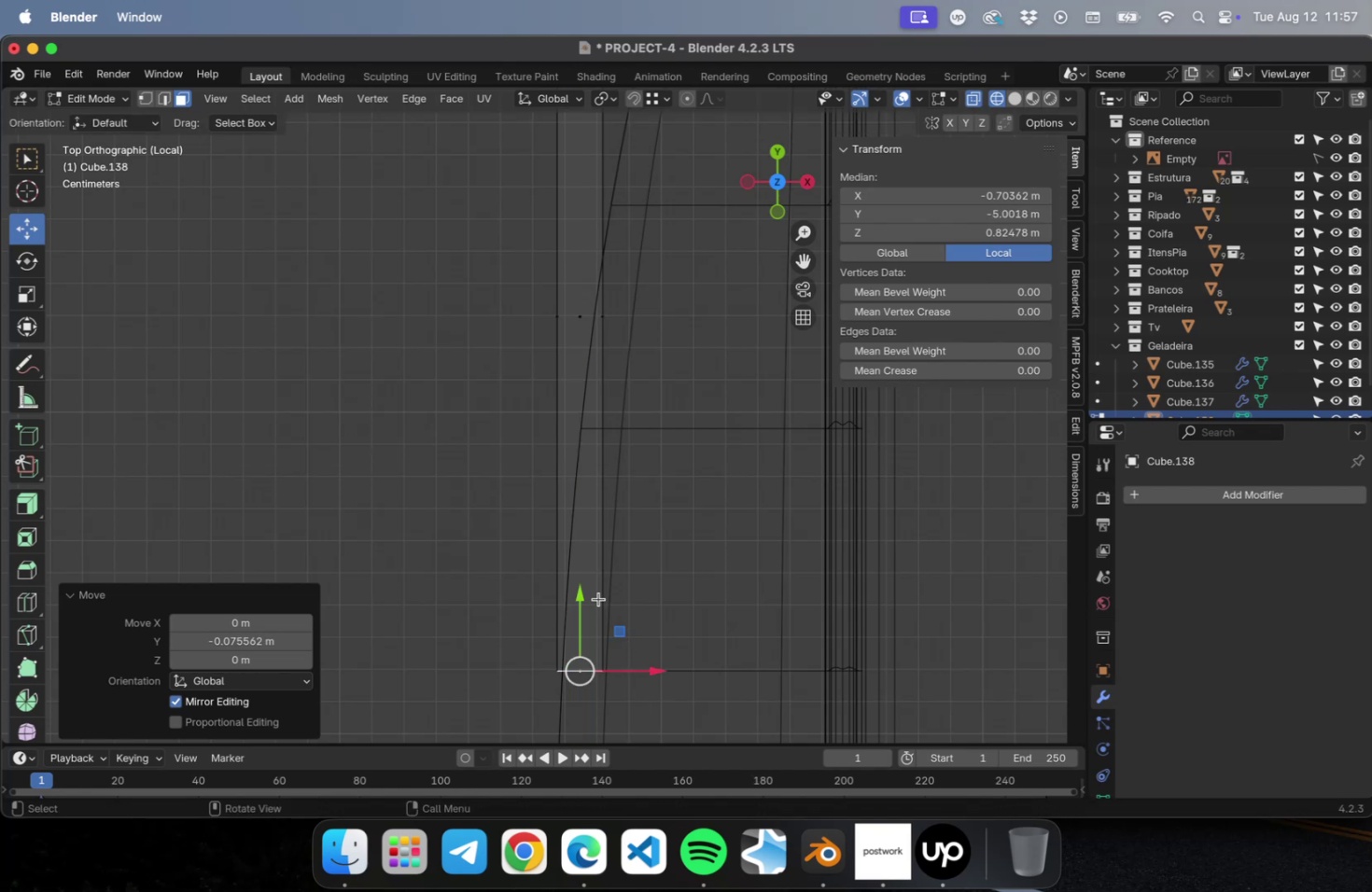 
scroll: coordinate [773, 412], scroll_direction: down, amount: 18.0
 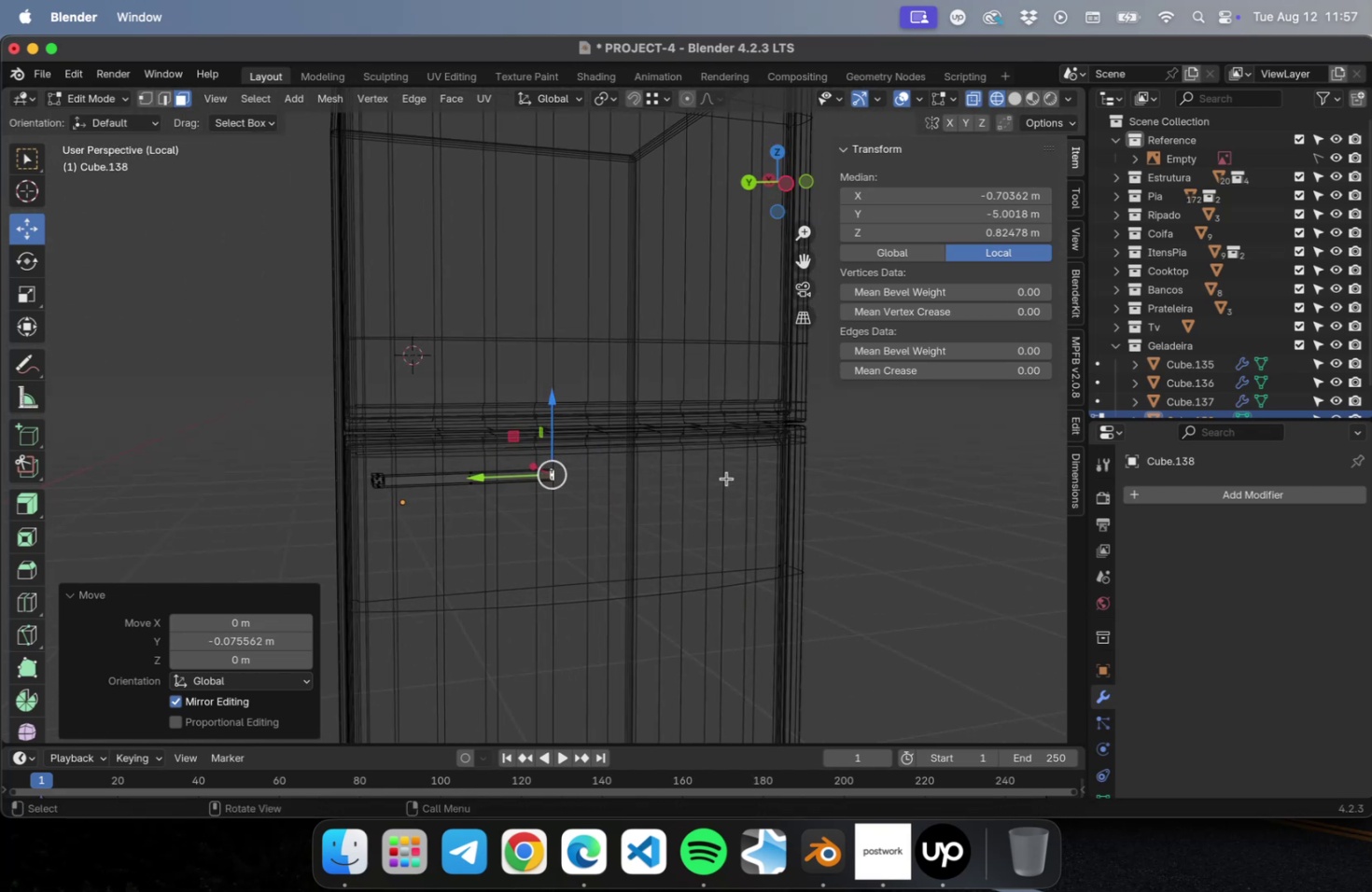 
key(NumLock)
 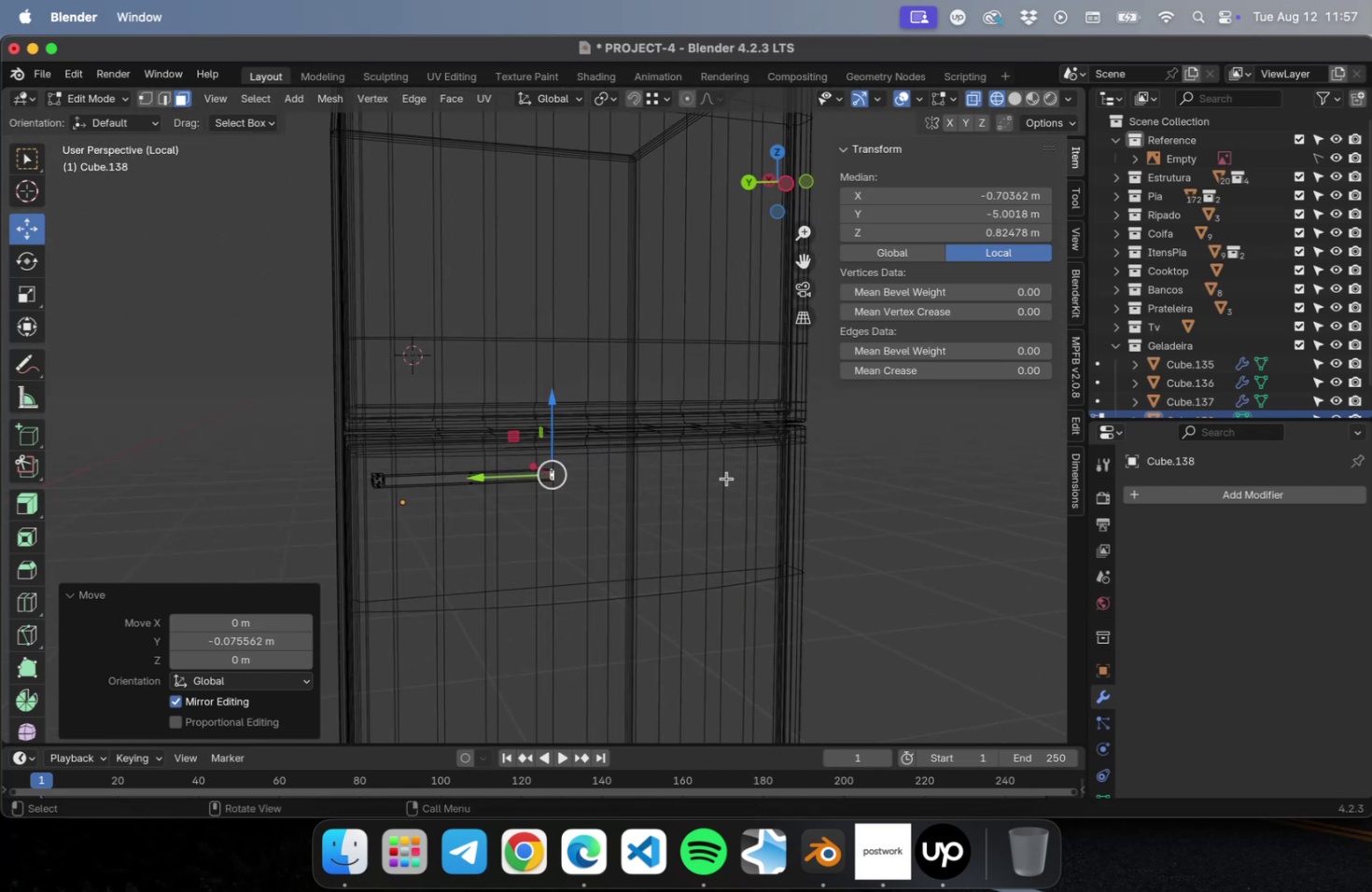 
key(Numpad7)
 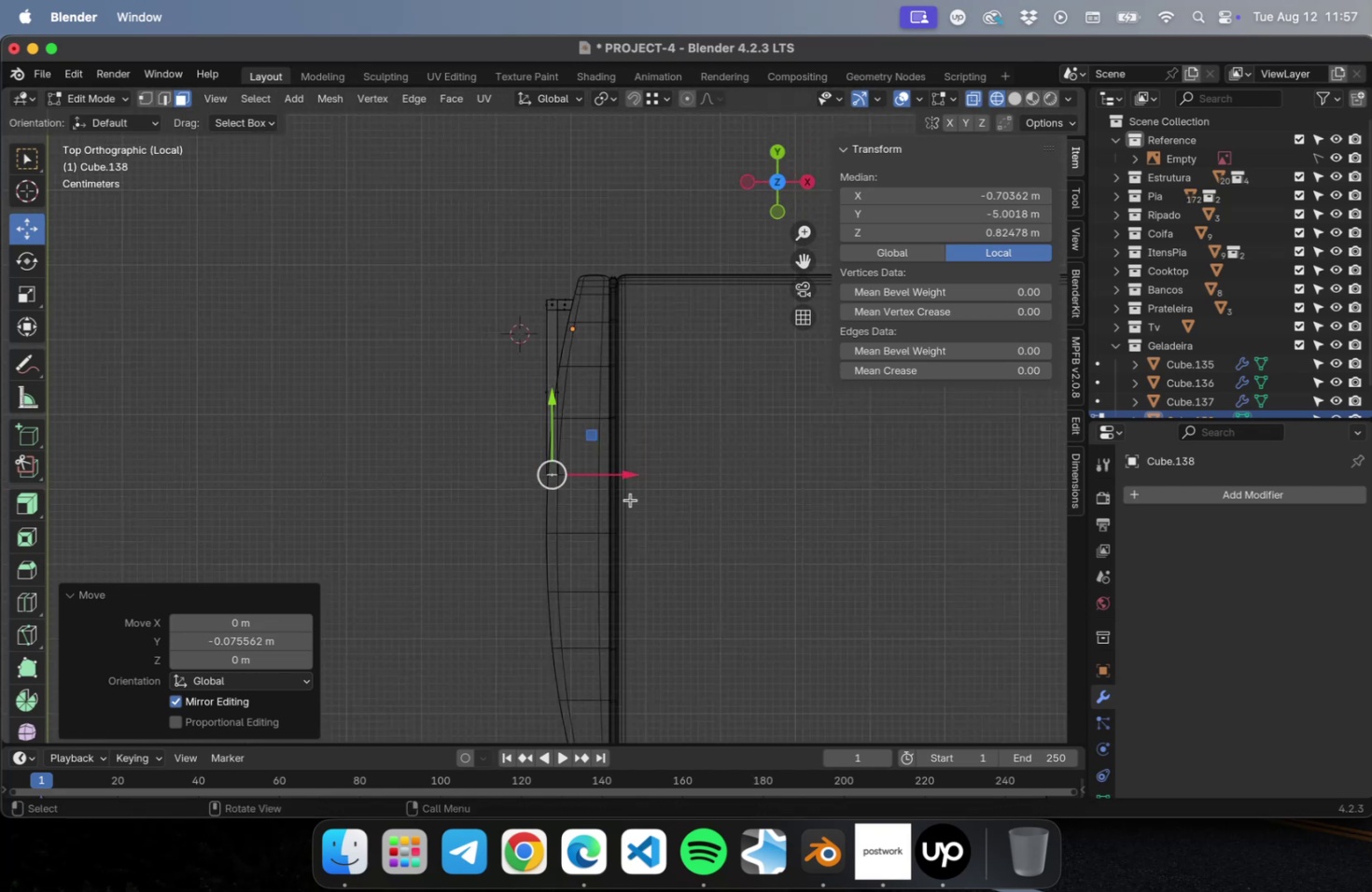 
scroll: coordinate [605, 515], scroll_direction: up, amount: 29.0
 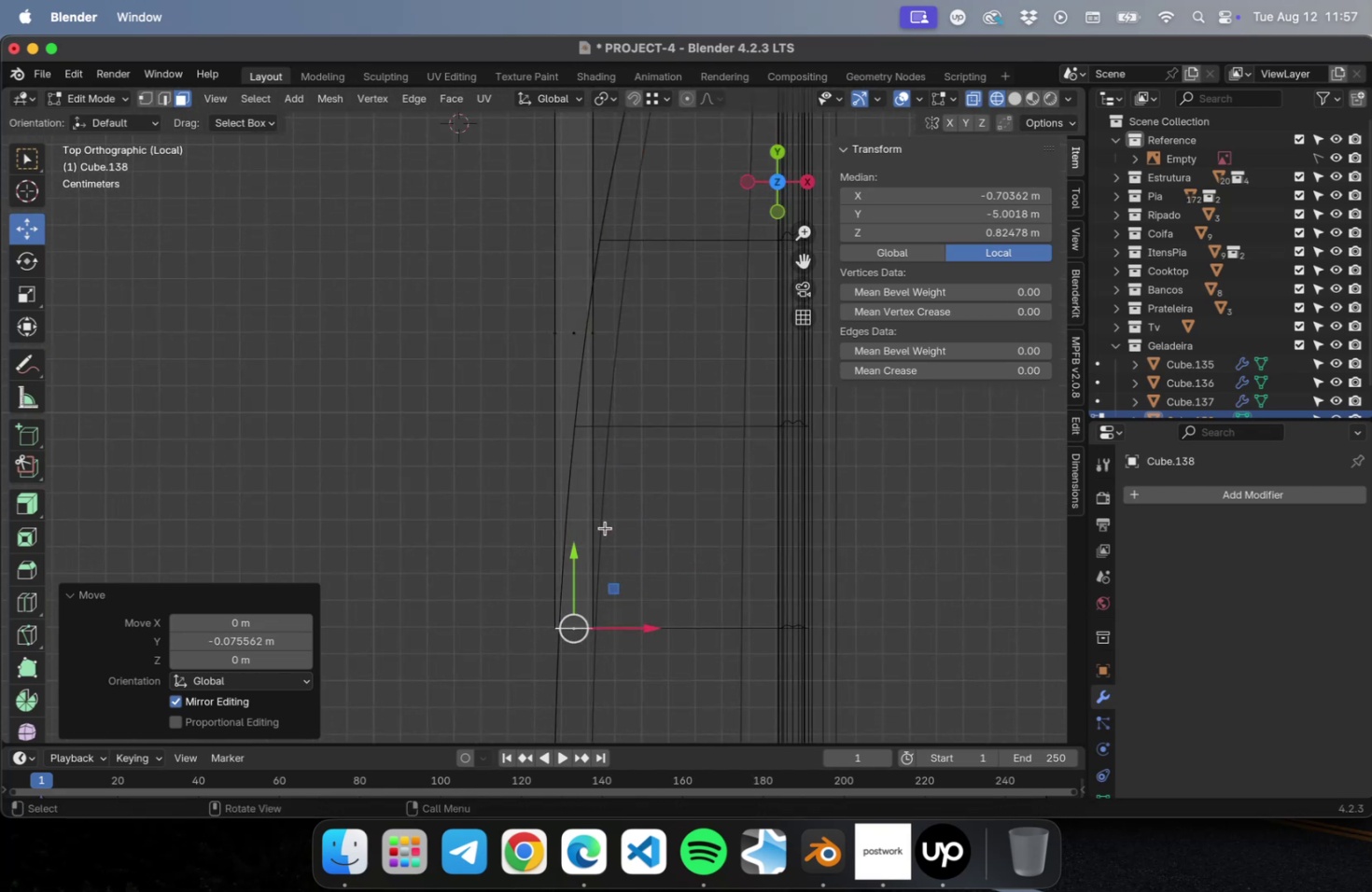 
hold_key(key=ShiftLeft, duration=0.5)
 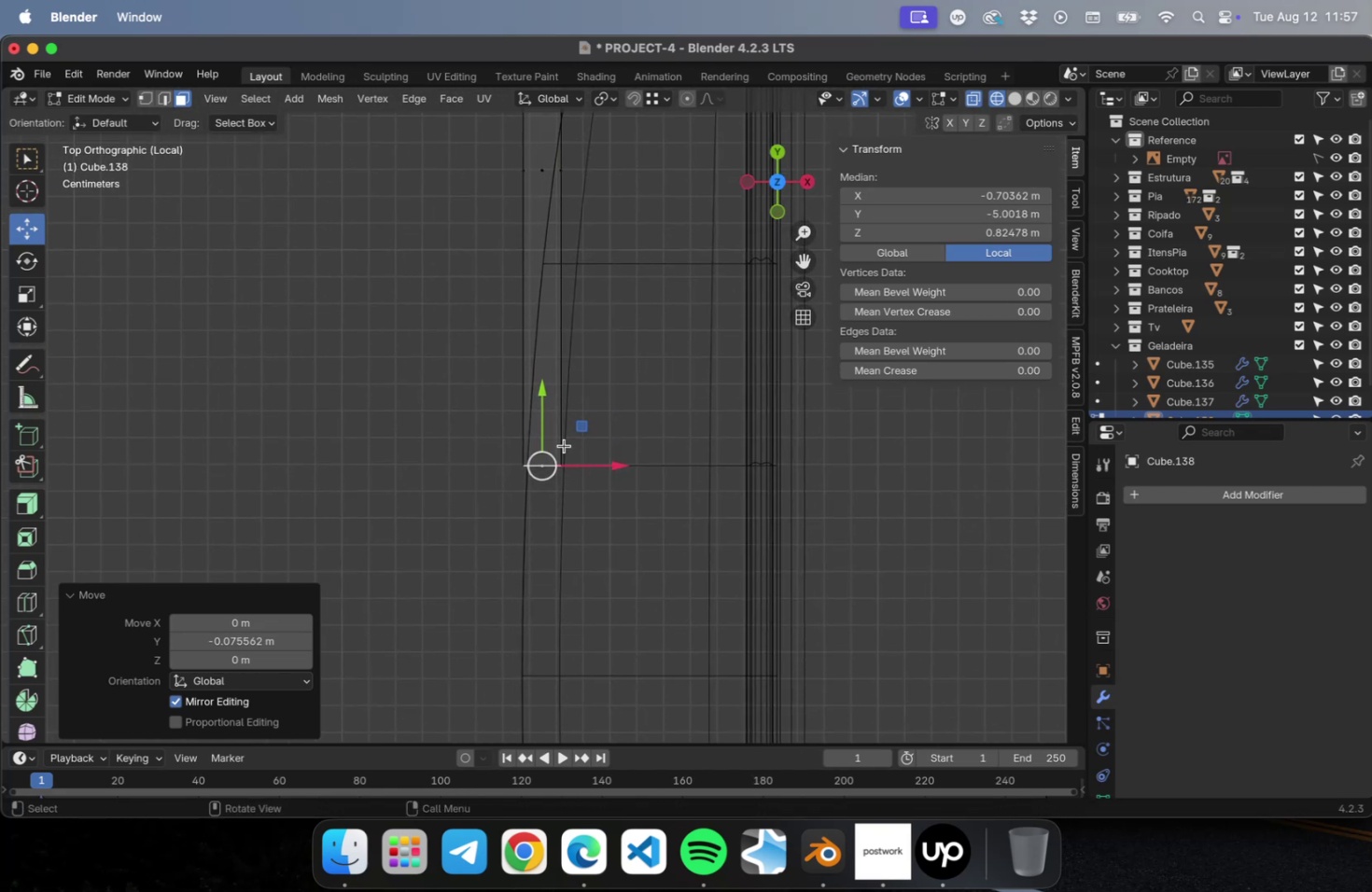 
scroll: coordinate [564, 444], scroll_direction: up, amount: 8.0
 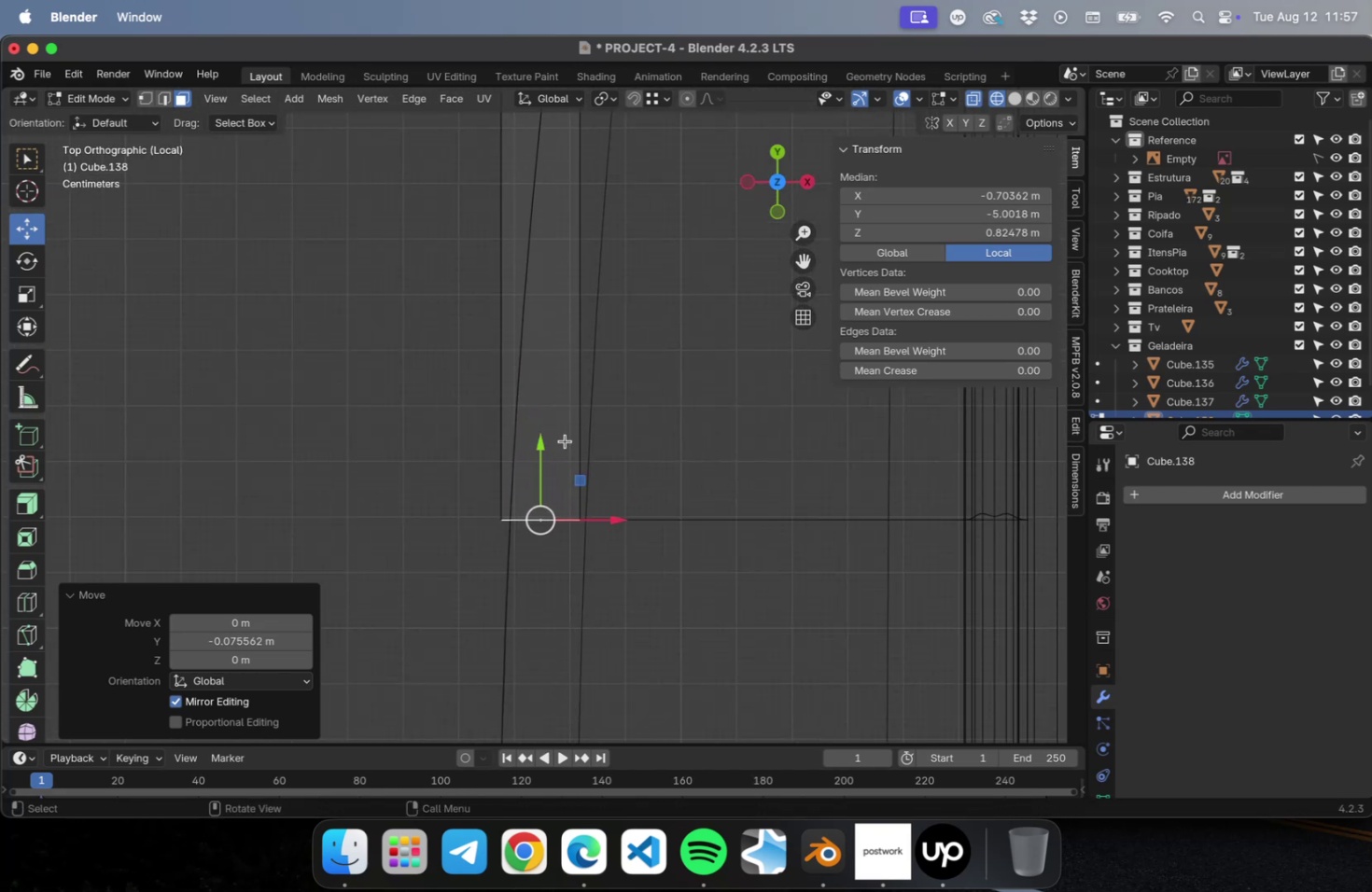 
scroll: coordinate [566, 318], scroll_direction: down, amount: 30.0
 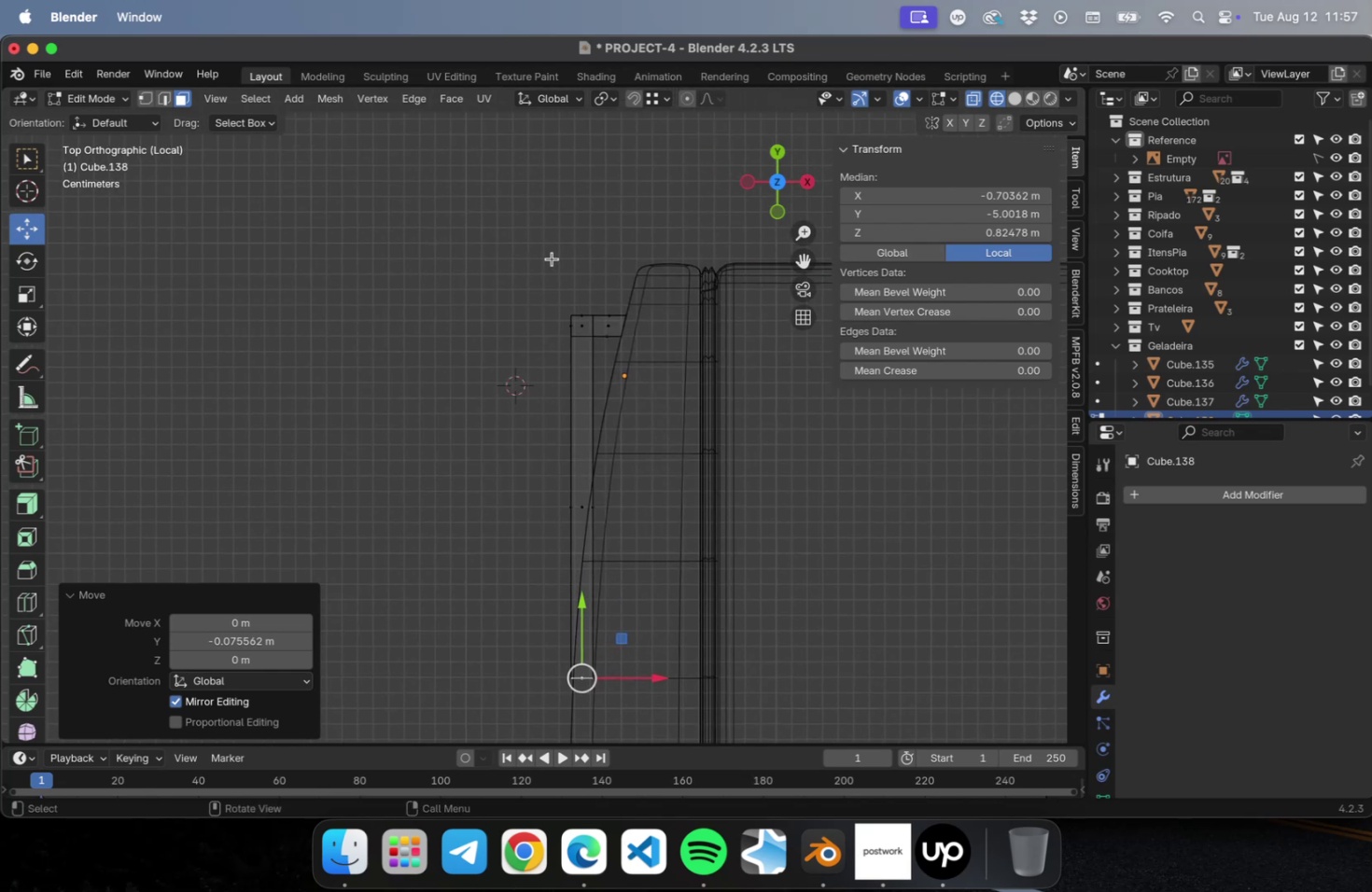 
hold_key(key=ShiftLeft, duration=0.48)
 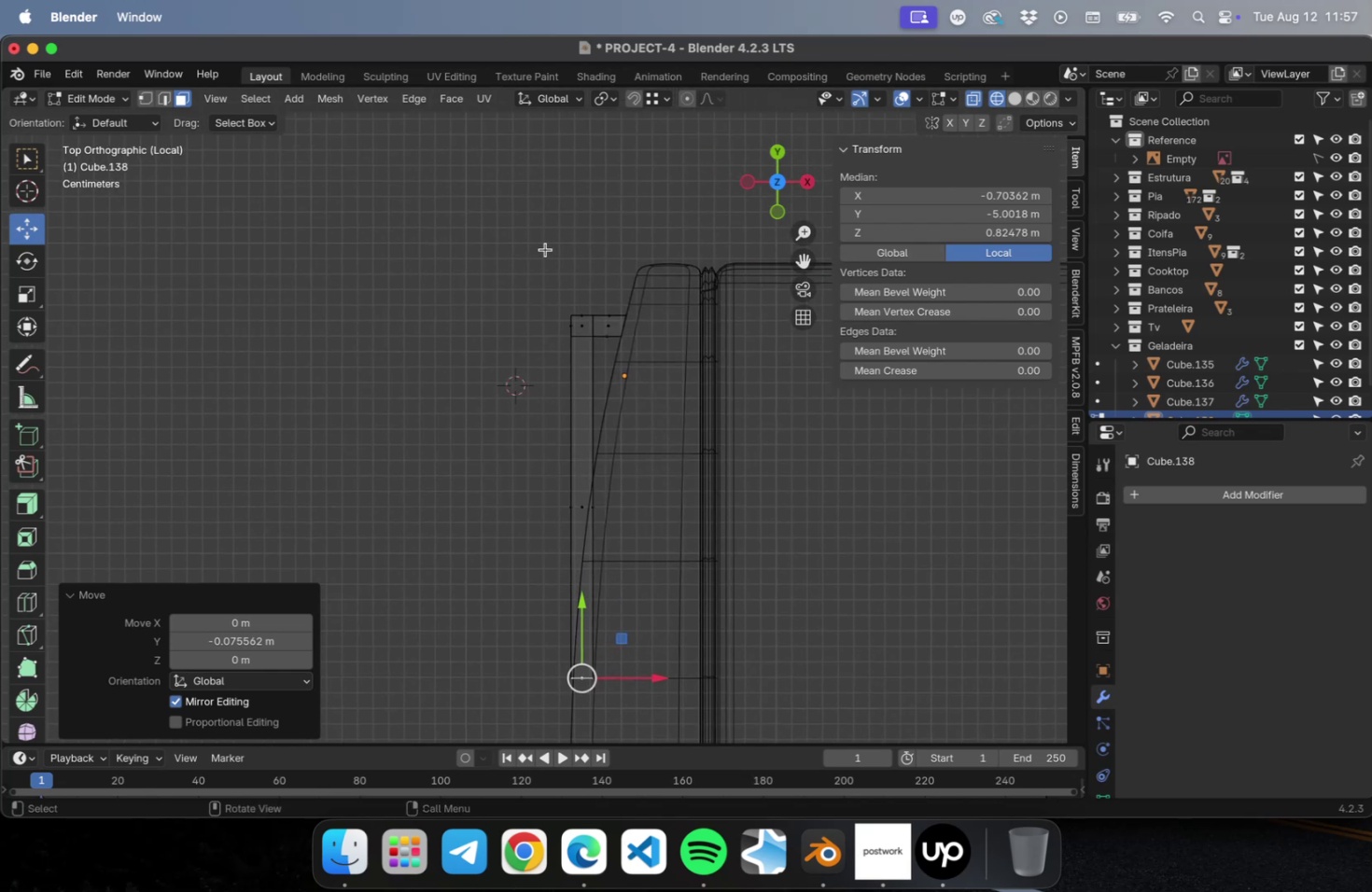 
left_click_drag(start_coordinate=[545, 249], to_coordinate=[600, 706])
 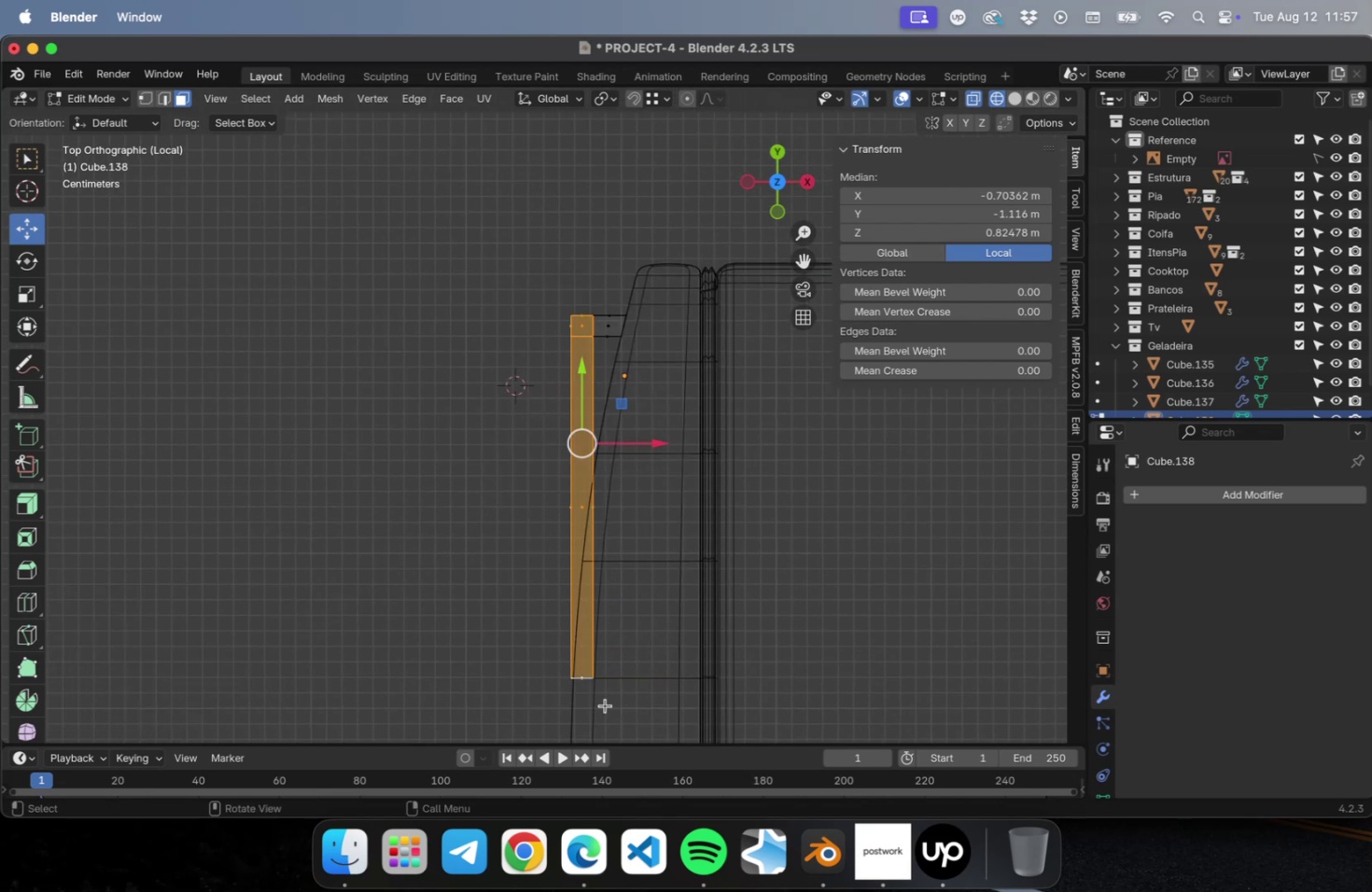 
scroll: coordinate [603, 690], scroll_direction: up, amount: 3.0
 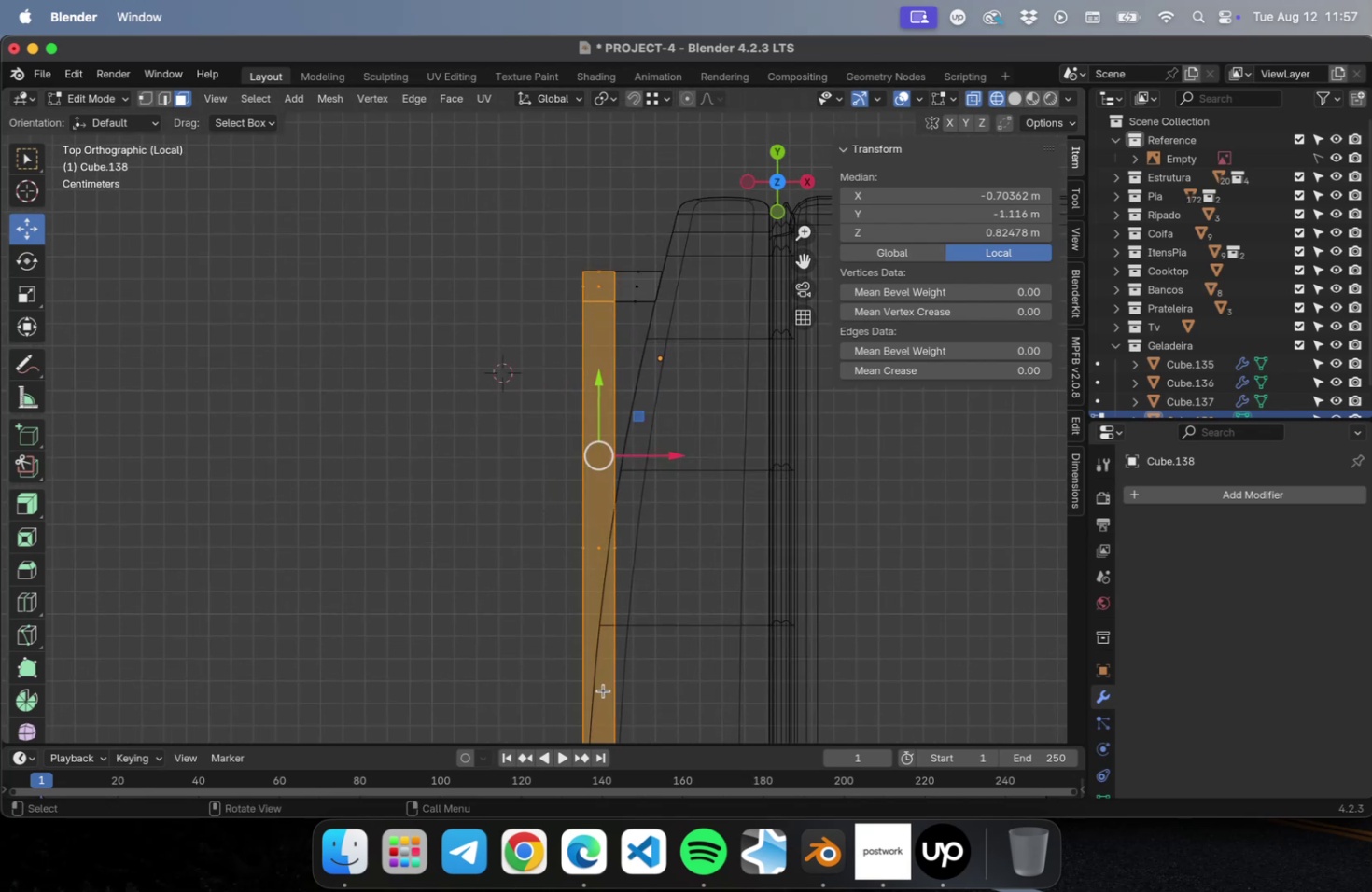 
hold_key(key=ShiftLeft, duration=0.69)
 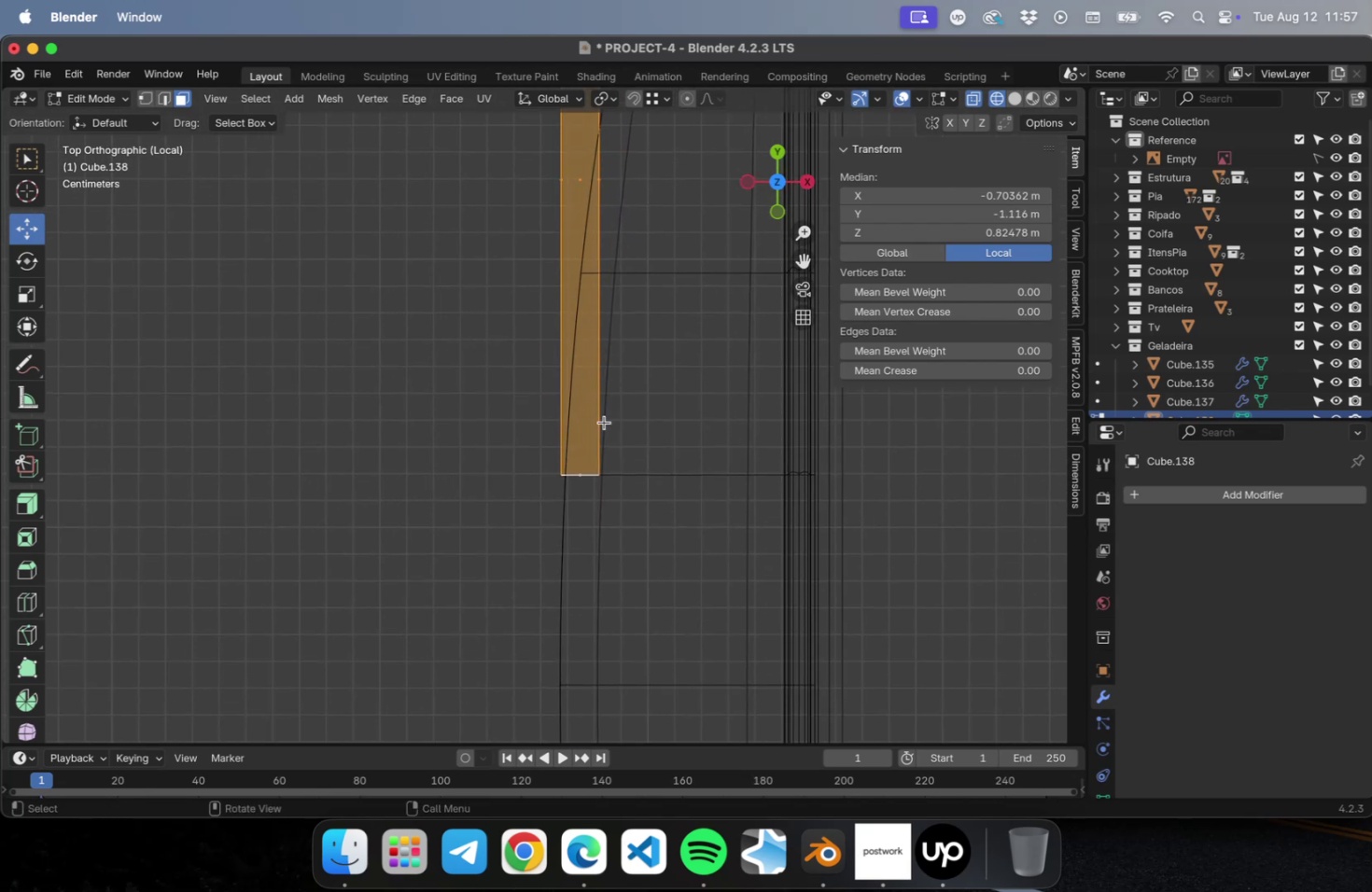 
scroll: coordinate [605, 413], scroll_direction: up, amount: 15.0
 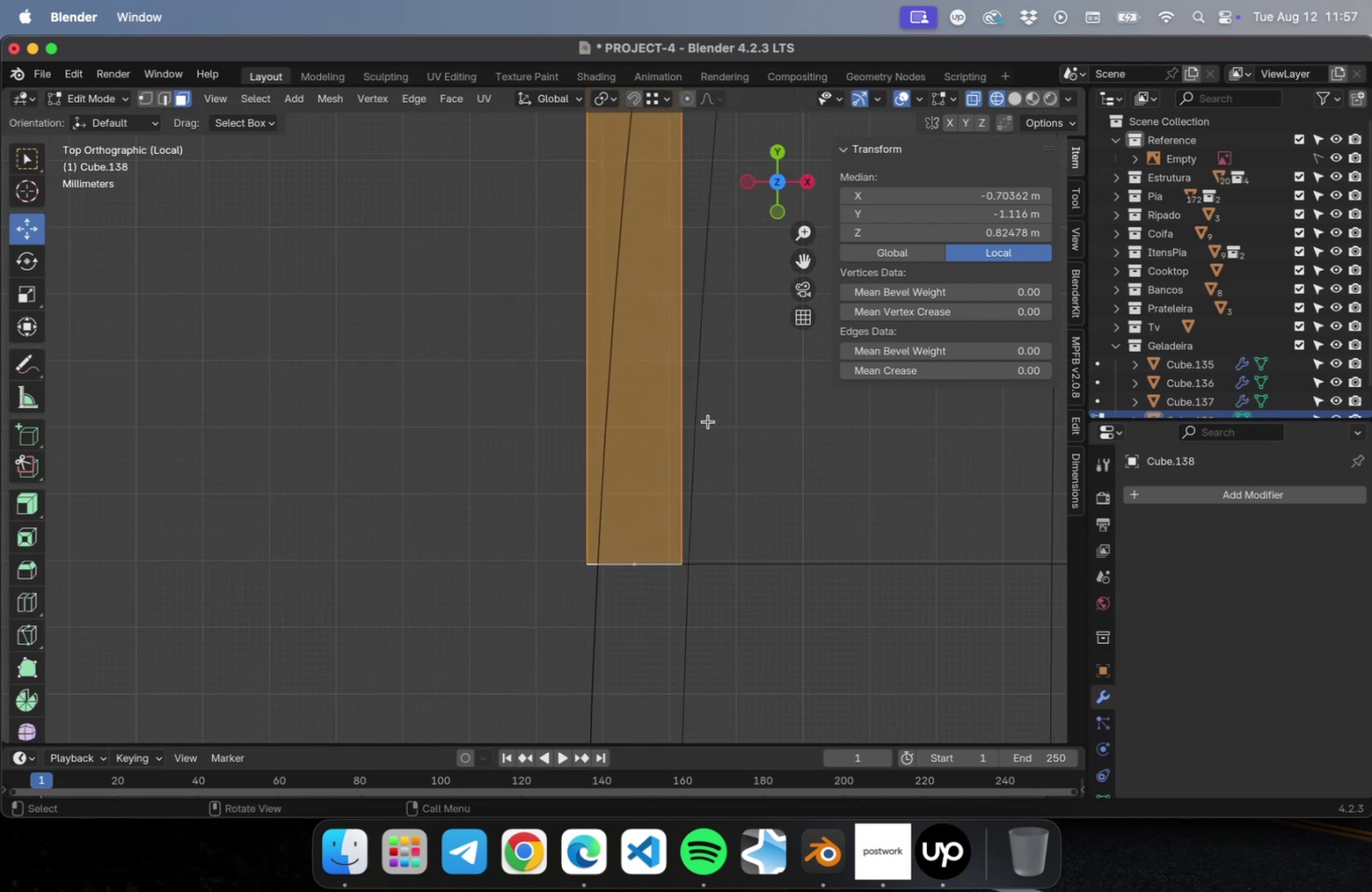 
type(gzx)
 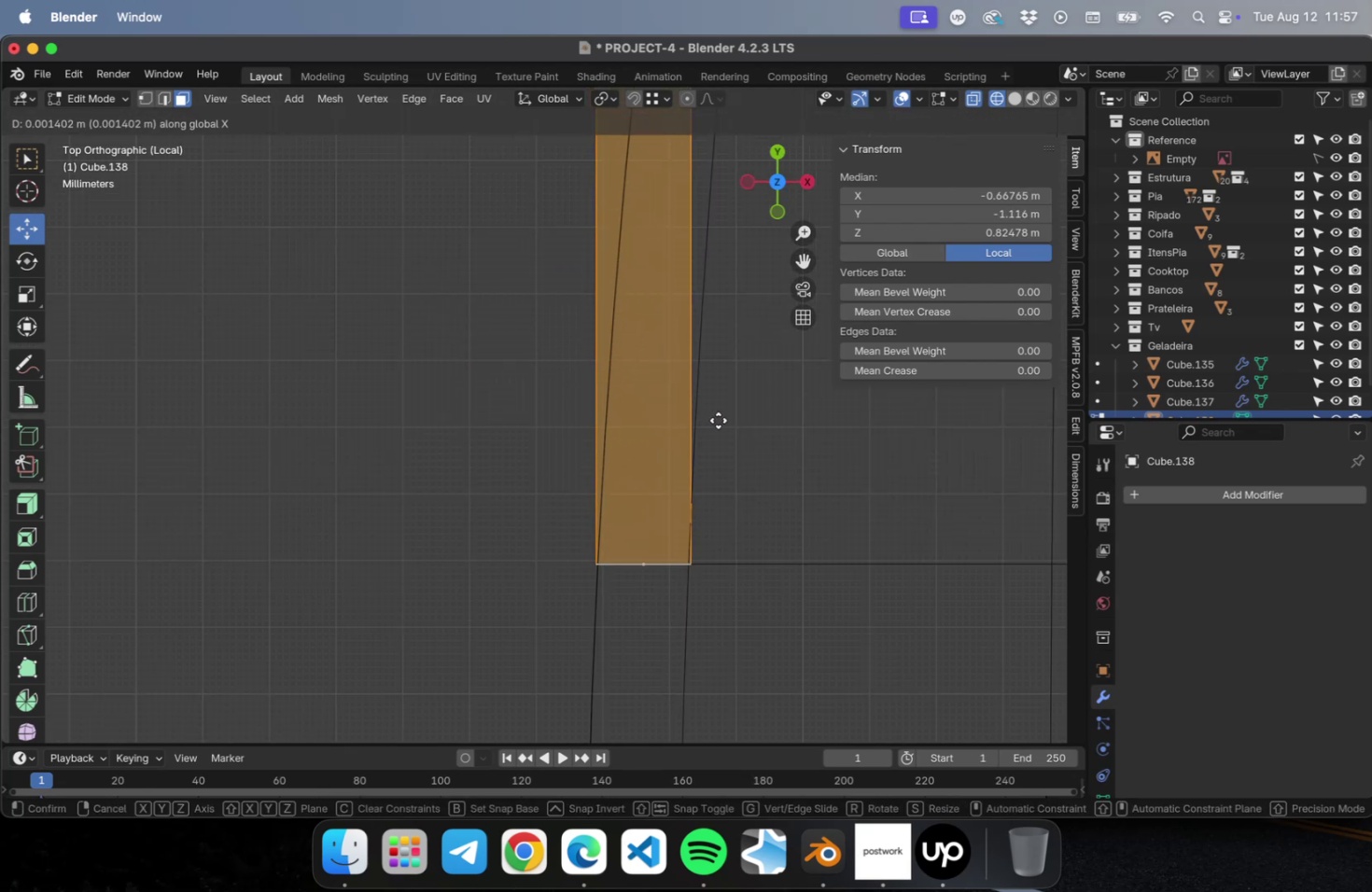 
left_click([718, 420])
 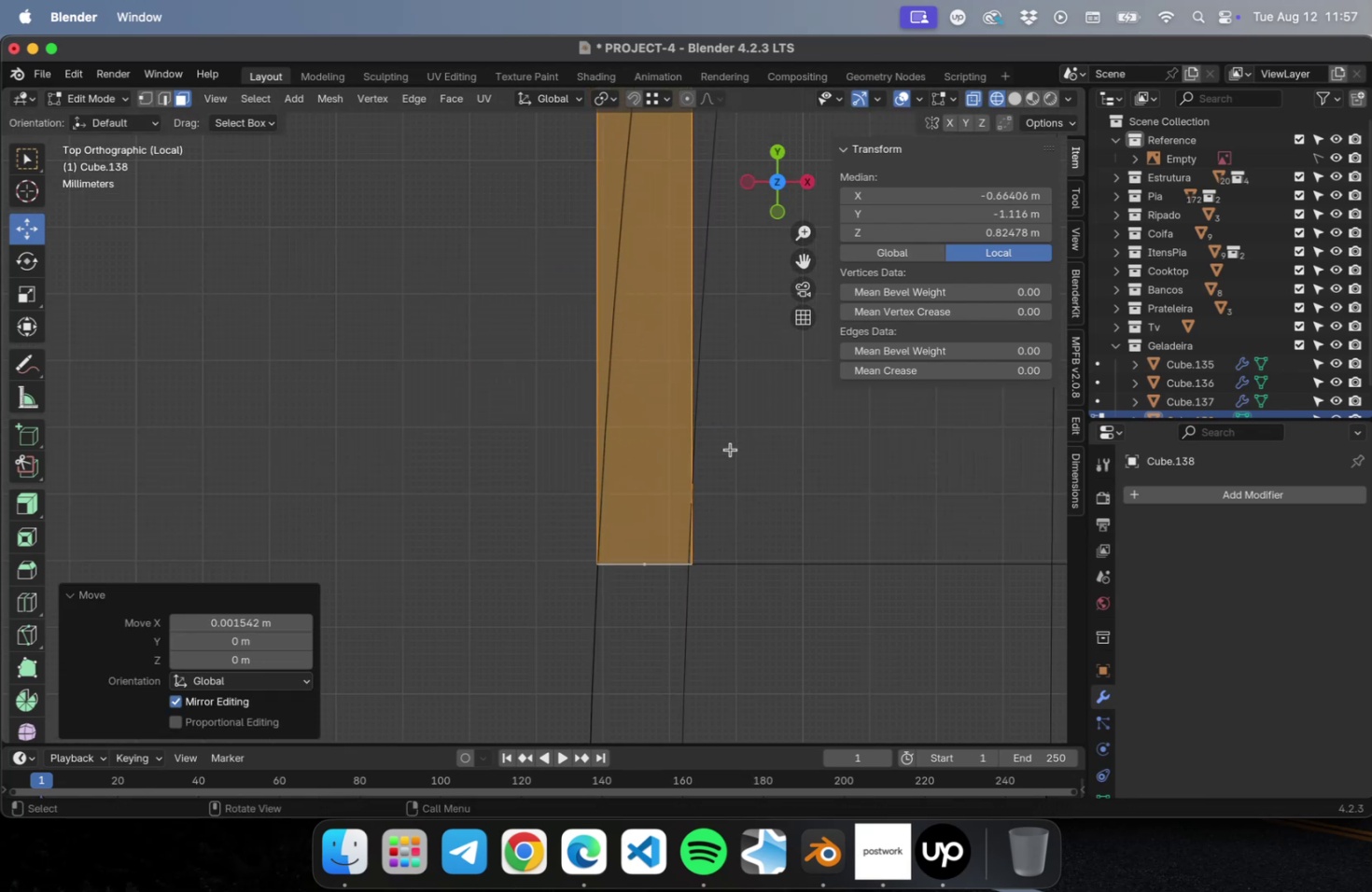 
scroll: coordinate [740, 471], scroll_direction: down, amount: 9.0
 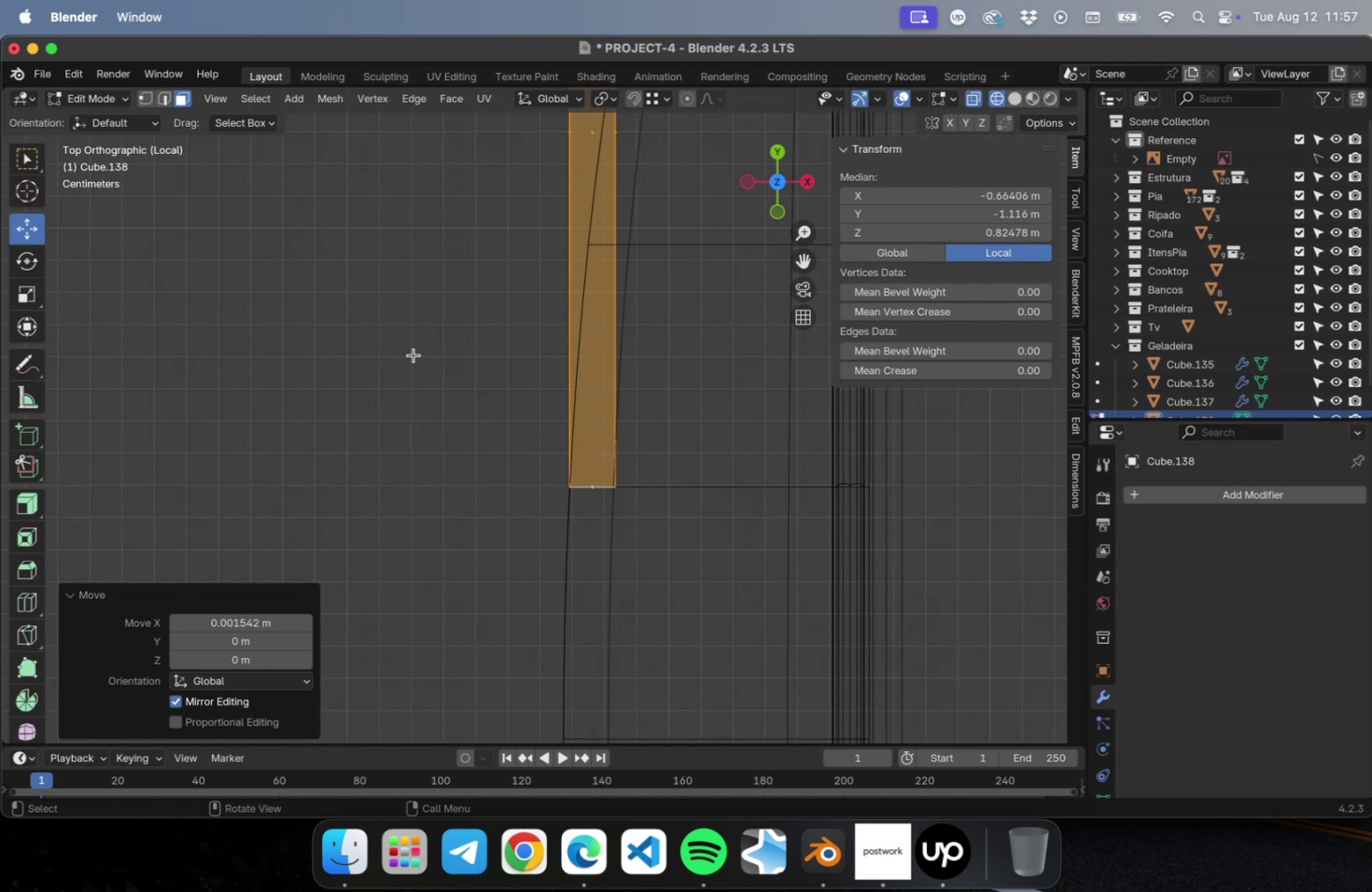 
key(Meta+S)
 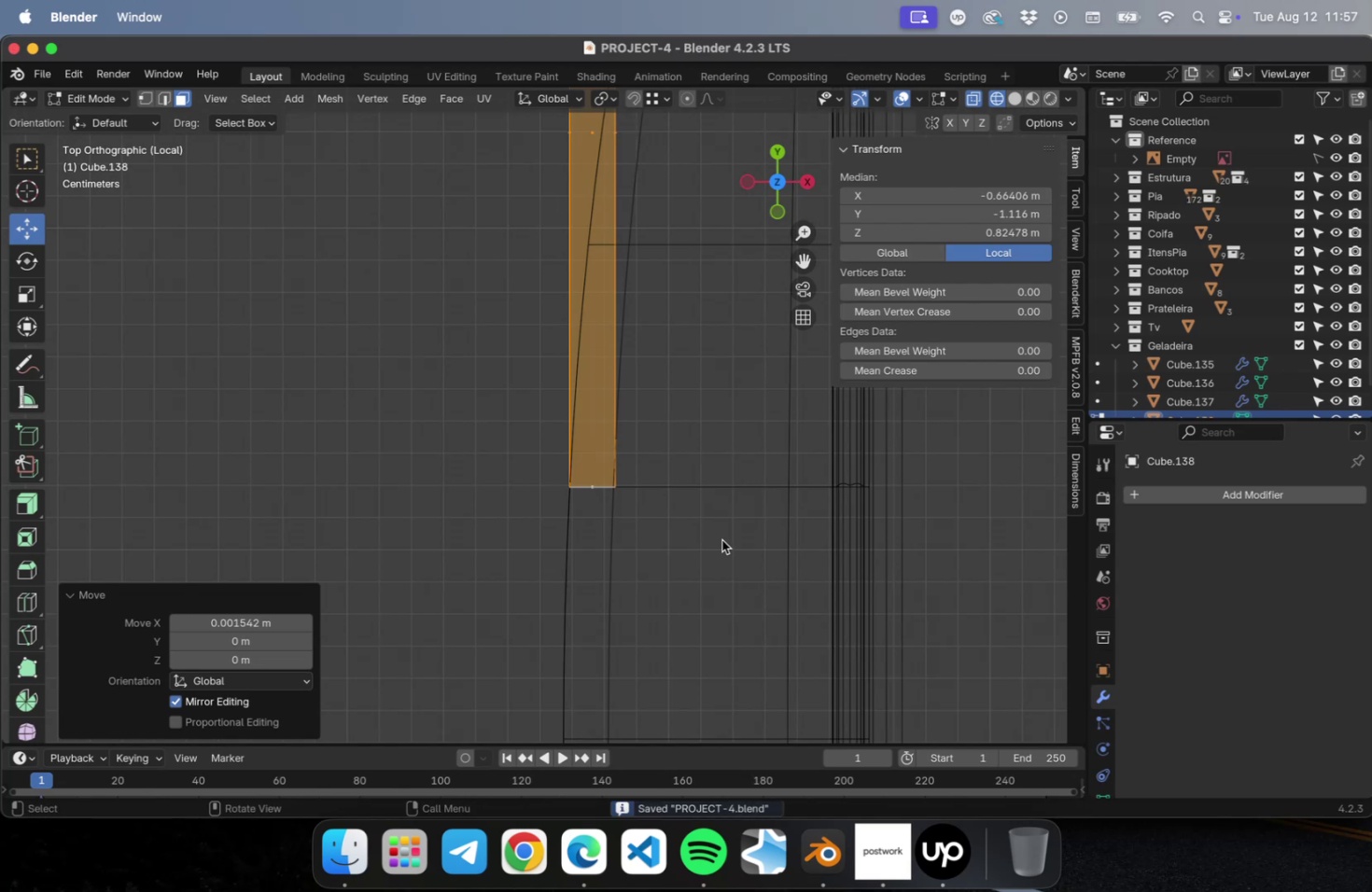 
key(1)
 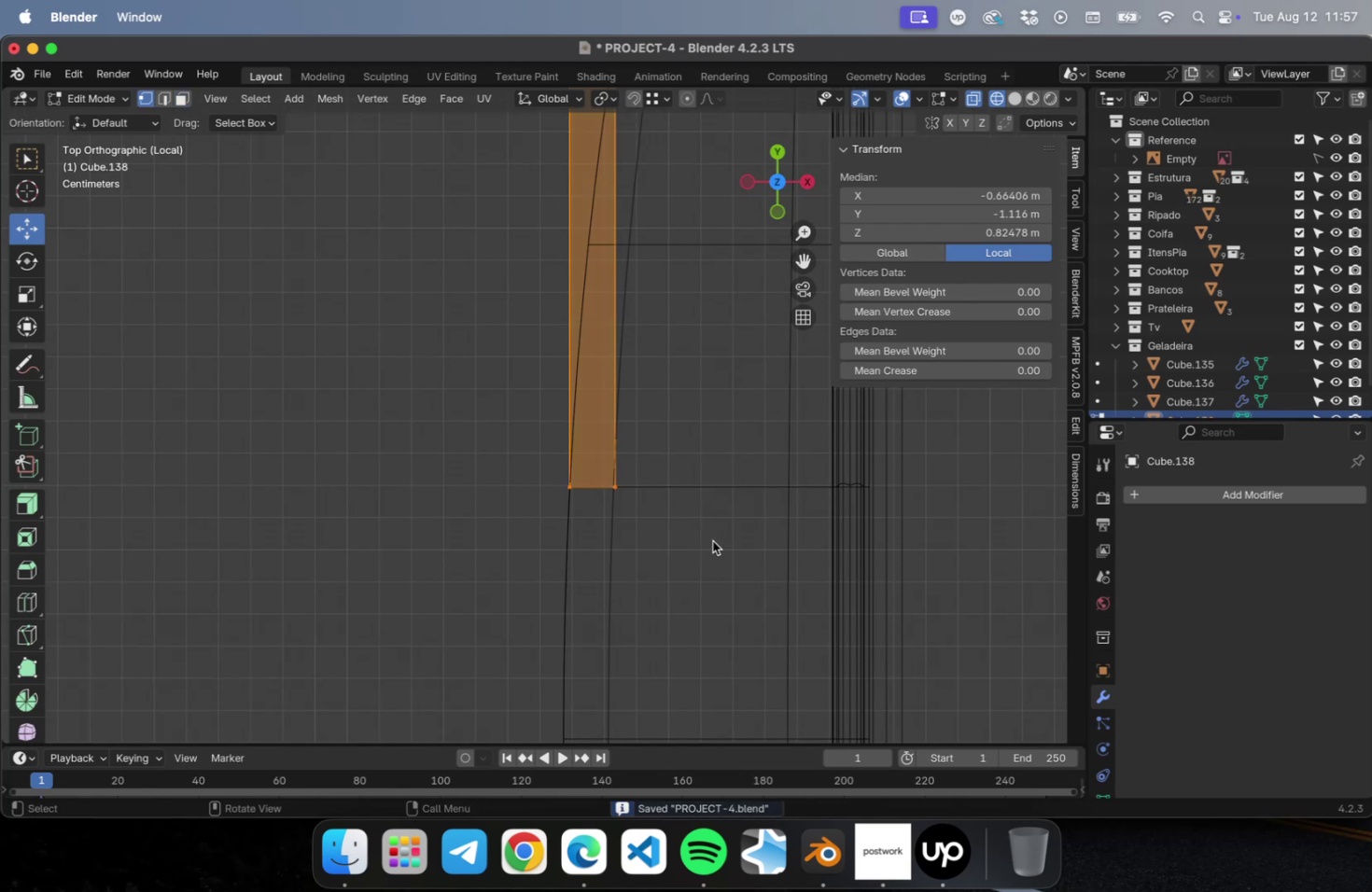 
left_click_drag(start_coordinate=[712, 540], to_coordinate=[604, 407])
 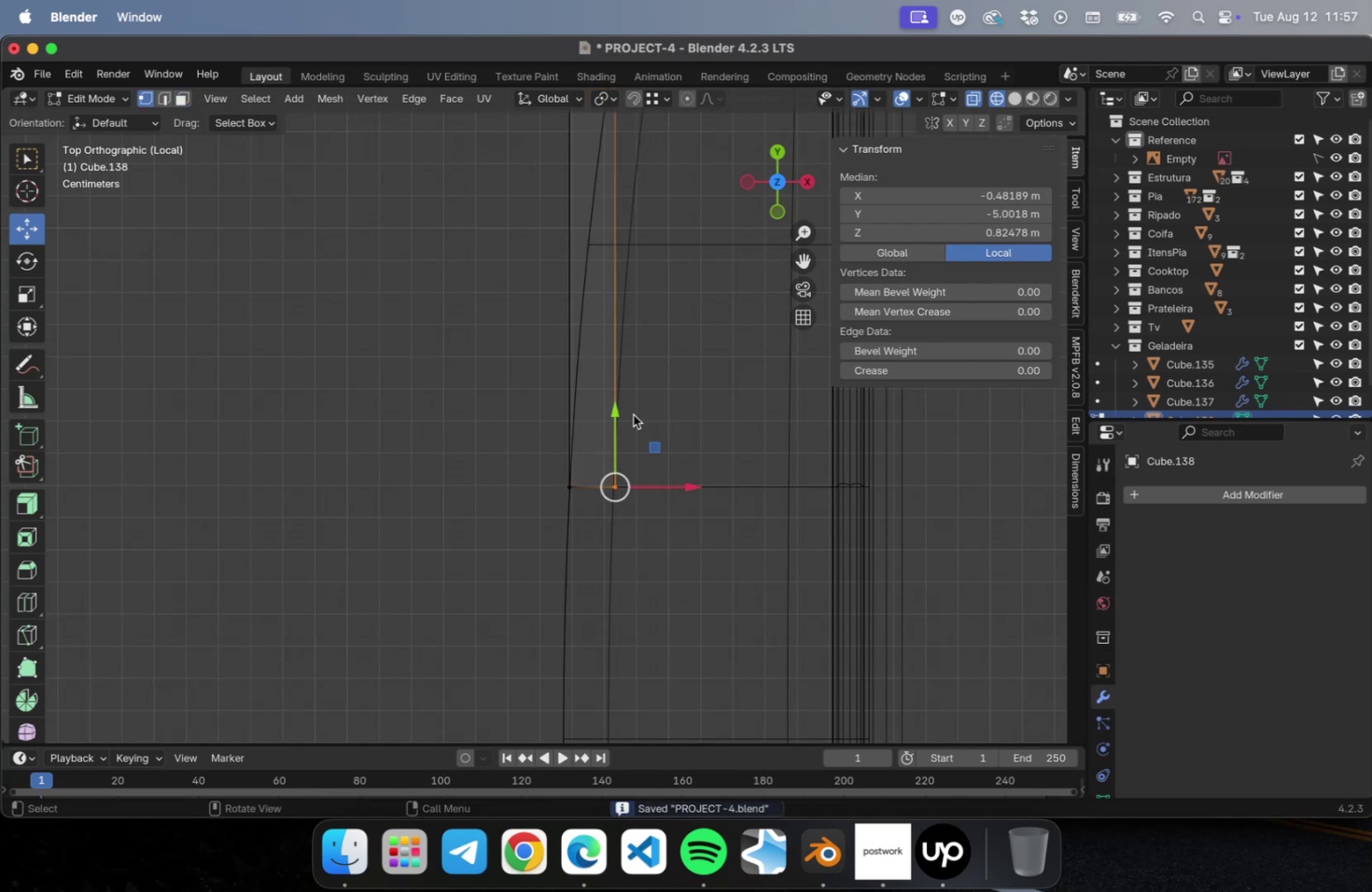 
left_click_drag(start_coordinate=[628, 411], to_coordinate=[609, 607])
 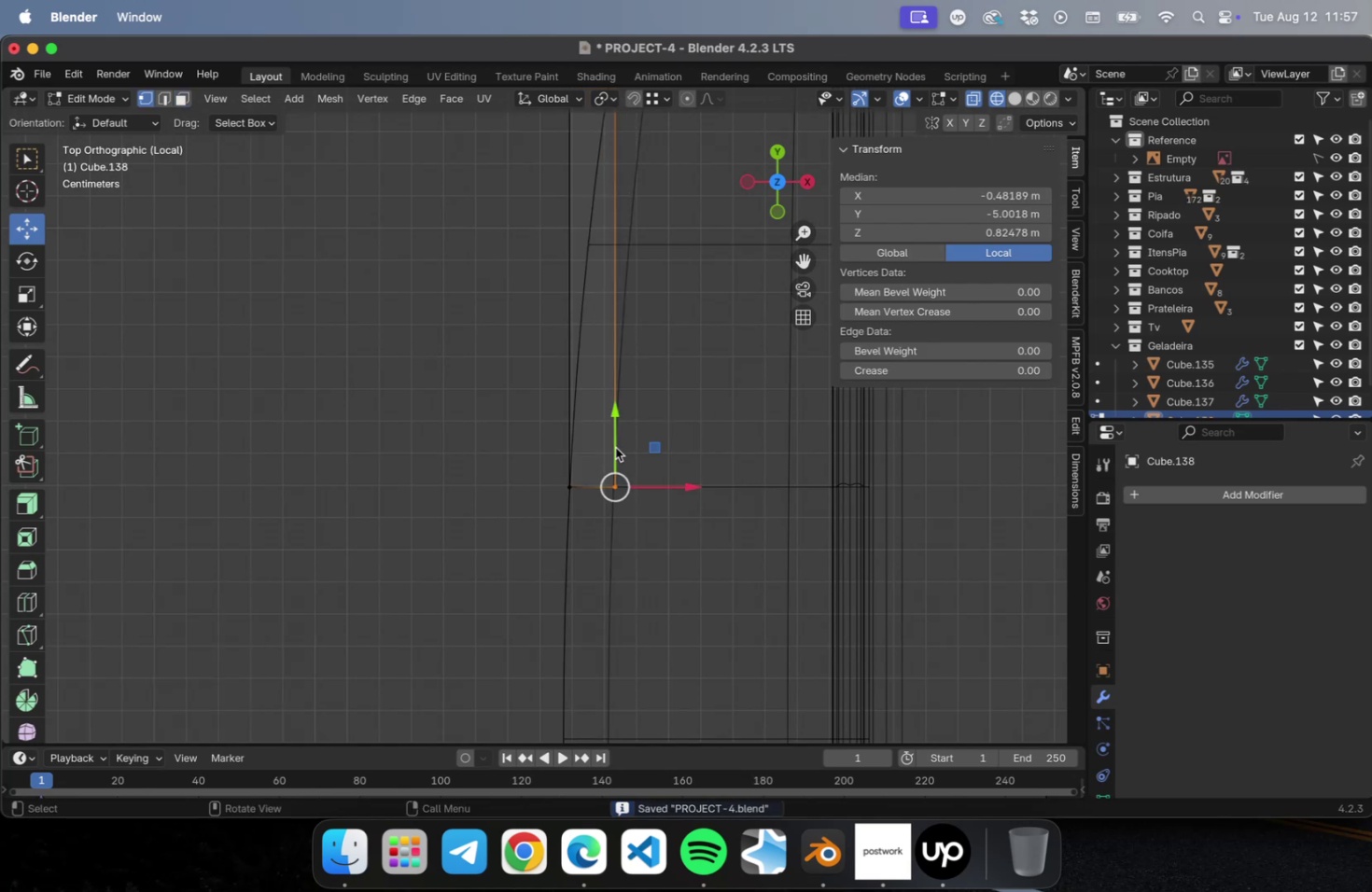 
left_click_drag(start_coordinate=[614, 438], to_coordinate=[579, 139])
 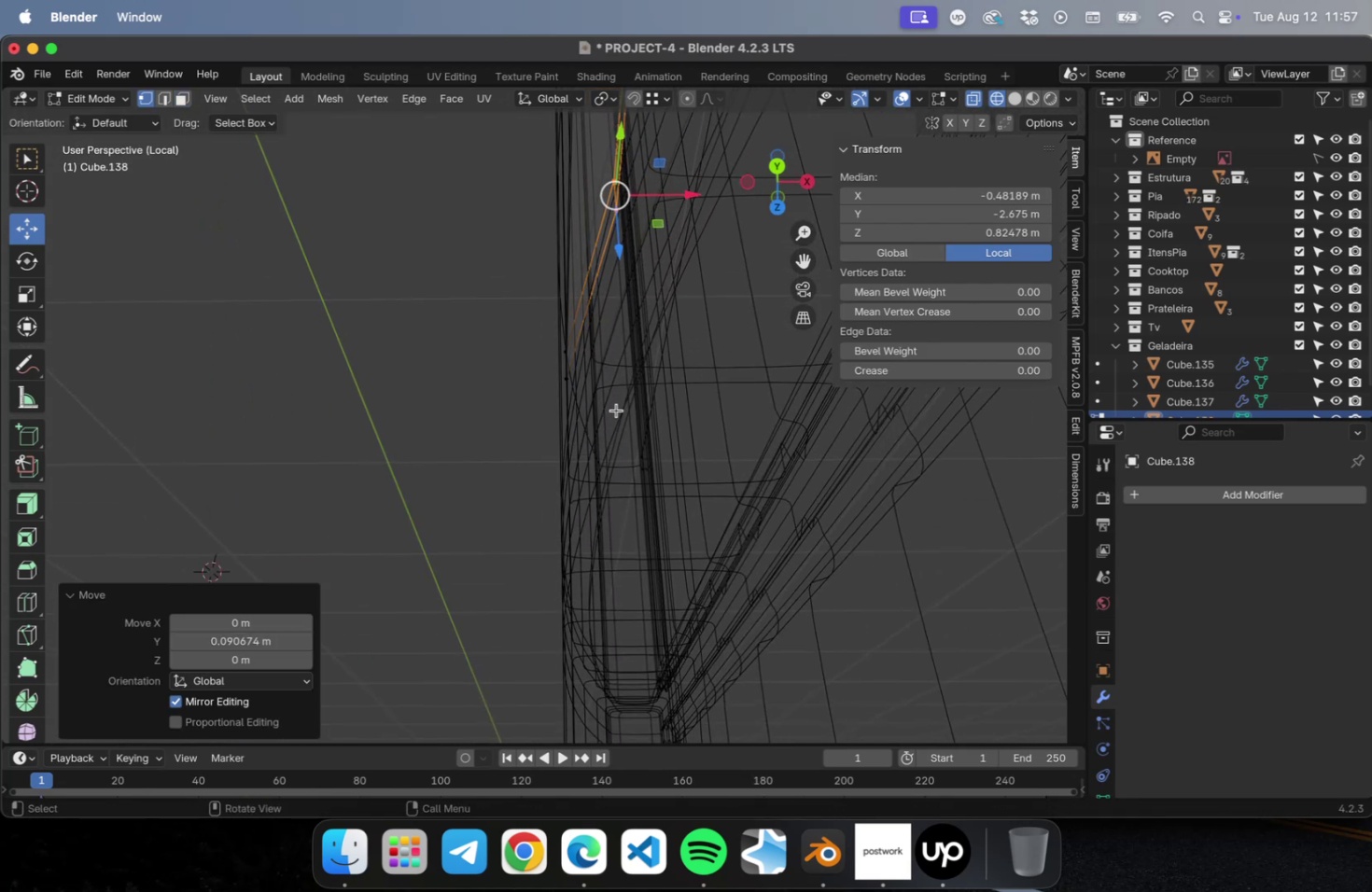 
key(NumLock)
 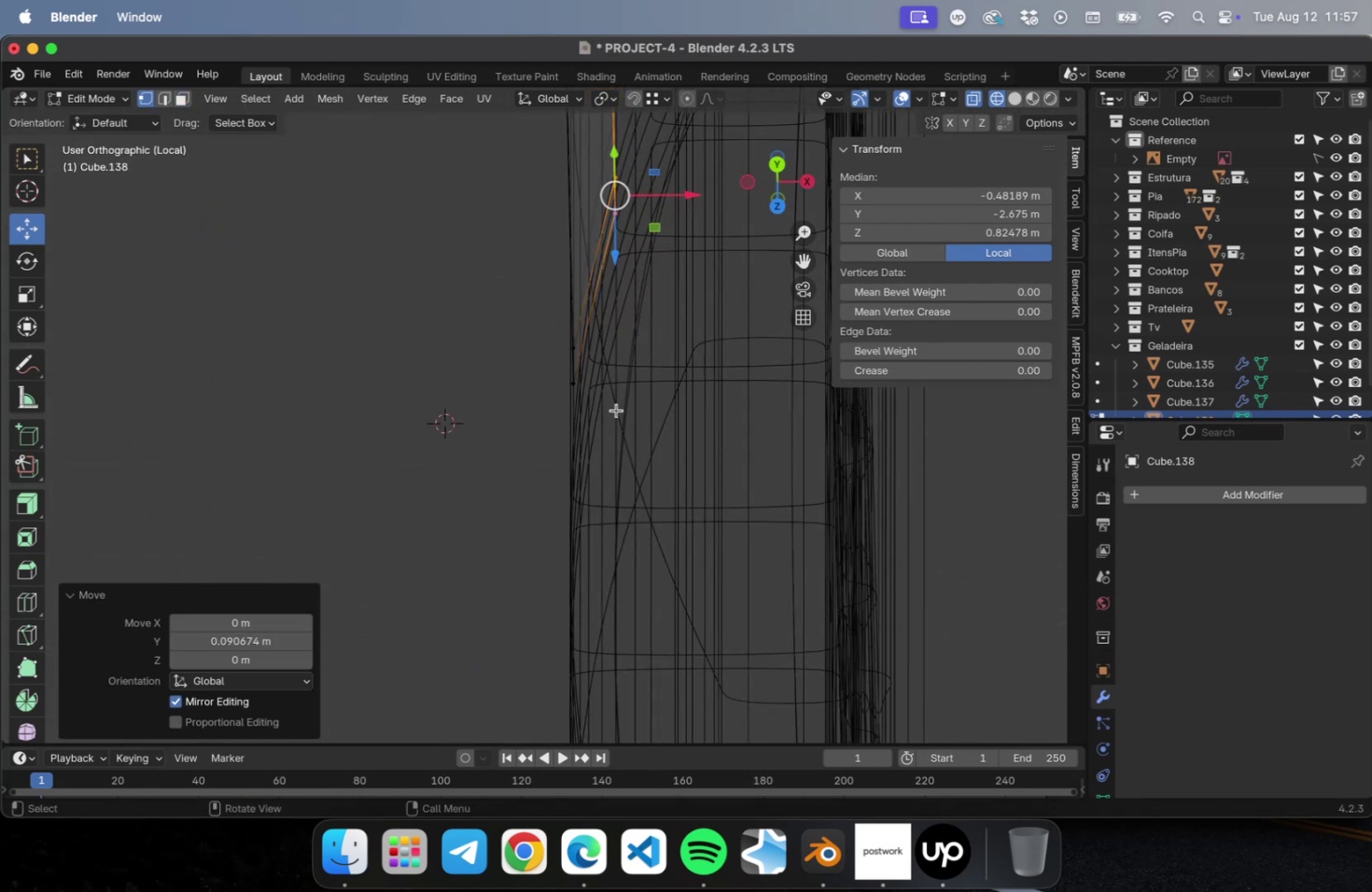 
key(Numpad7)
 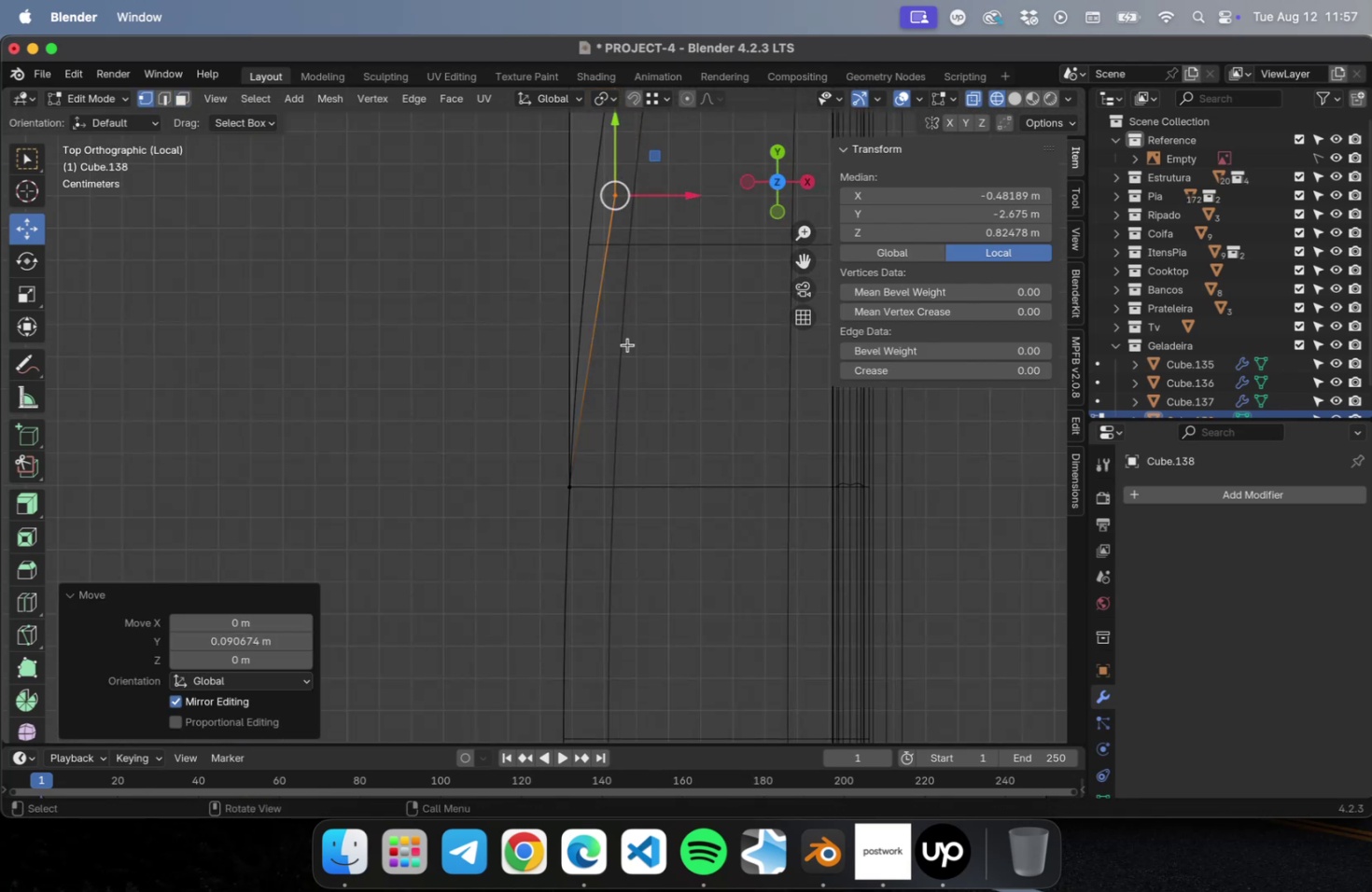 
hold_key(key=ShiftLeft, duration=0.7)
 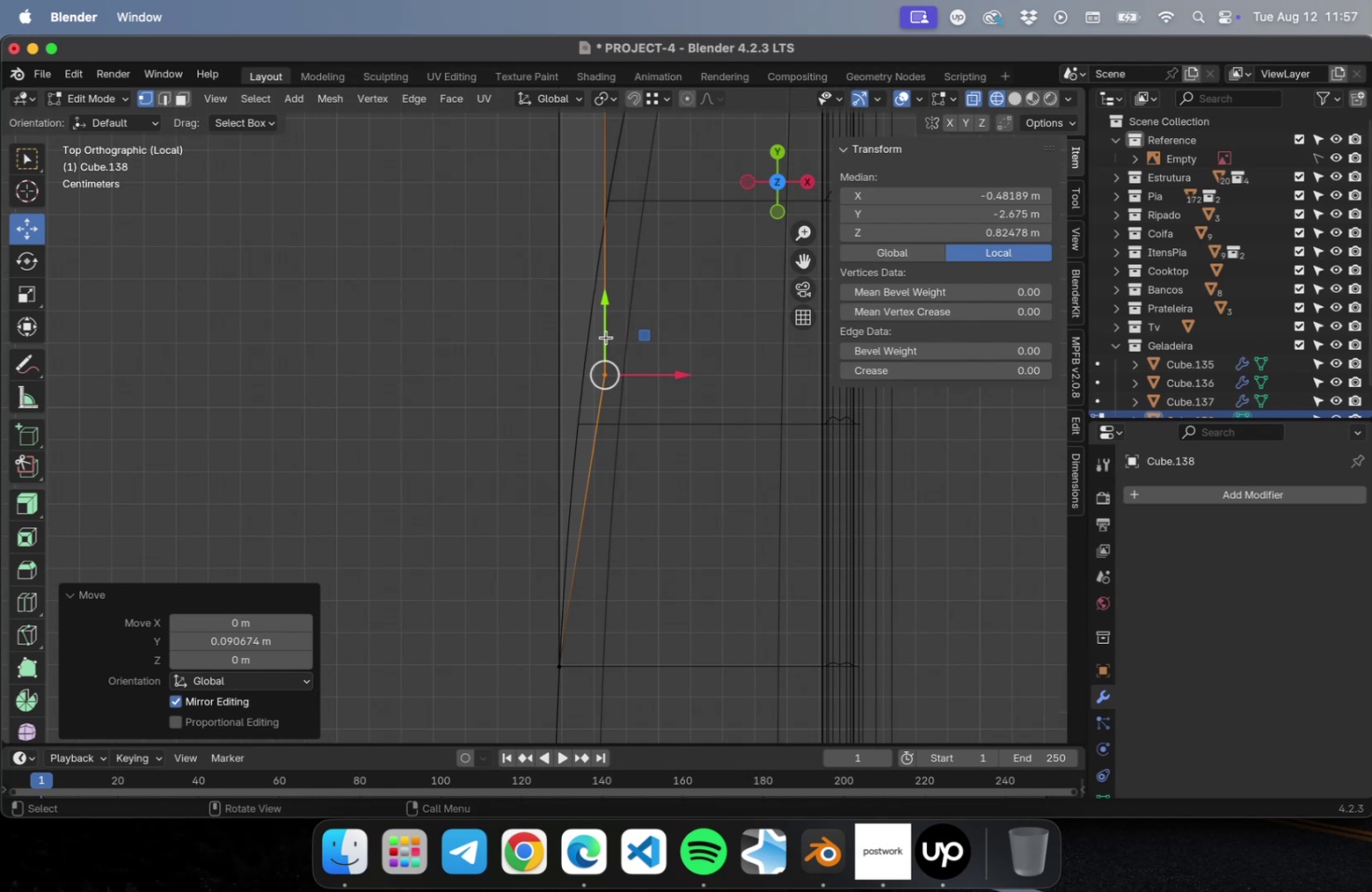 
left_click_drag(start_coordinate=[606, 332], to_coordinate=[592, 187])
 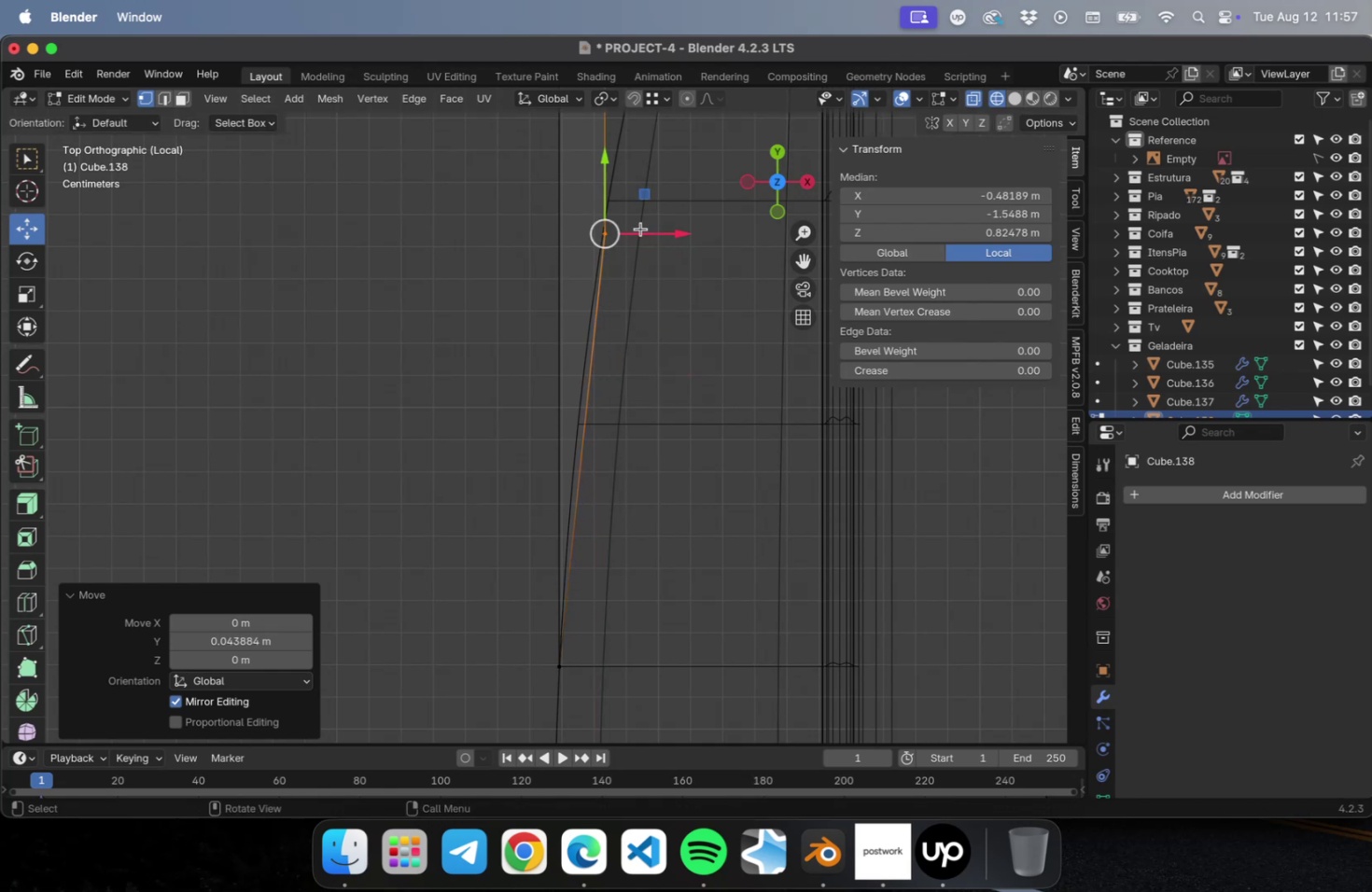 
scroll: coordinate [640, 228], scroll_direction: up, amount: 5.0
 